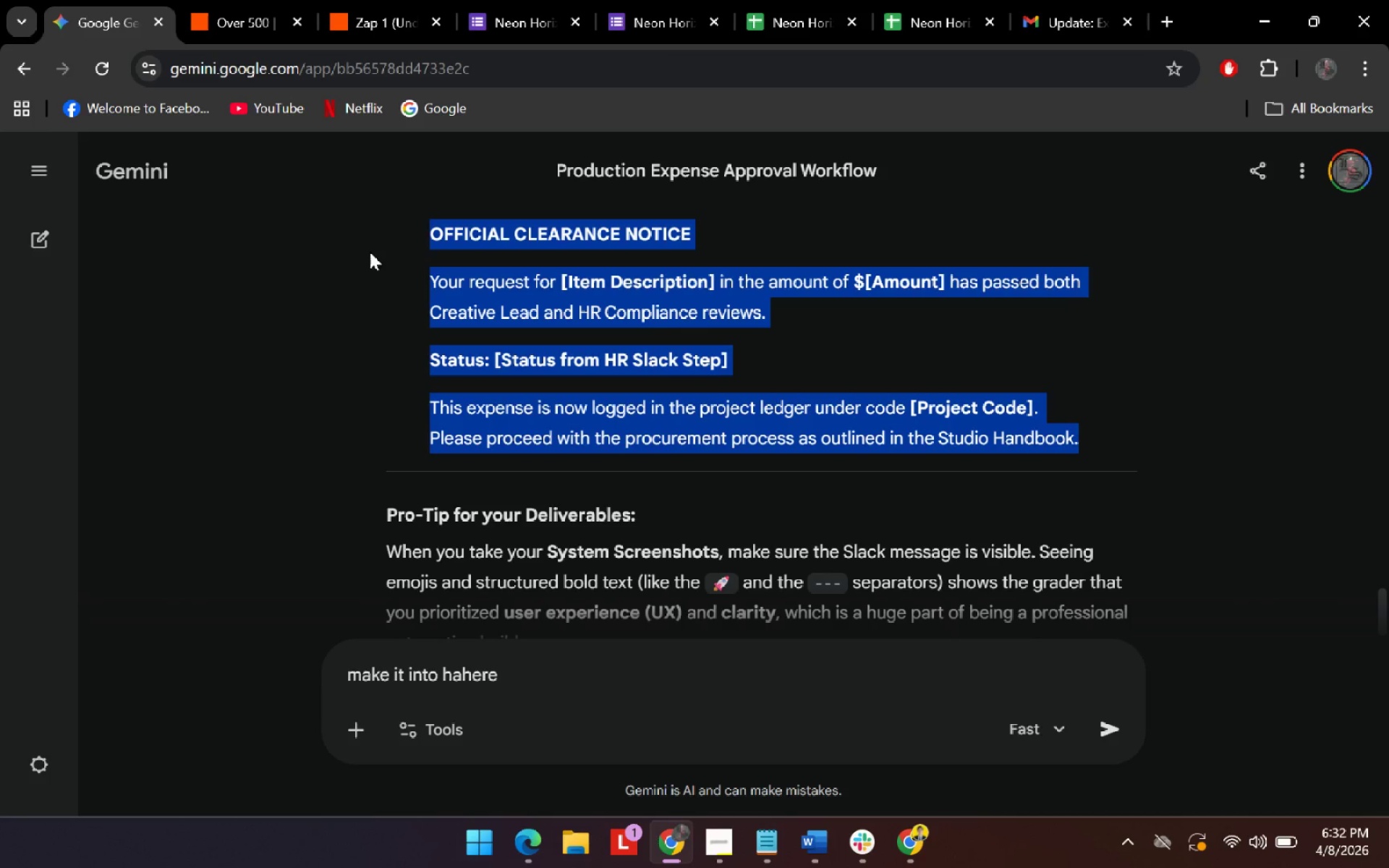 
key(Control+C)
 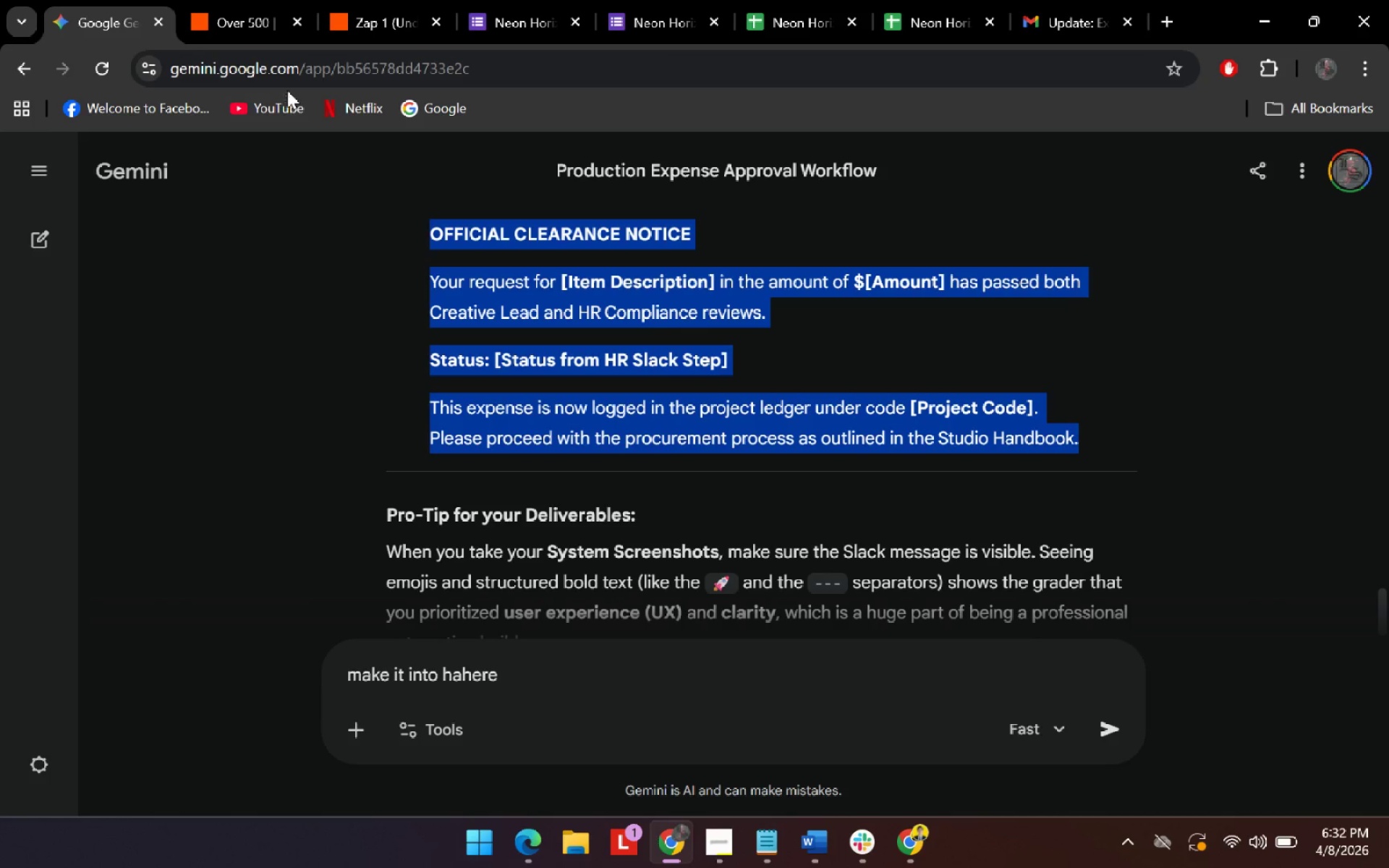 
key(Control+C)
 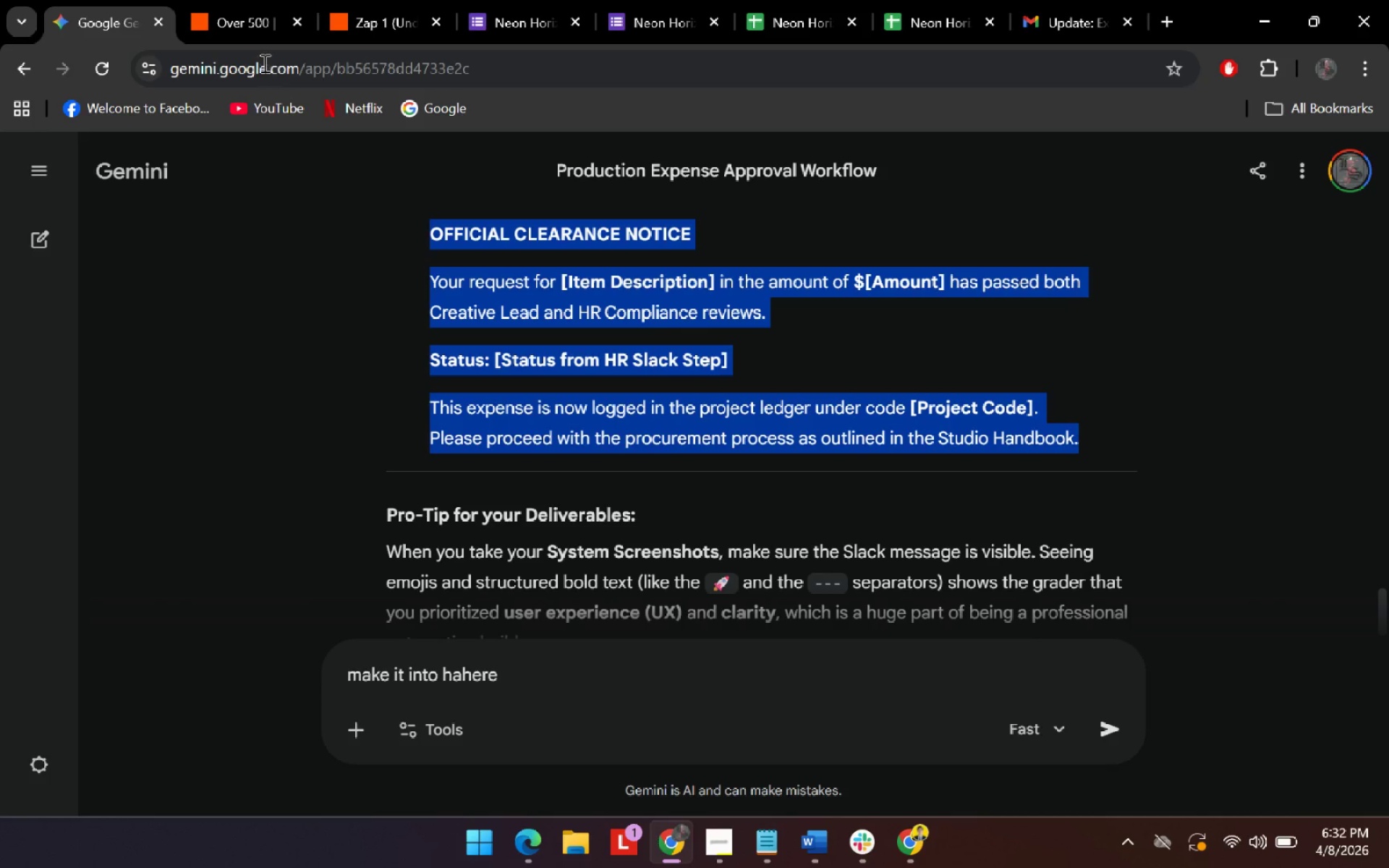 
key(Control+C)
 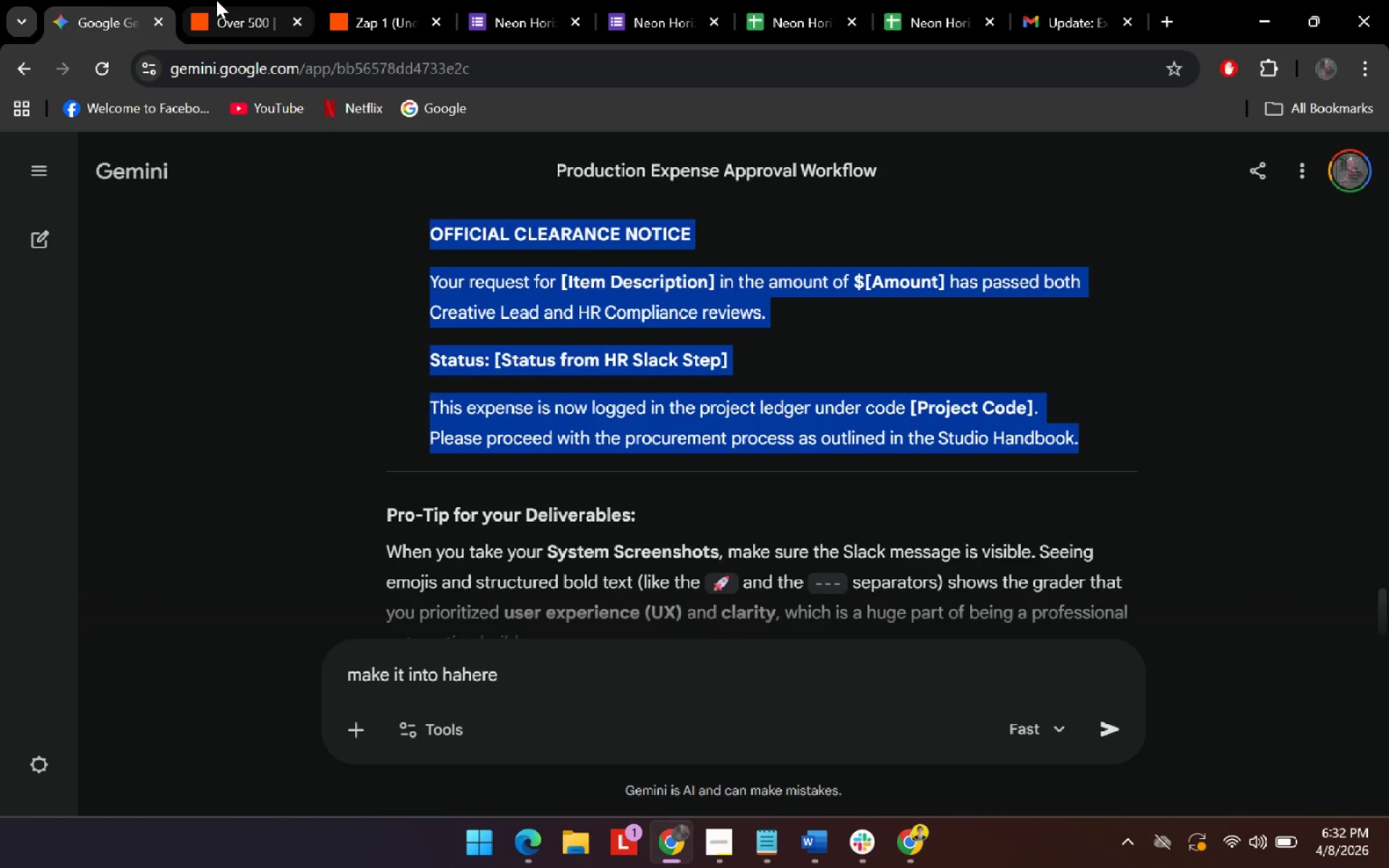 
left_click([216, 0])
 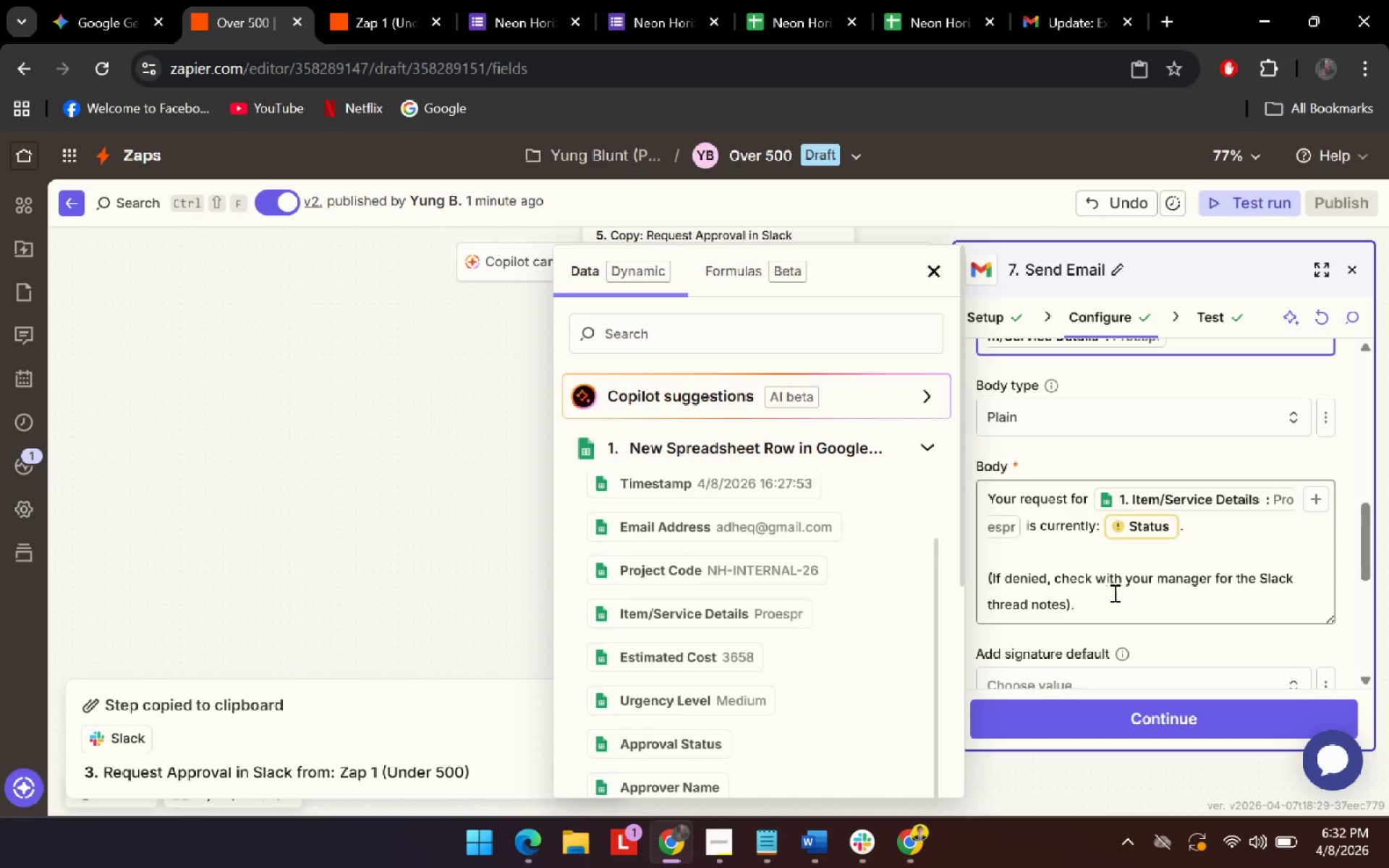 
left_click([1114, 592])
 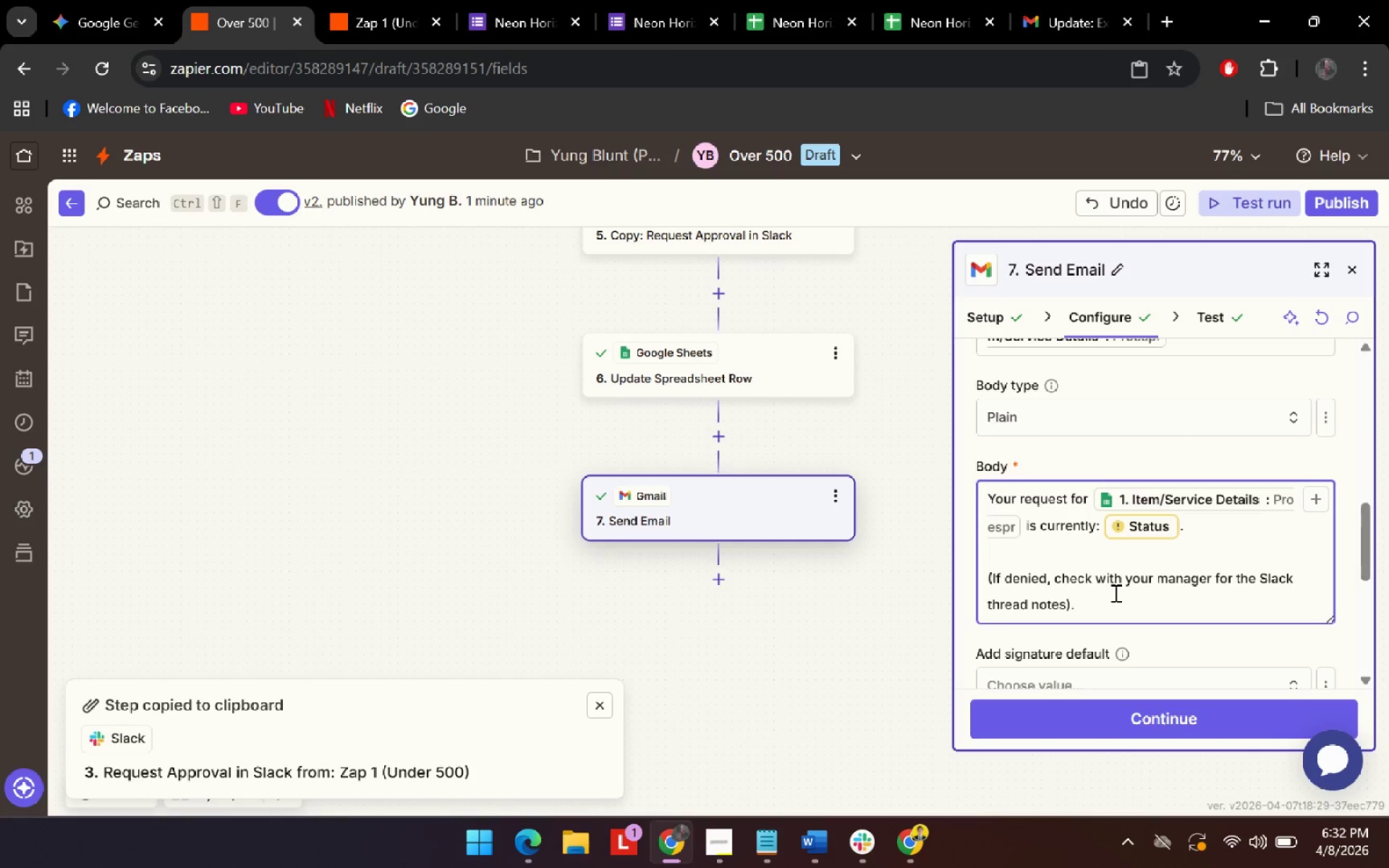 
key(Control+ControlLeft)
 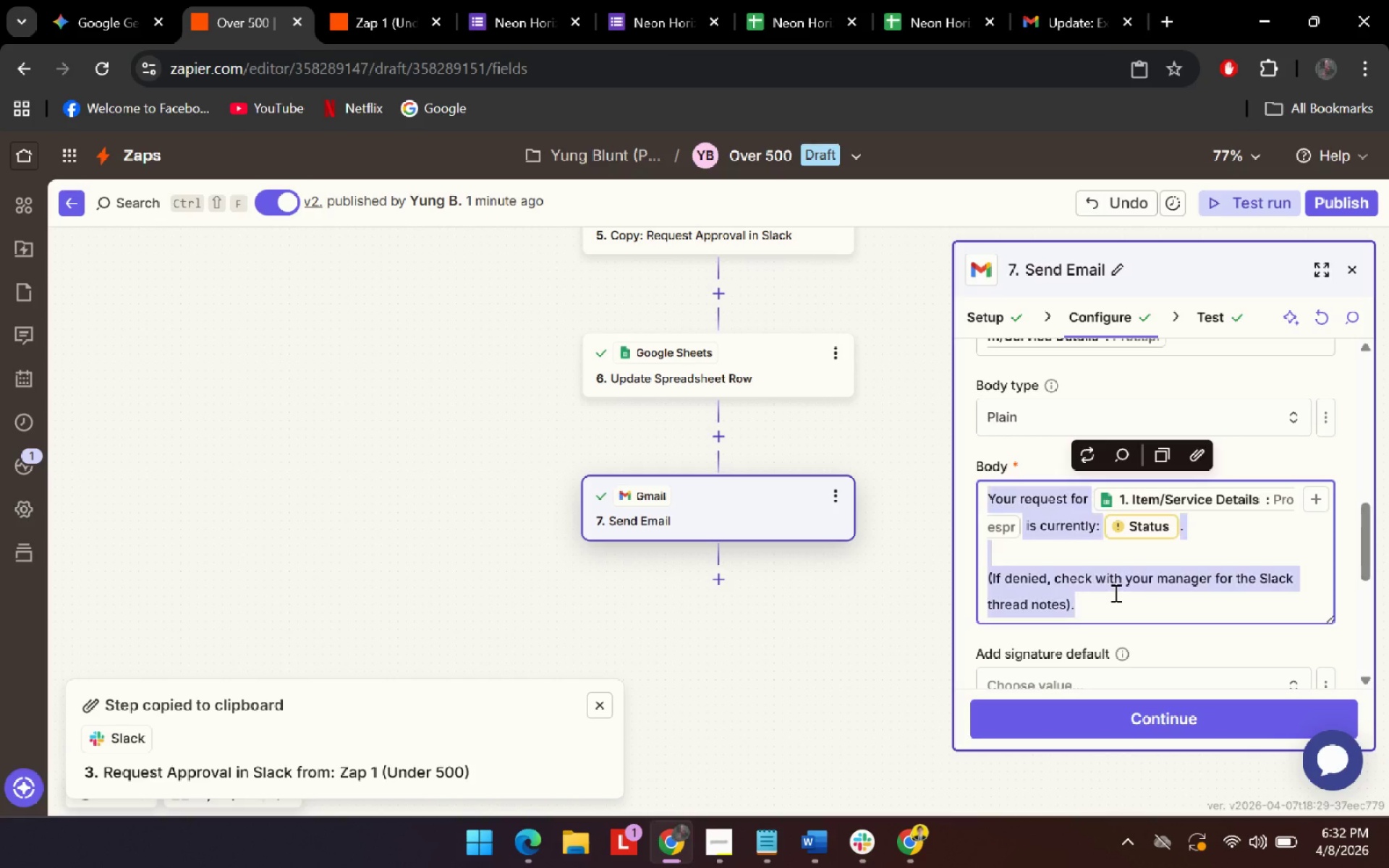 
key(Control+A)
 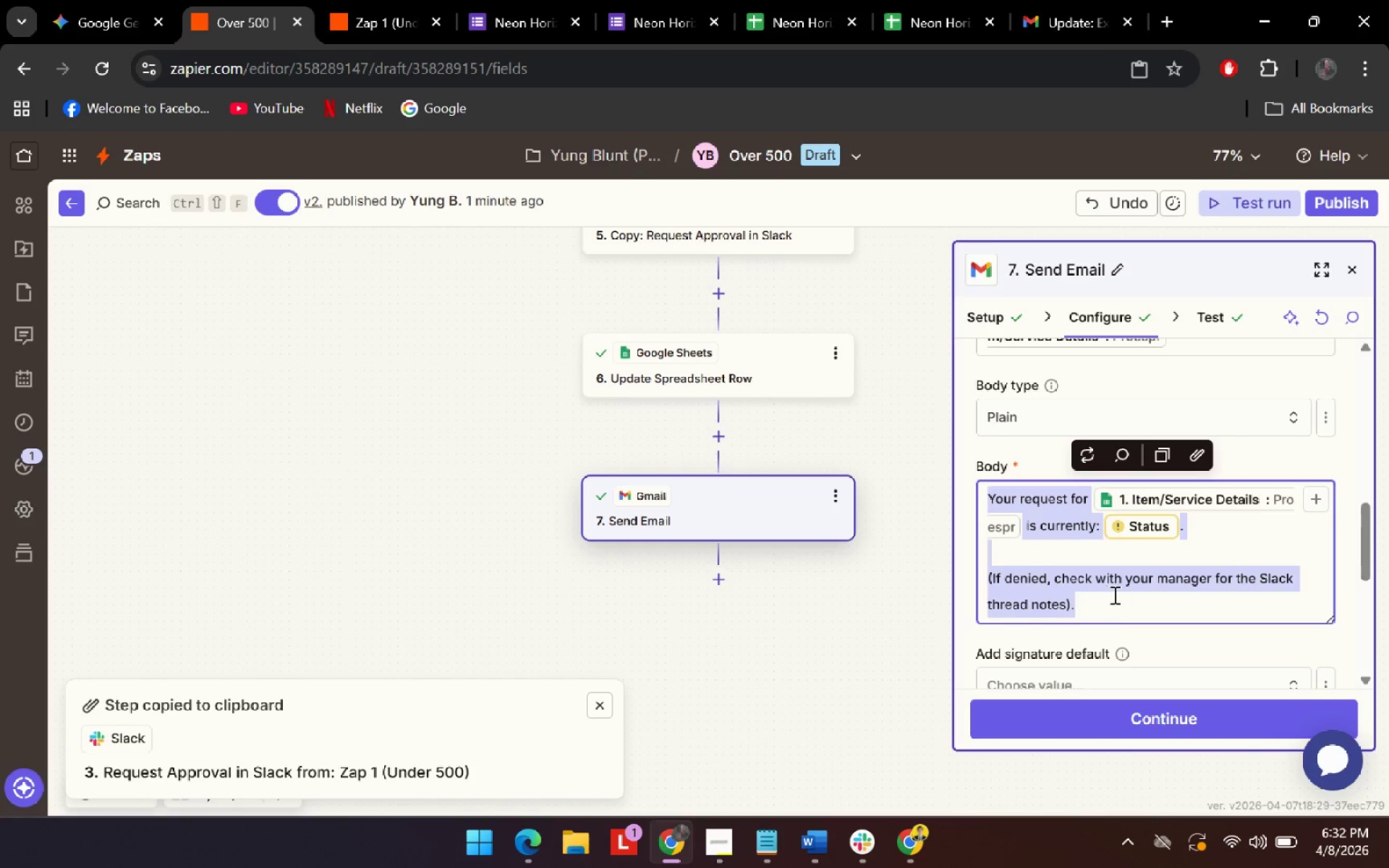 
key(Control+V)
 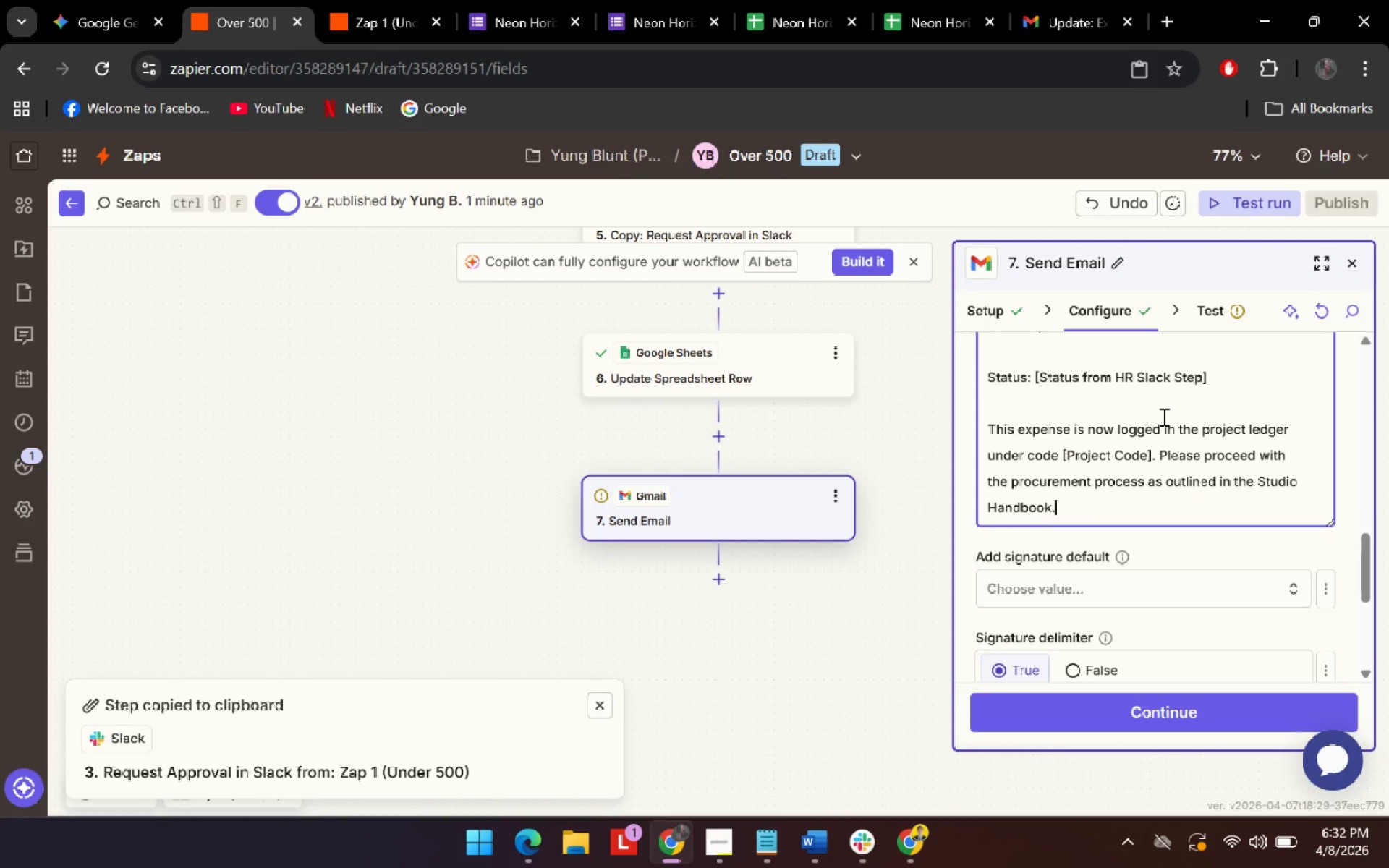 
scroll: coordinate [1161, 414], scroll_direction: up, amount: 2.0
 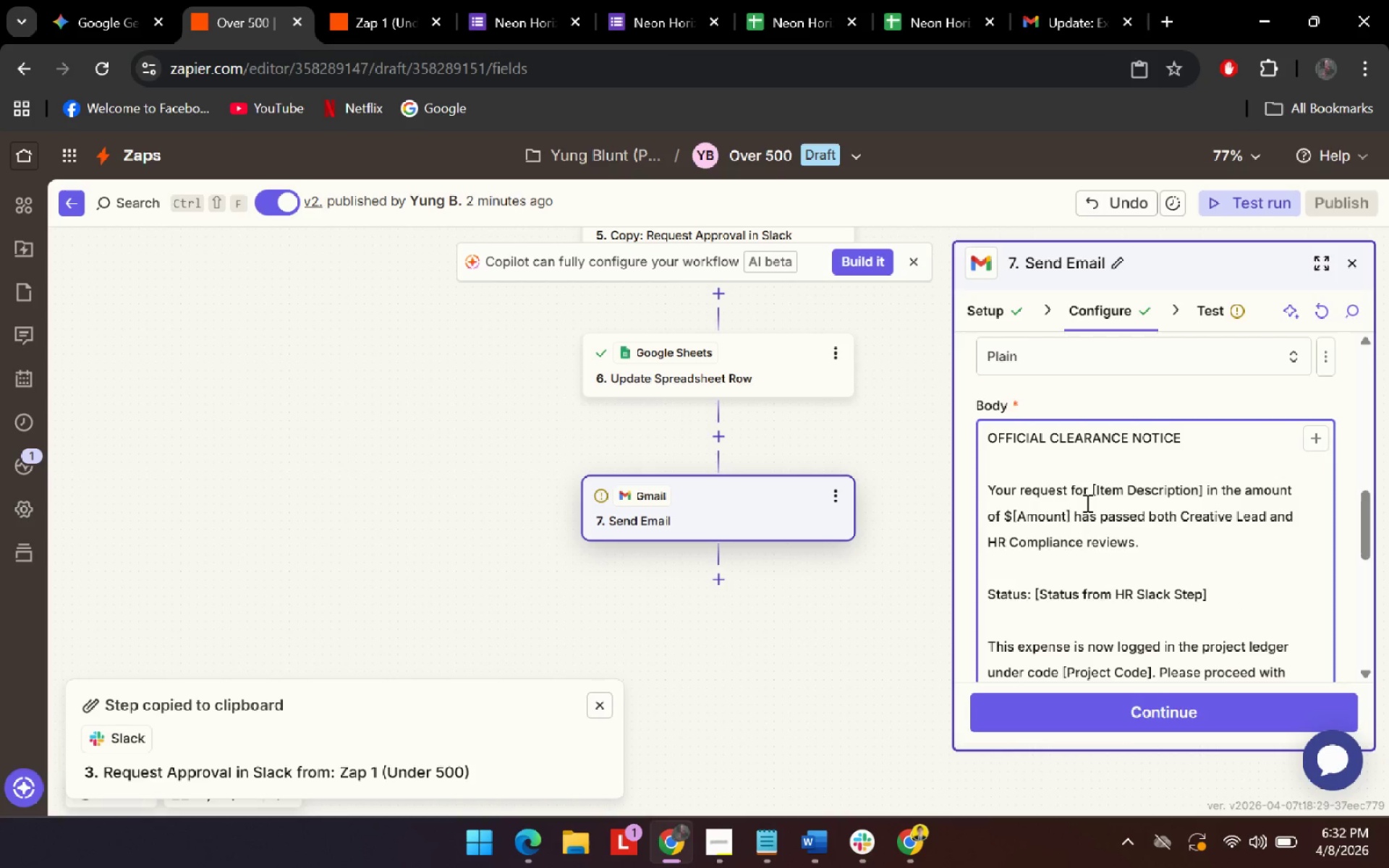 
left_click_drag(start_coordinate=[1092, 490], to_coordinate=[1205, 495])
 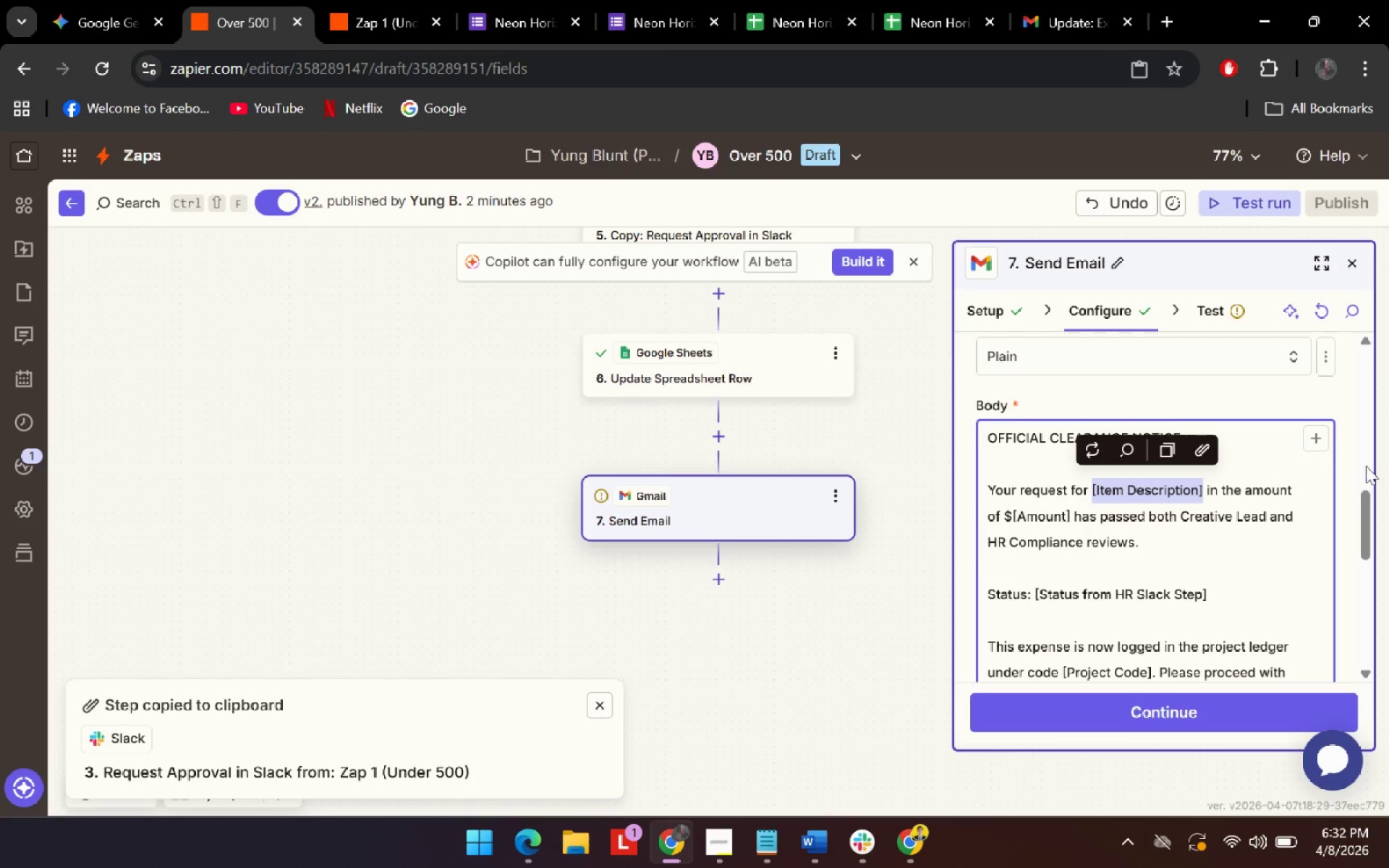 
key(Backspace)
 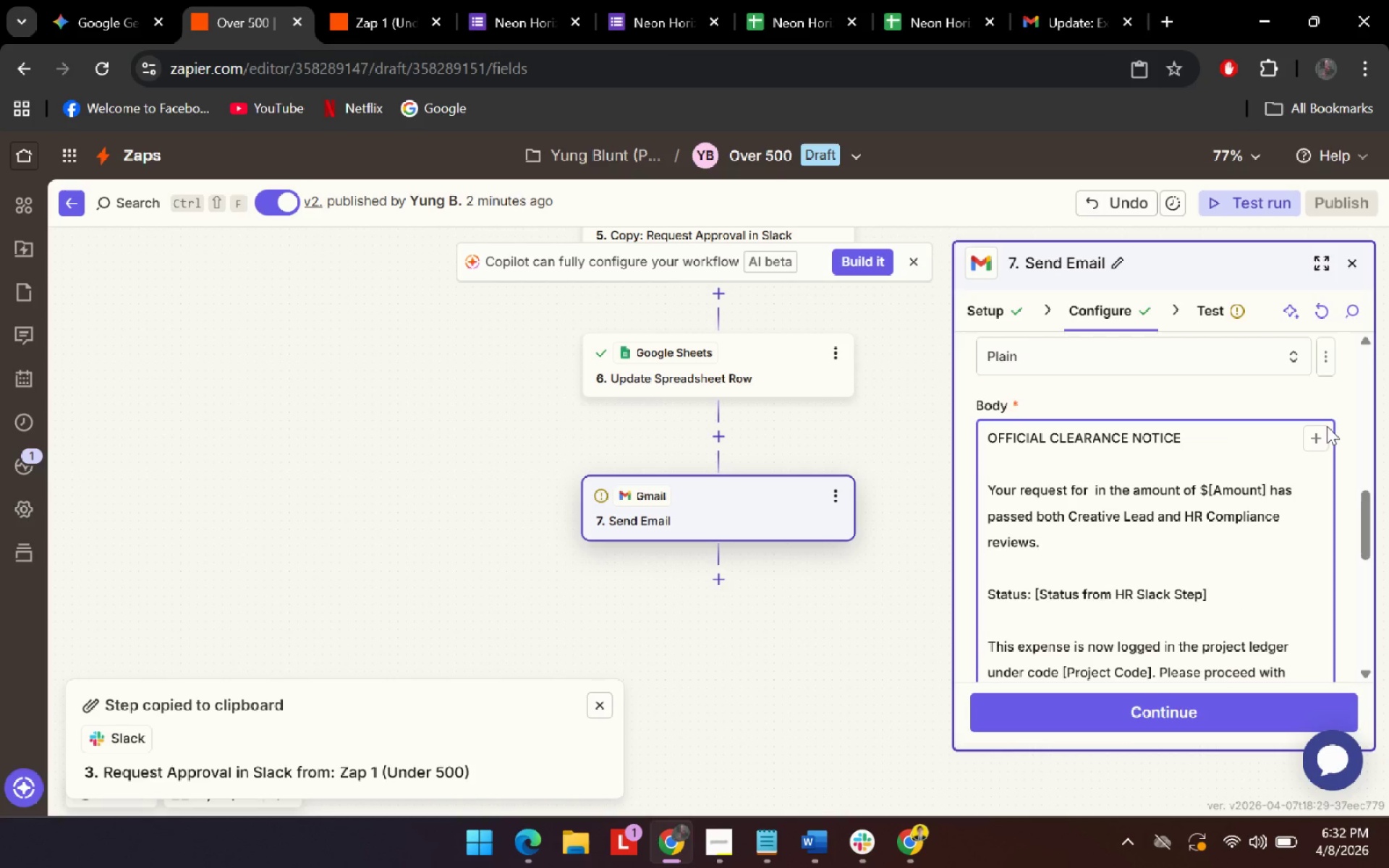 
left_click([1328, 427])
 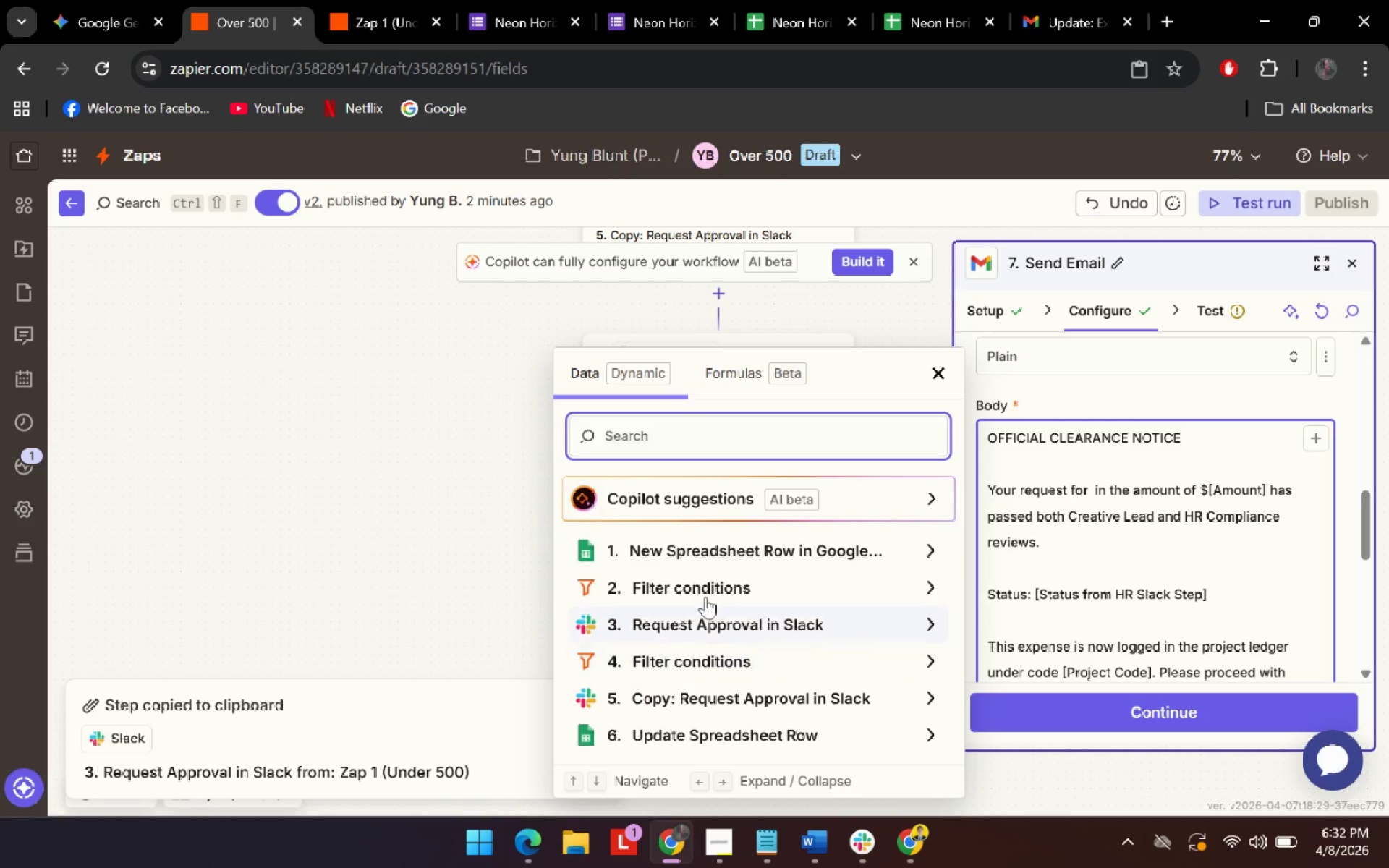 
left_click([713, 550])
 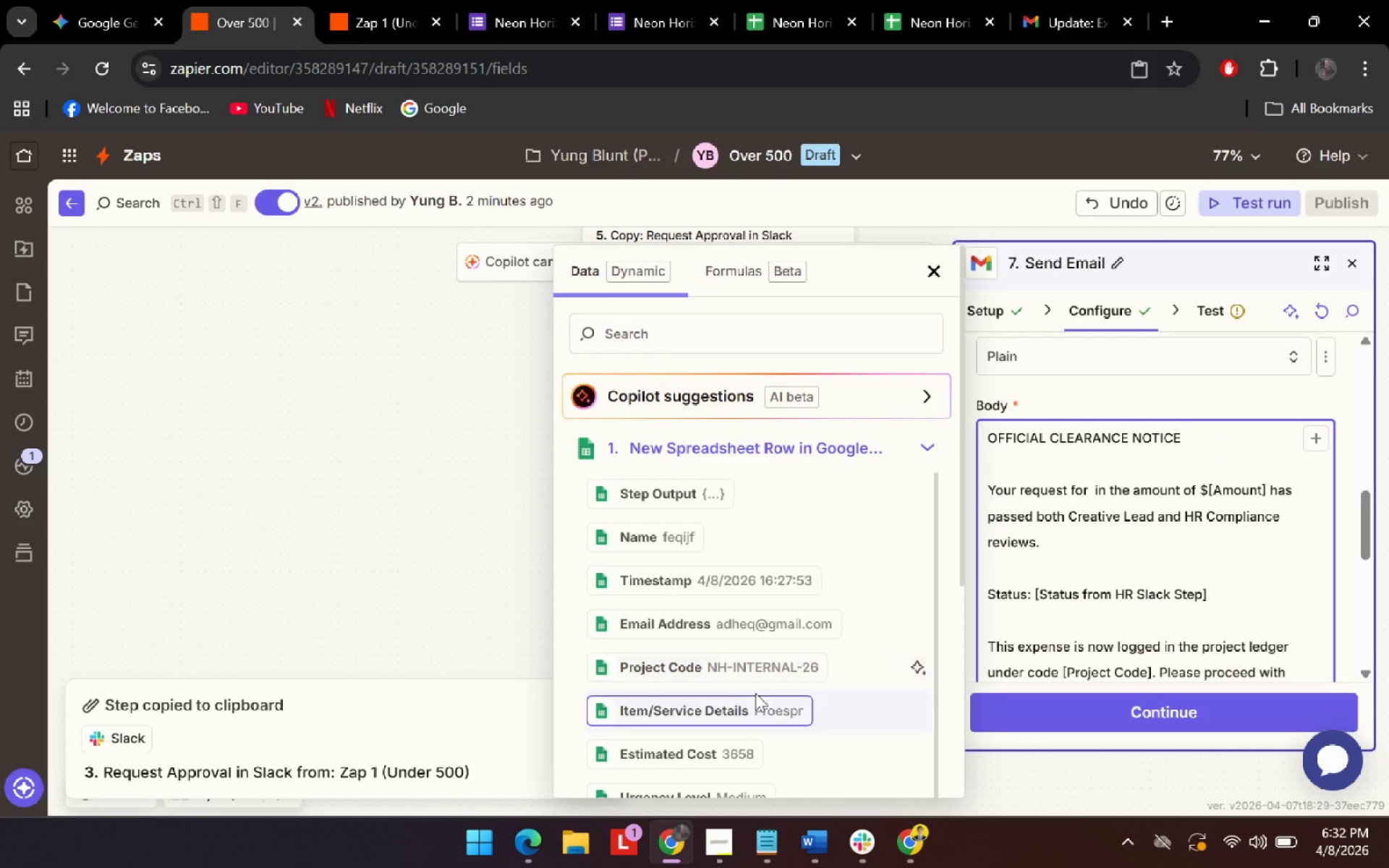 
left_click([756, 697])
 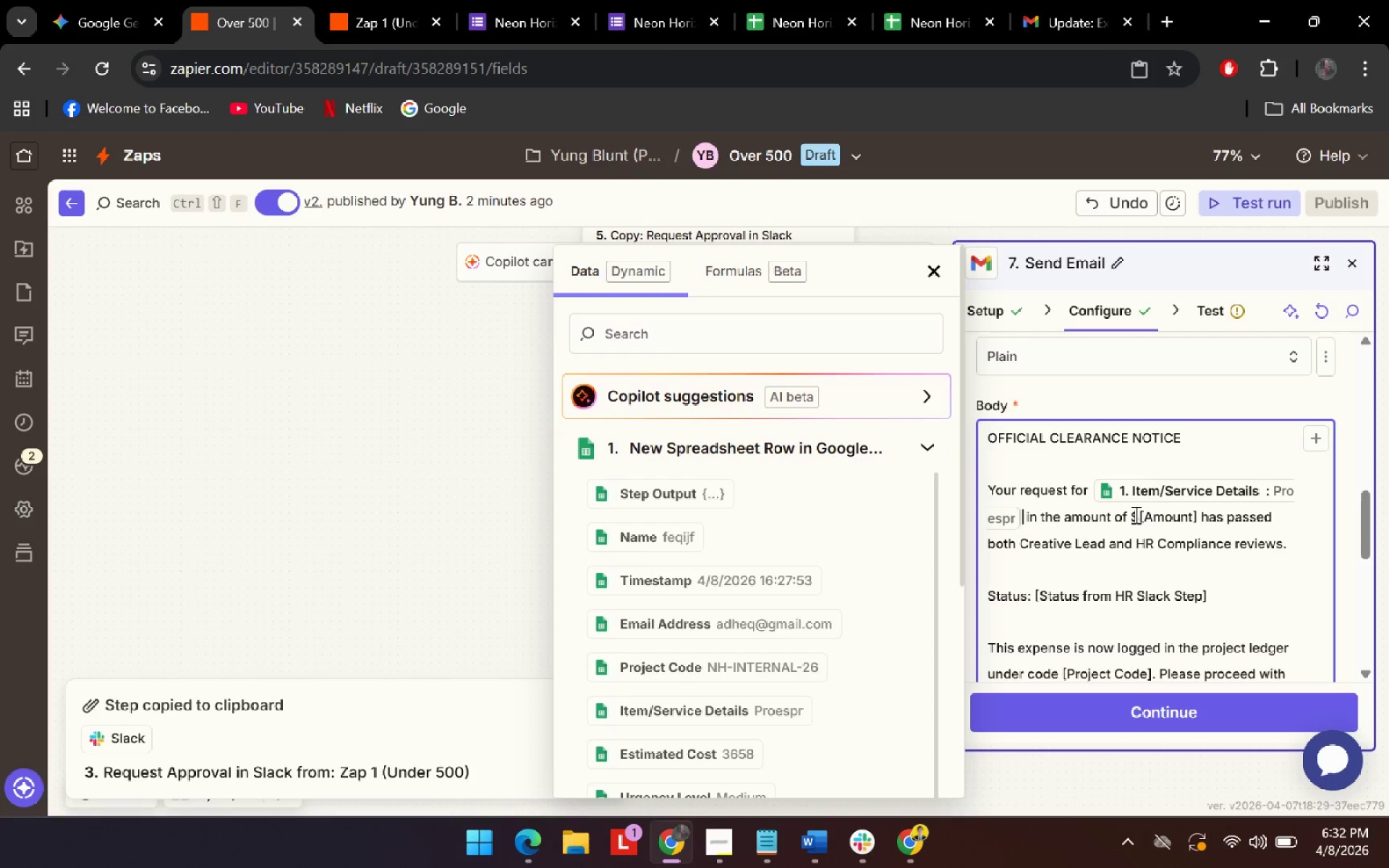 
left_click_drag(start_coordinate=[1137, 514], to_coordinate=[1199, 514])
 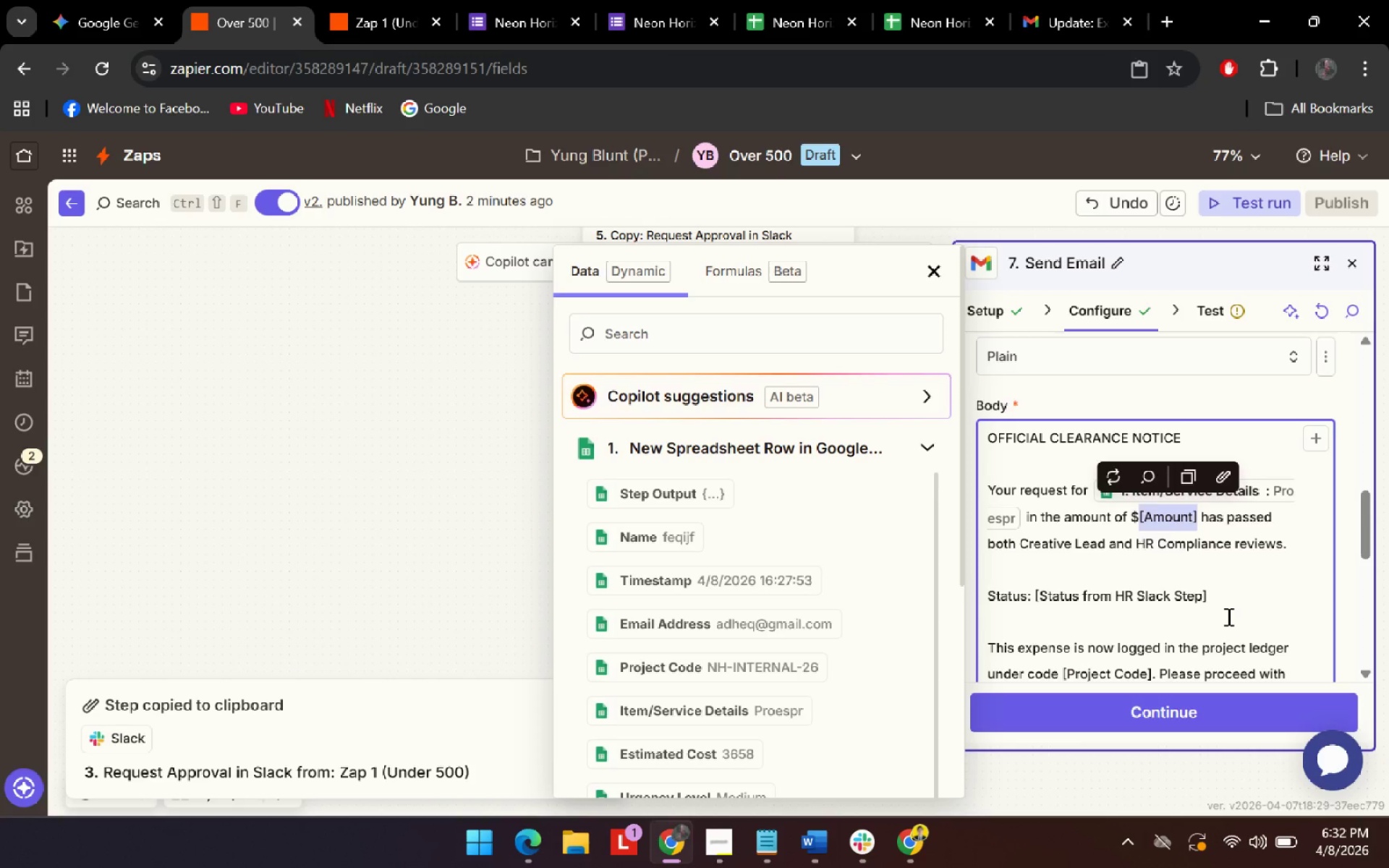 
key(Backspace)
 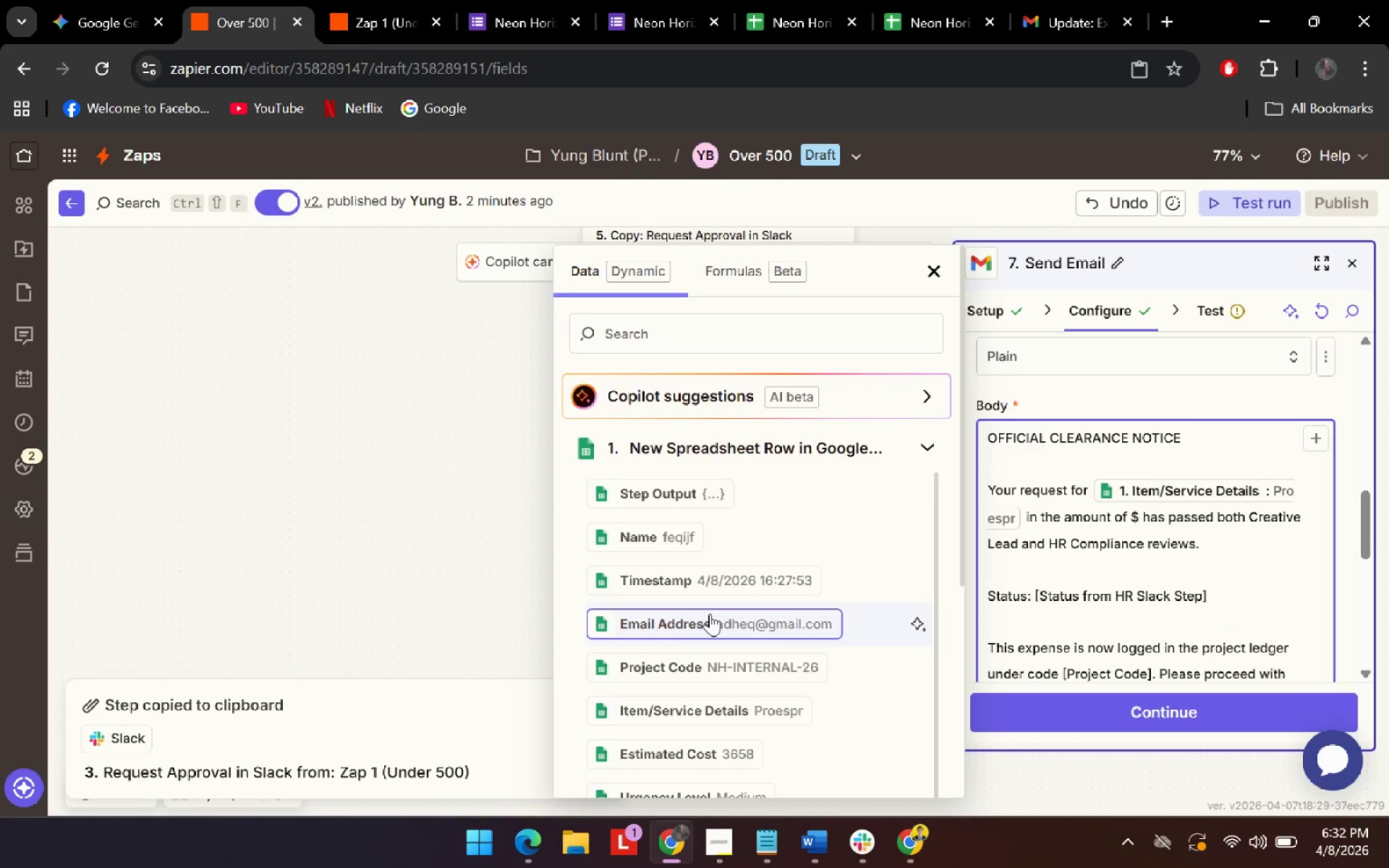 
left_click([726, 696])
 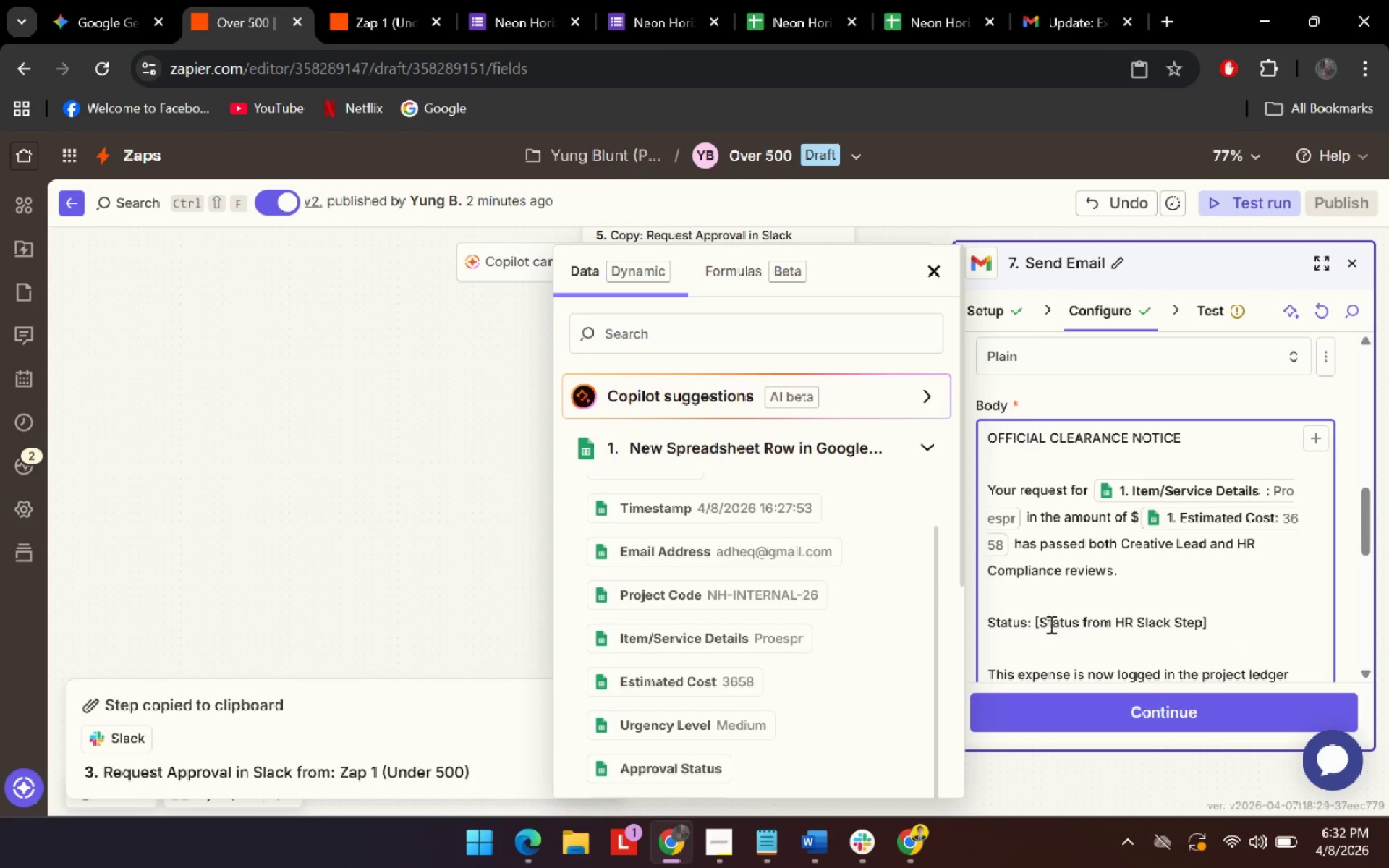 
scroll: coordinate [727, 671], scroll_direction: down, amount: 1.0
 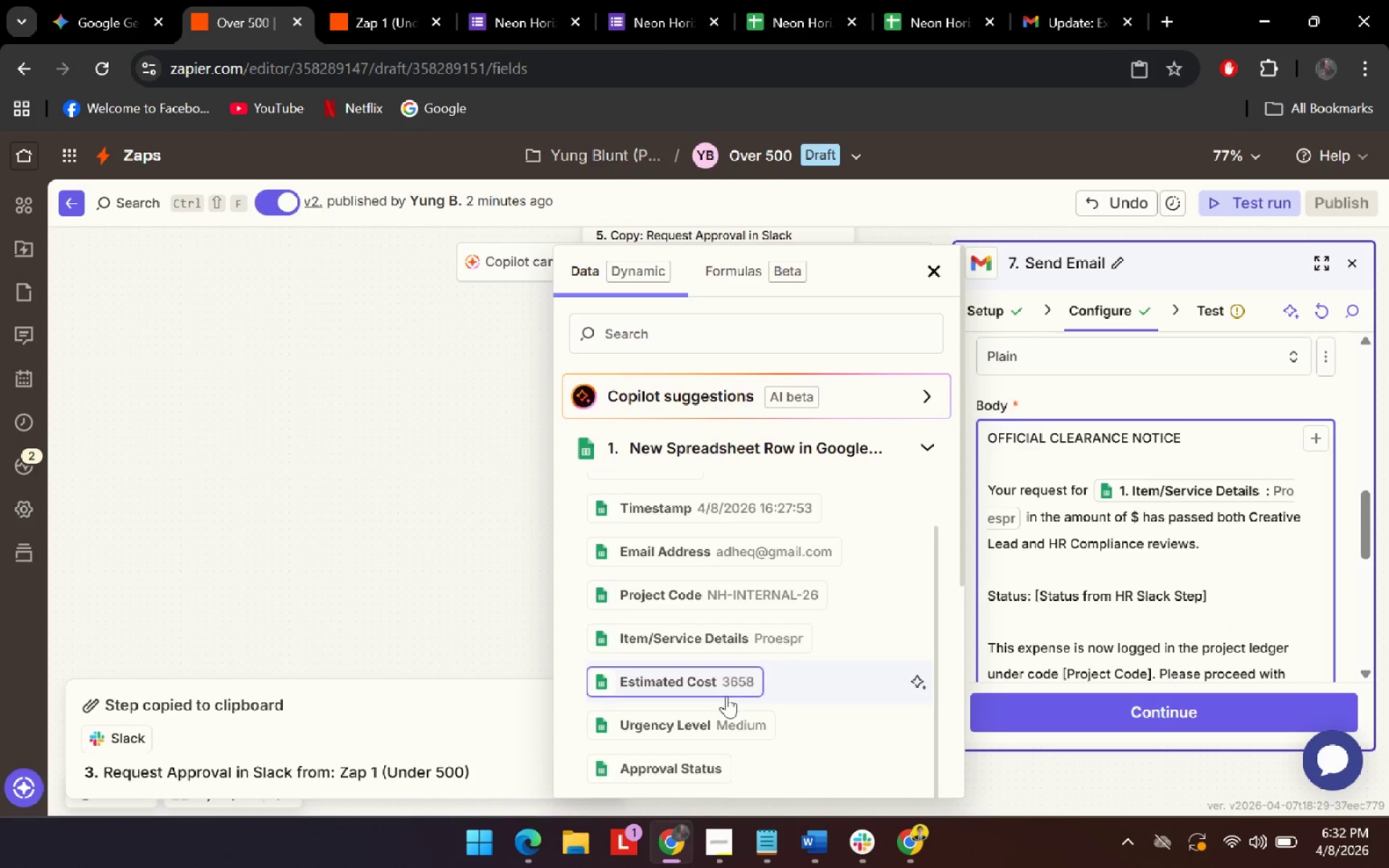 
left_click_drag(start_coordinate=[1033, 618], to_coordinate=[1222, 617])
 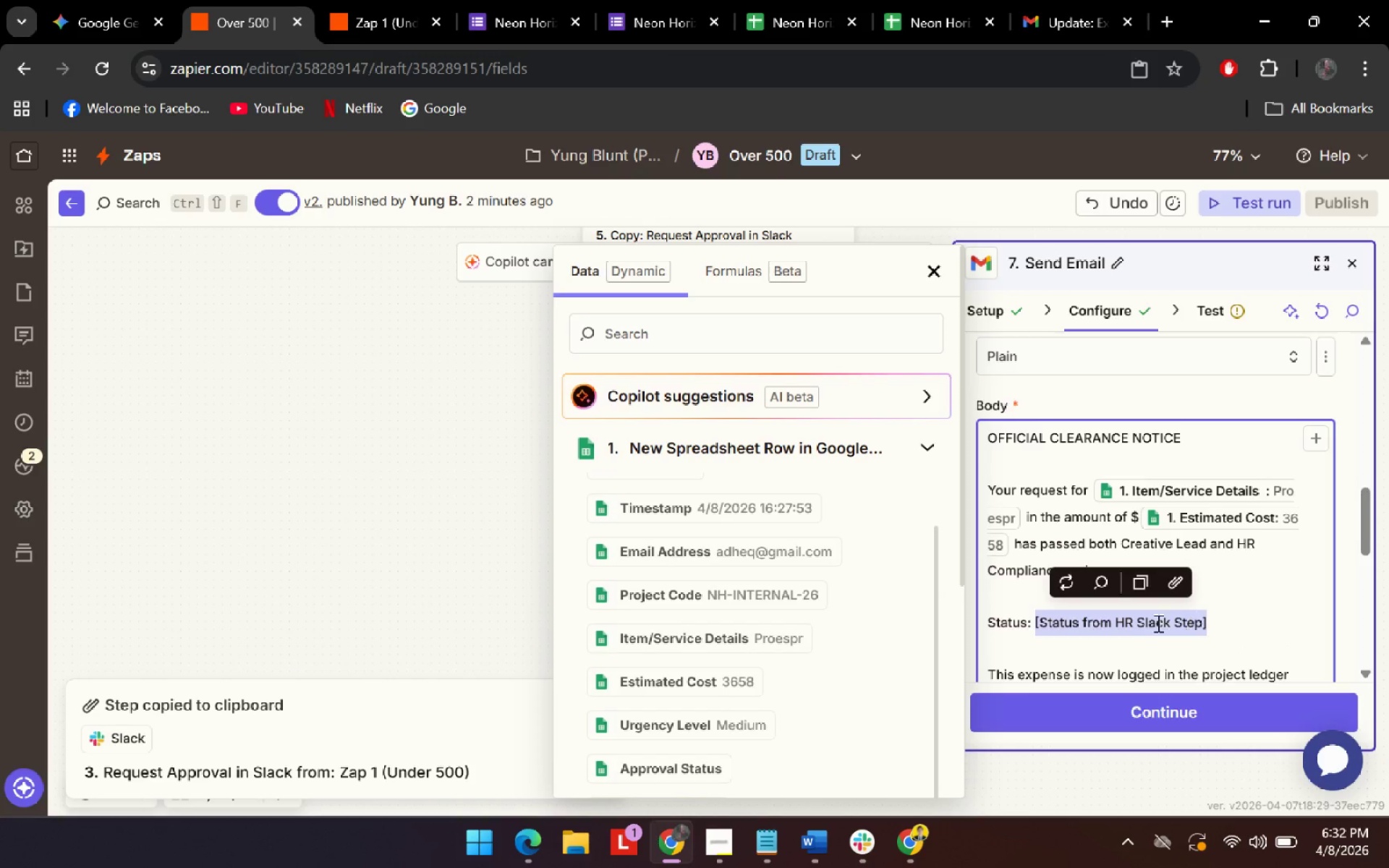 
key(Backspace)
 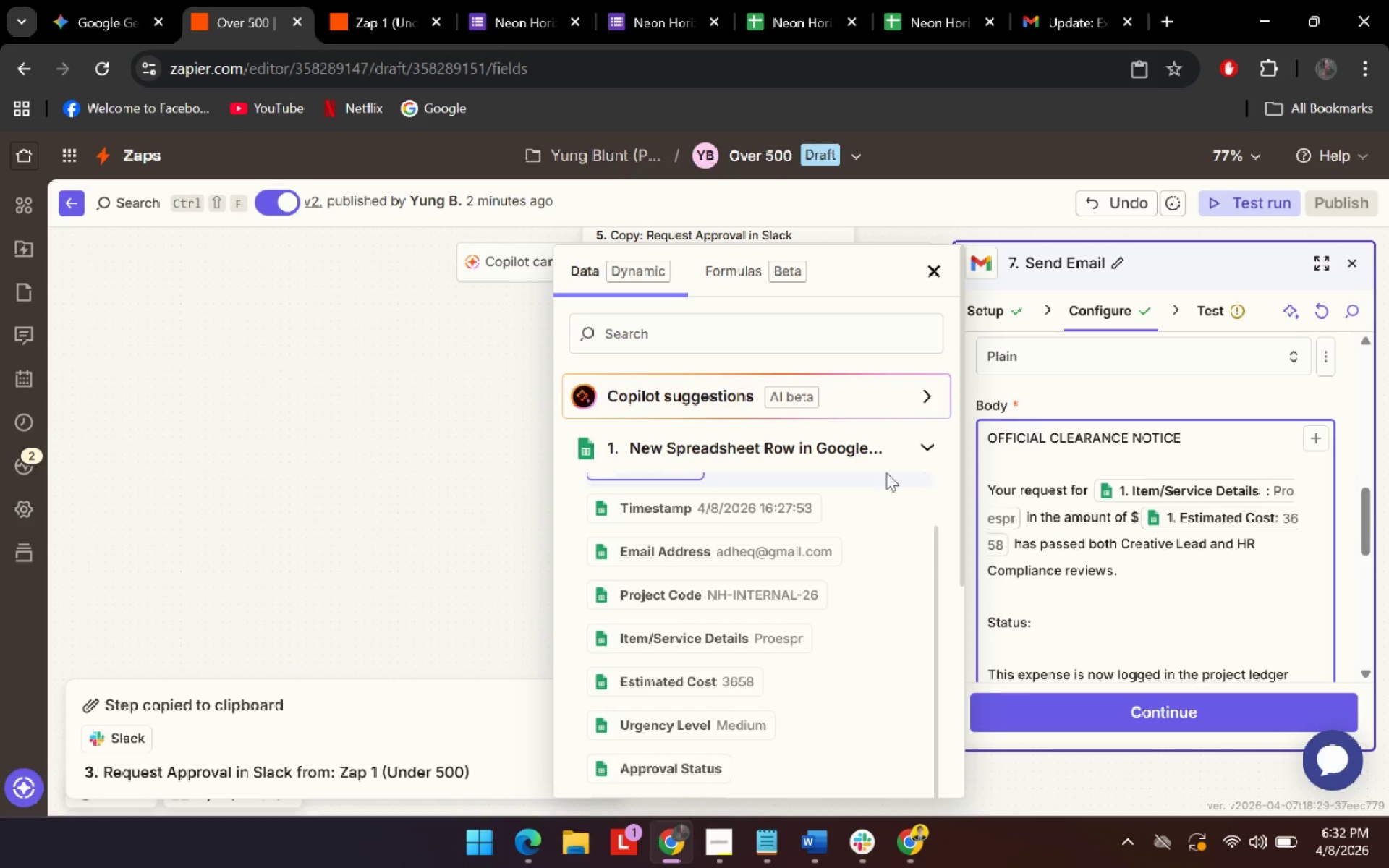 
left_click([925, 449])
 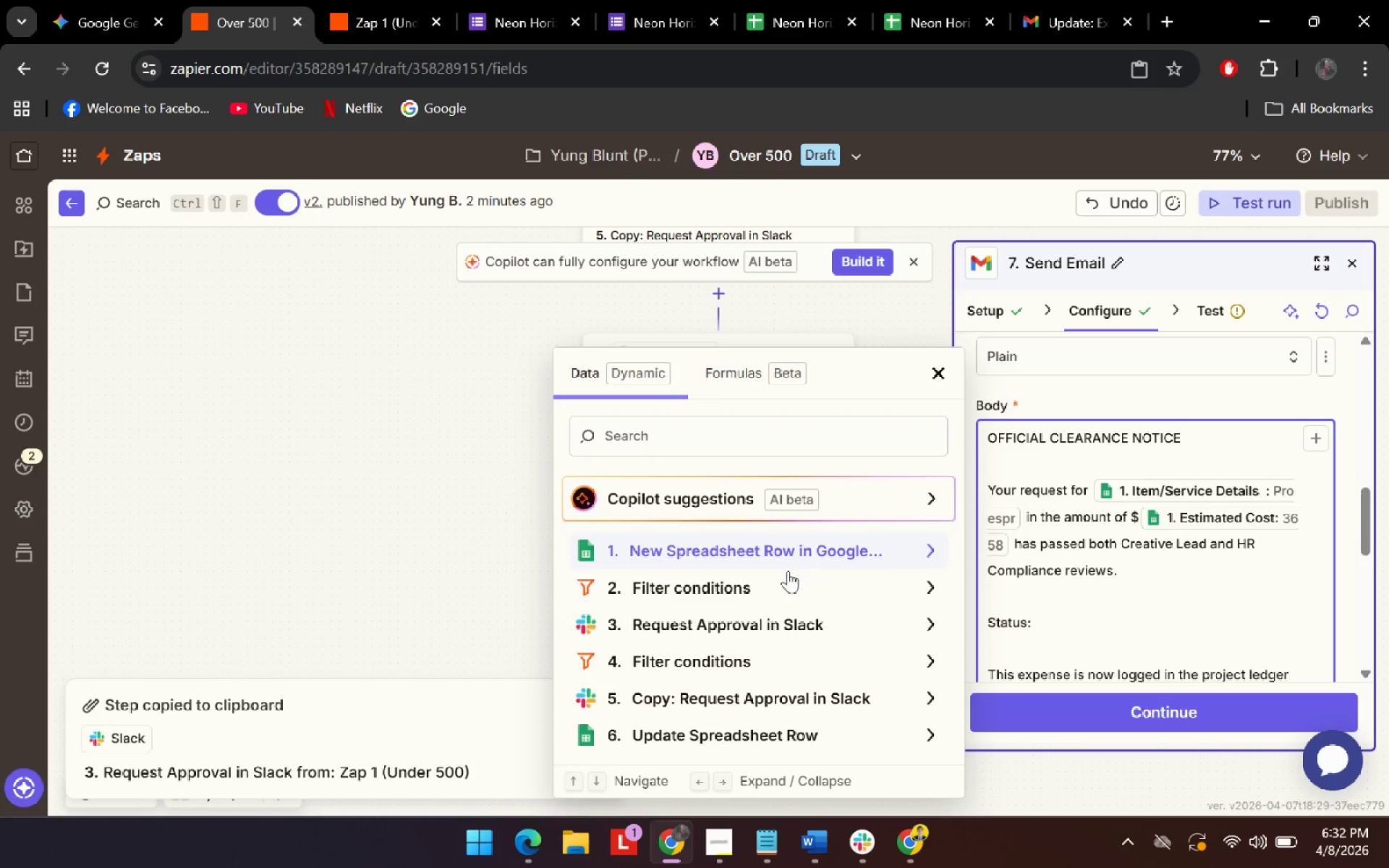 
left_click([744, 702])
 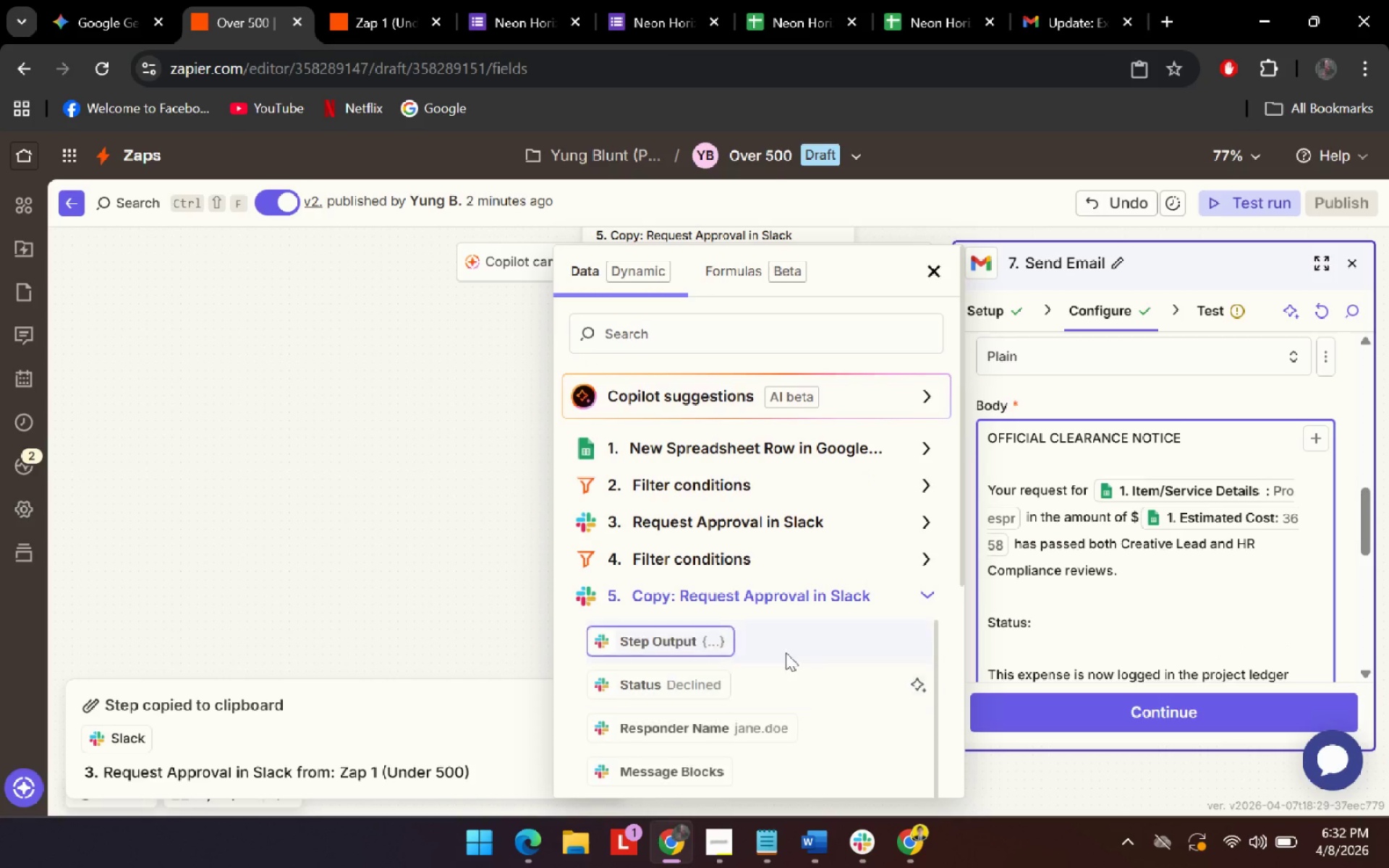 
scroll: coordinate [785, 646], scroll_direction: down, amount: 2.0
 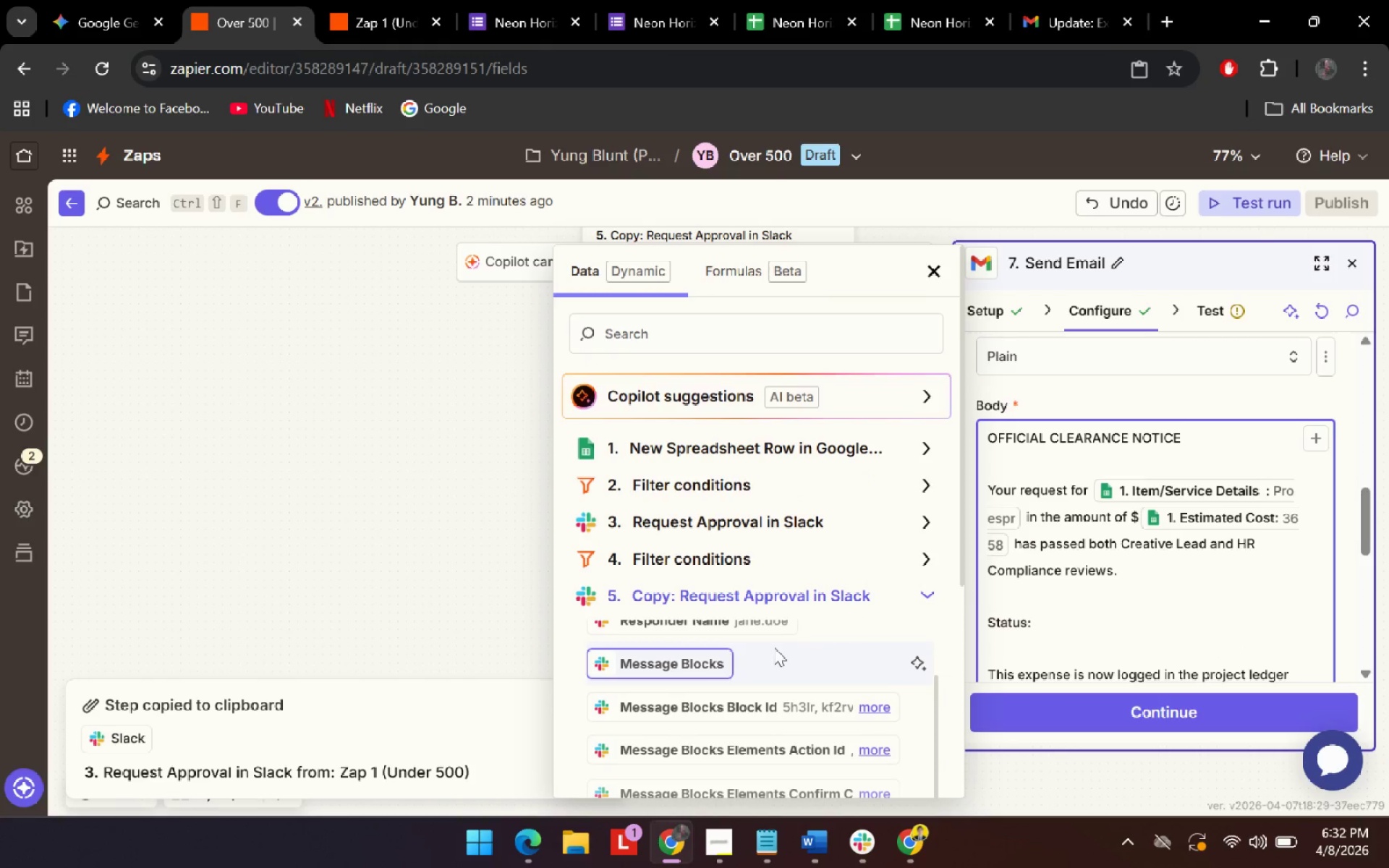 
scroll: coordinate [774, 649], scroll_direction: up, amount: 1.0
 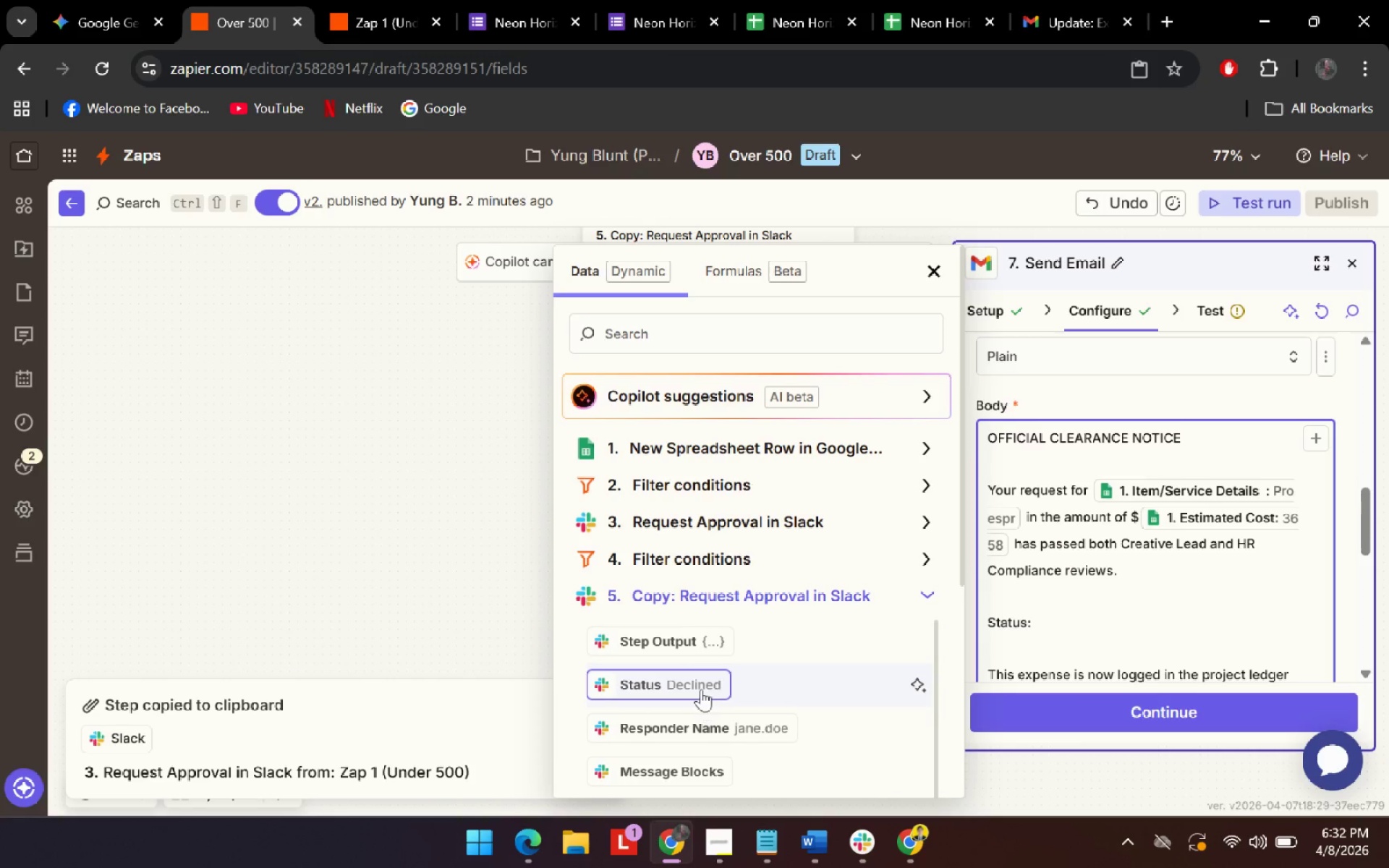 
left_click([700, 684])
 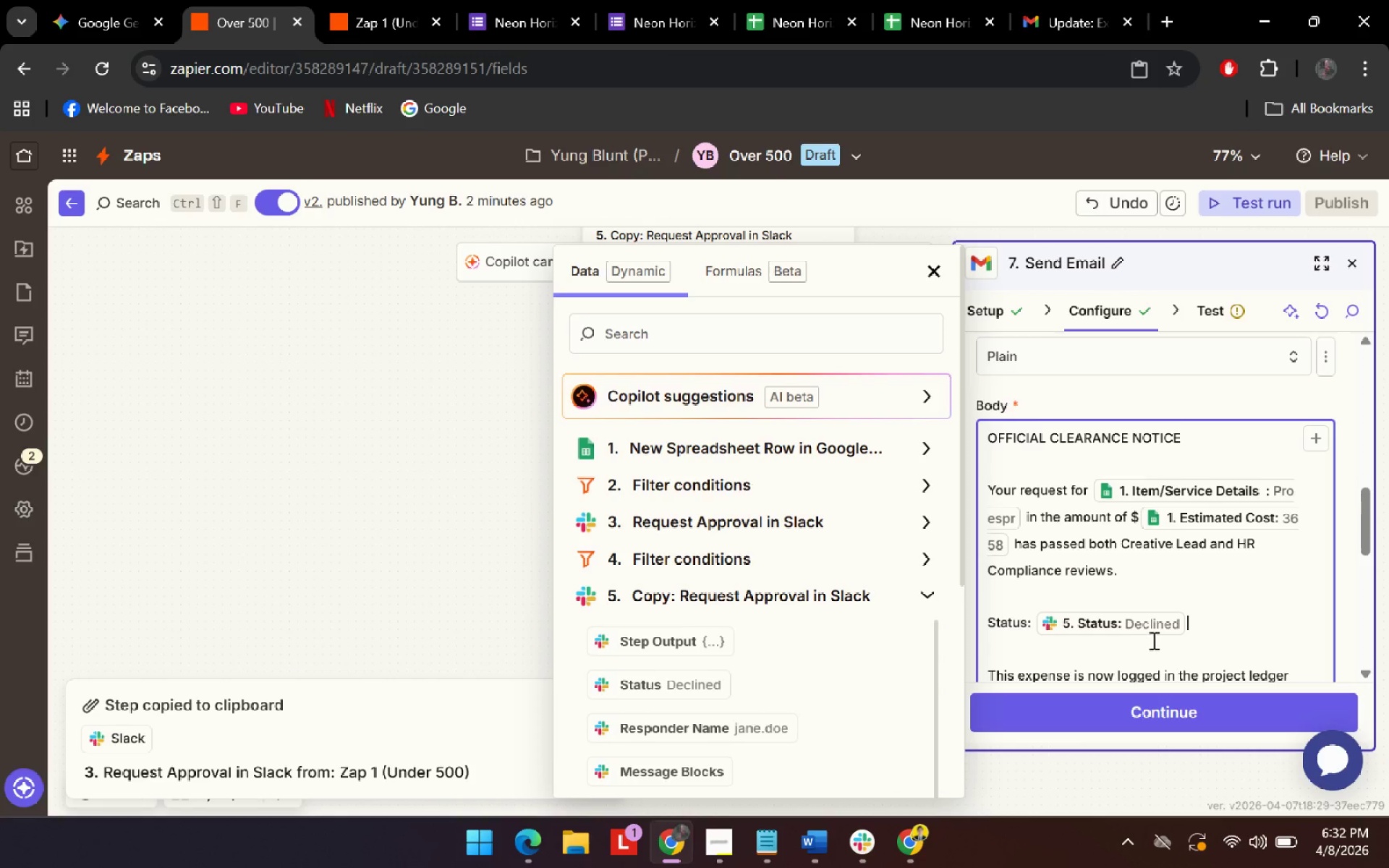 
scroll: coordinate [1163, 640], scroll_direction: down, amount: 2.0
 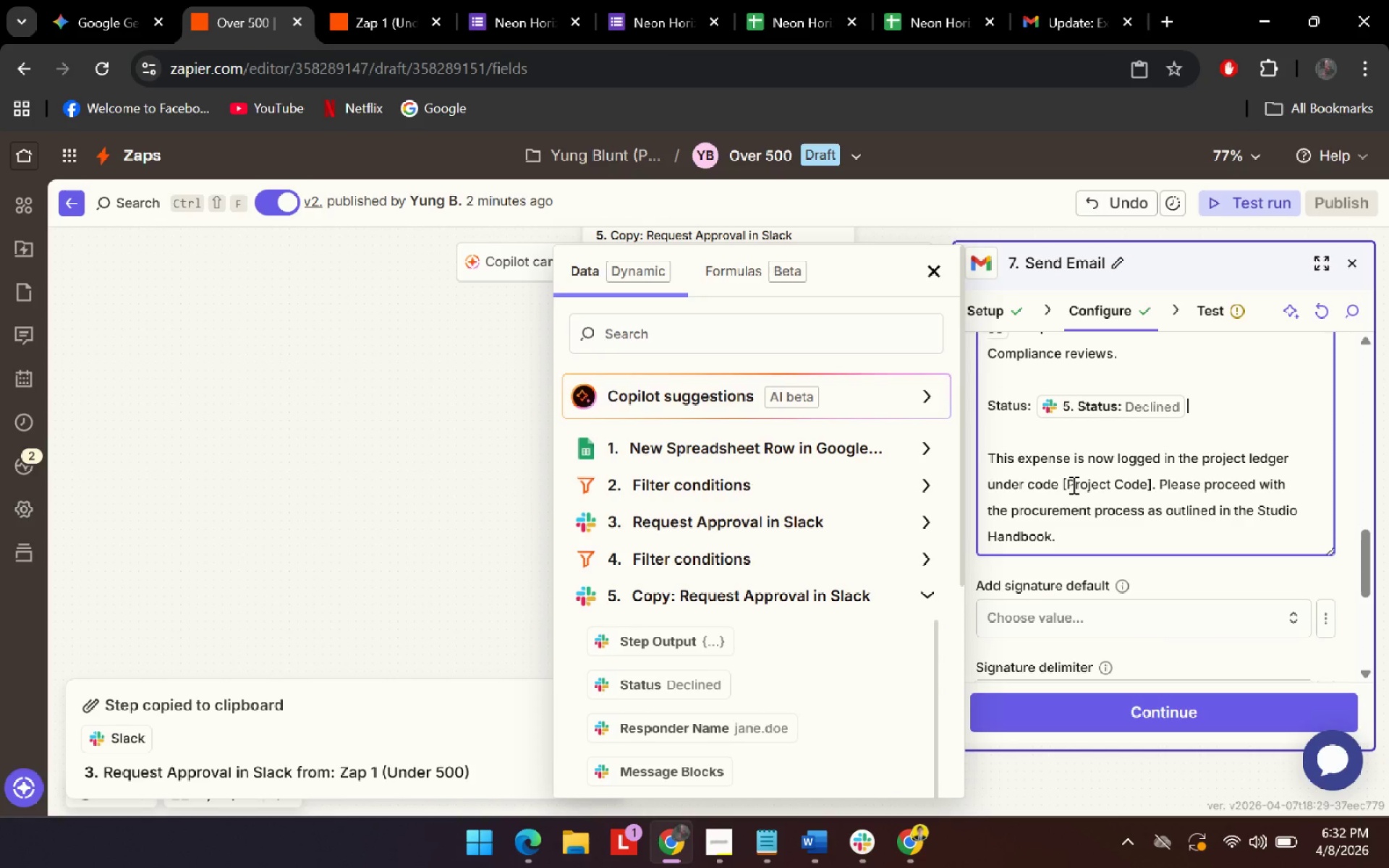 
left_click_drag(start_coordinate=[1061, 487], to_coordinate=[1152, 484])
 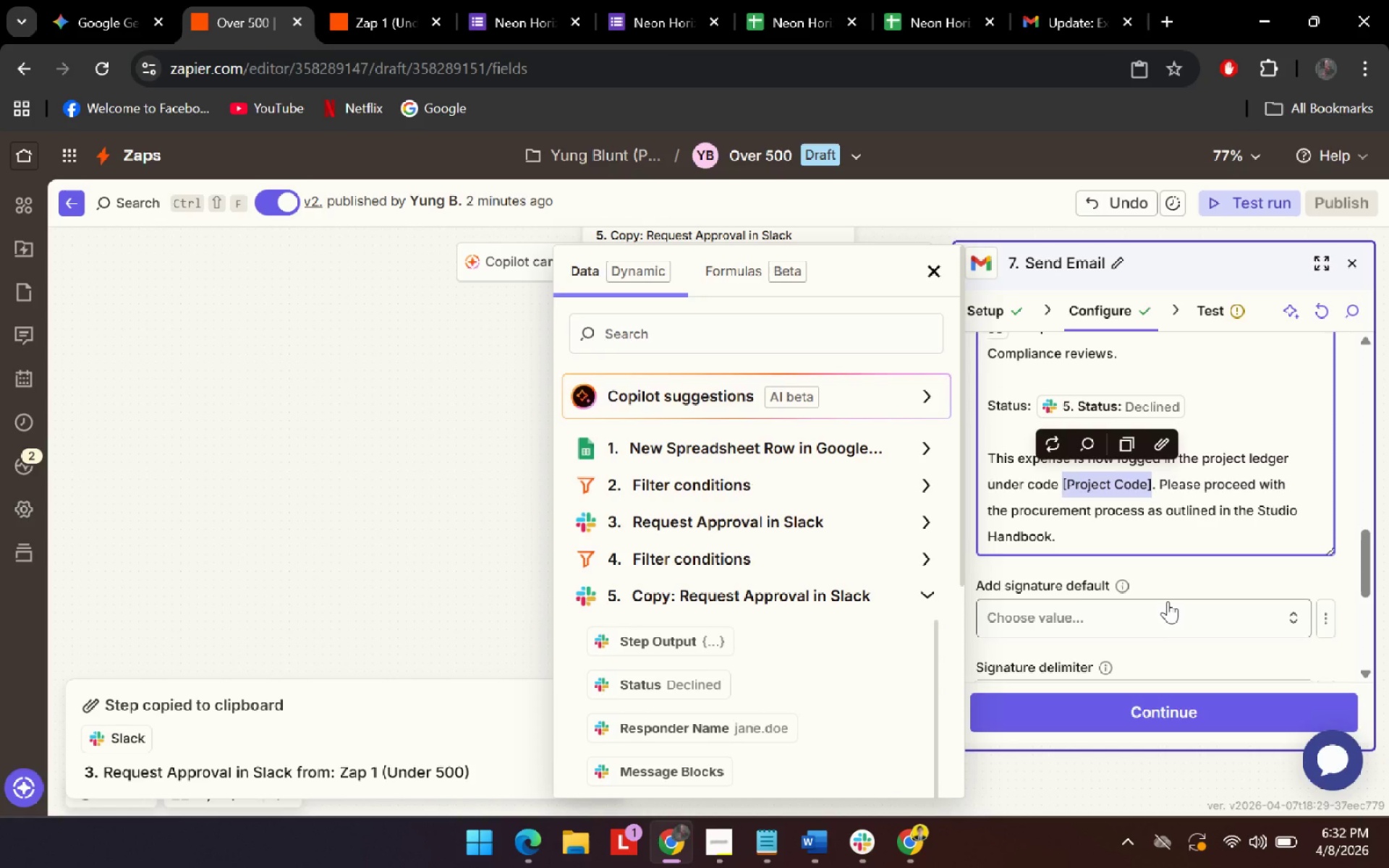 
key(Backspace)
 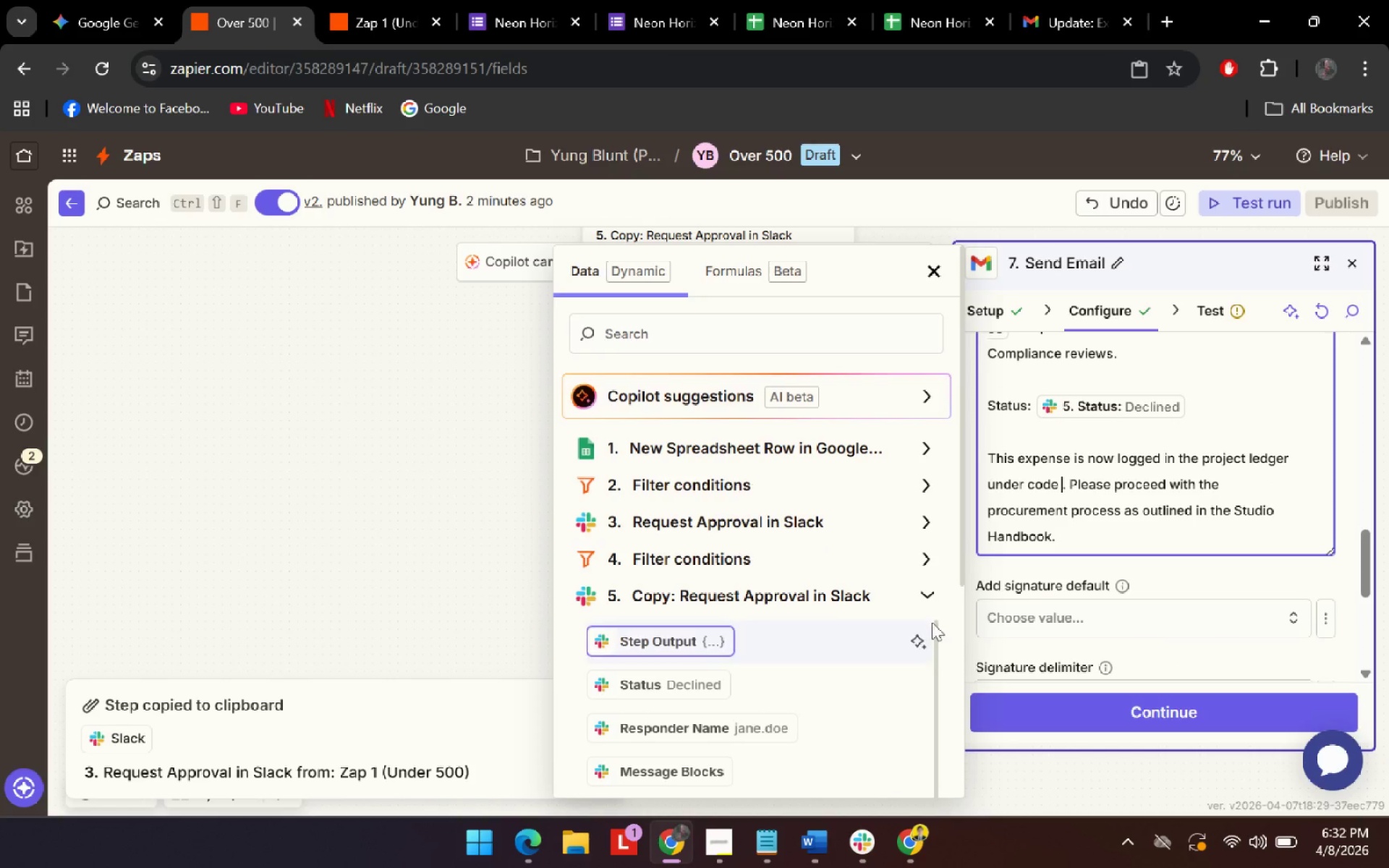 
left_click([928, 601])
 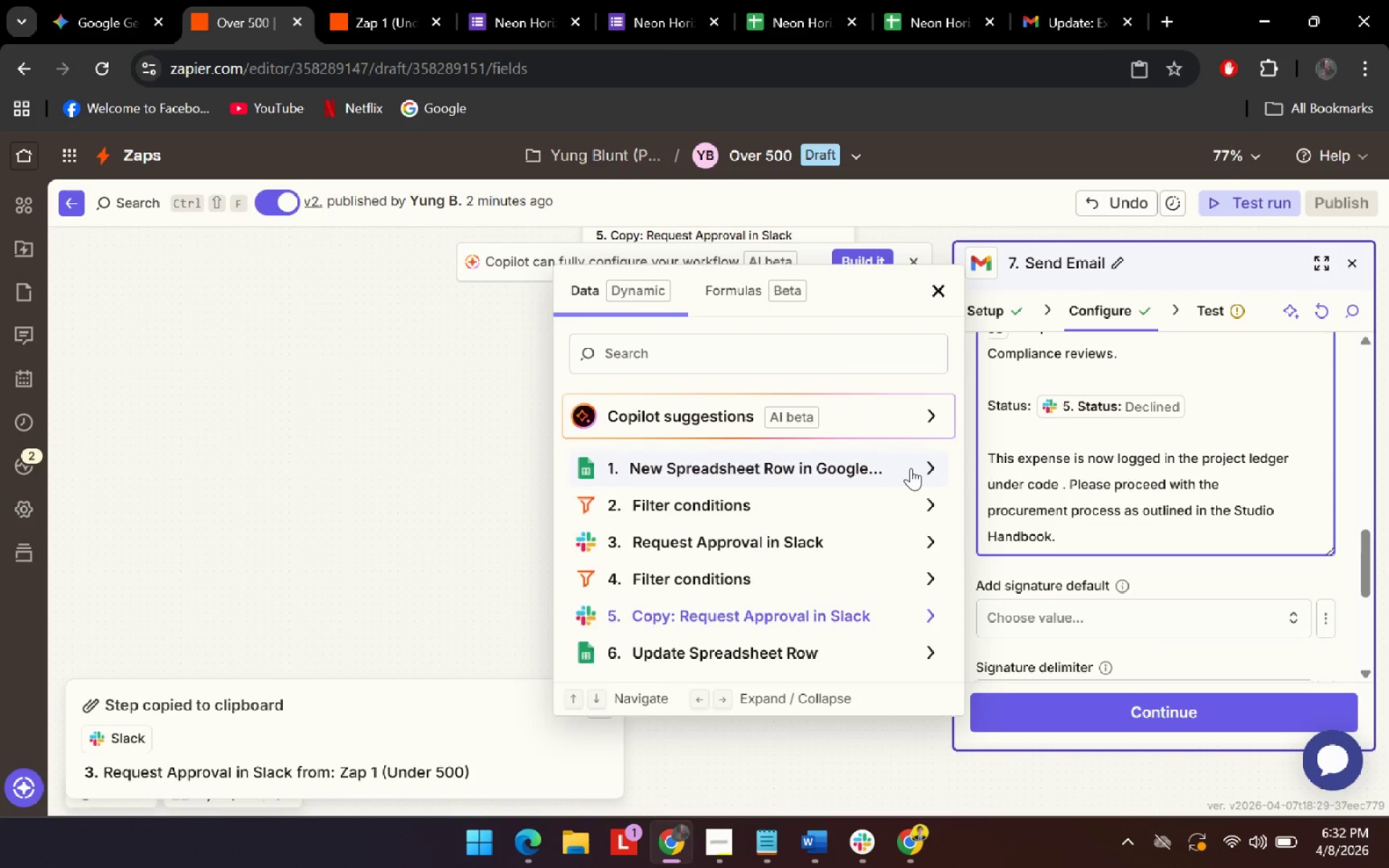 
left_click([911, 468])
 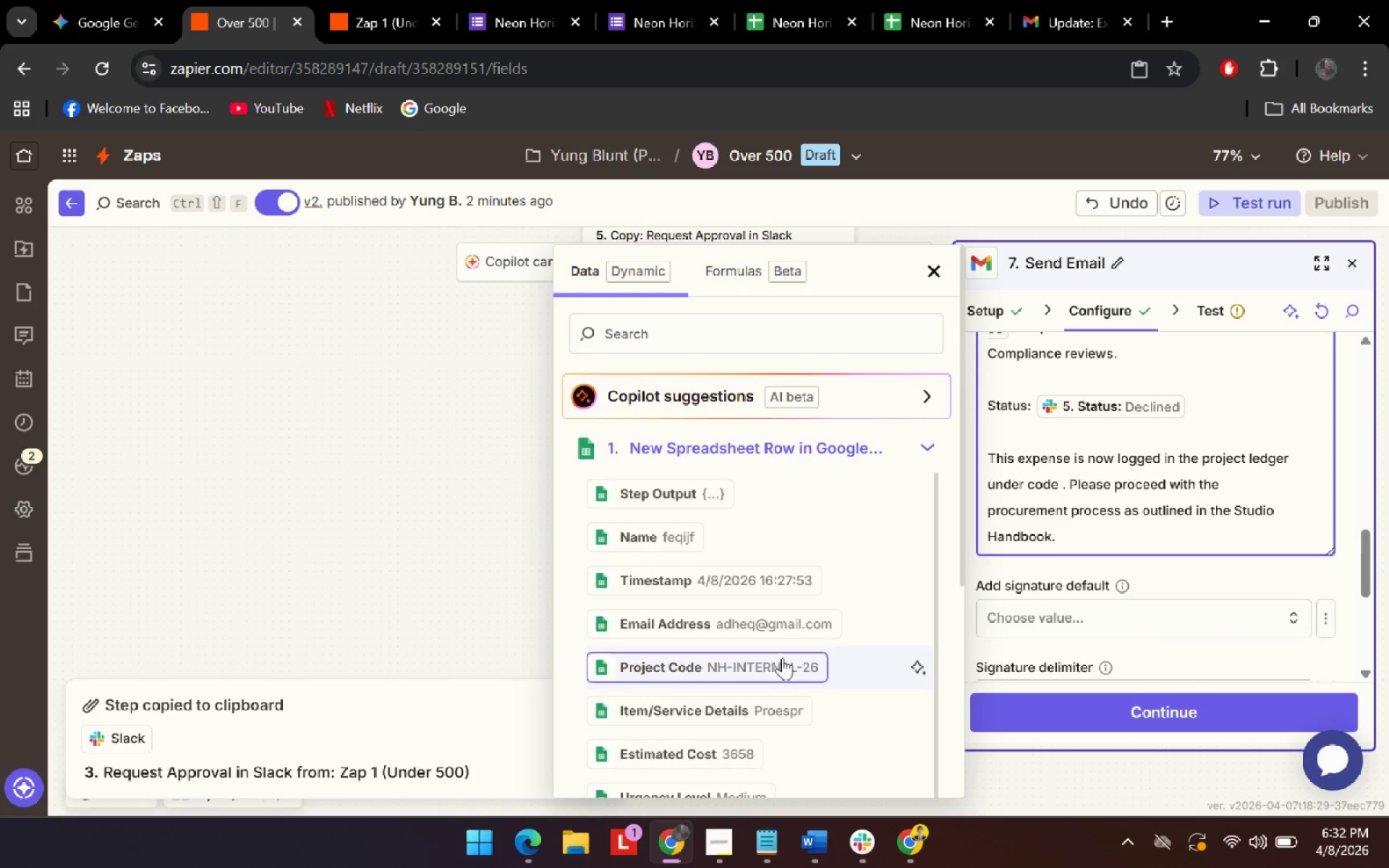 
left_click([792, 664])
 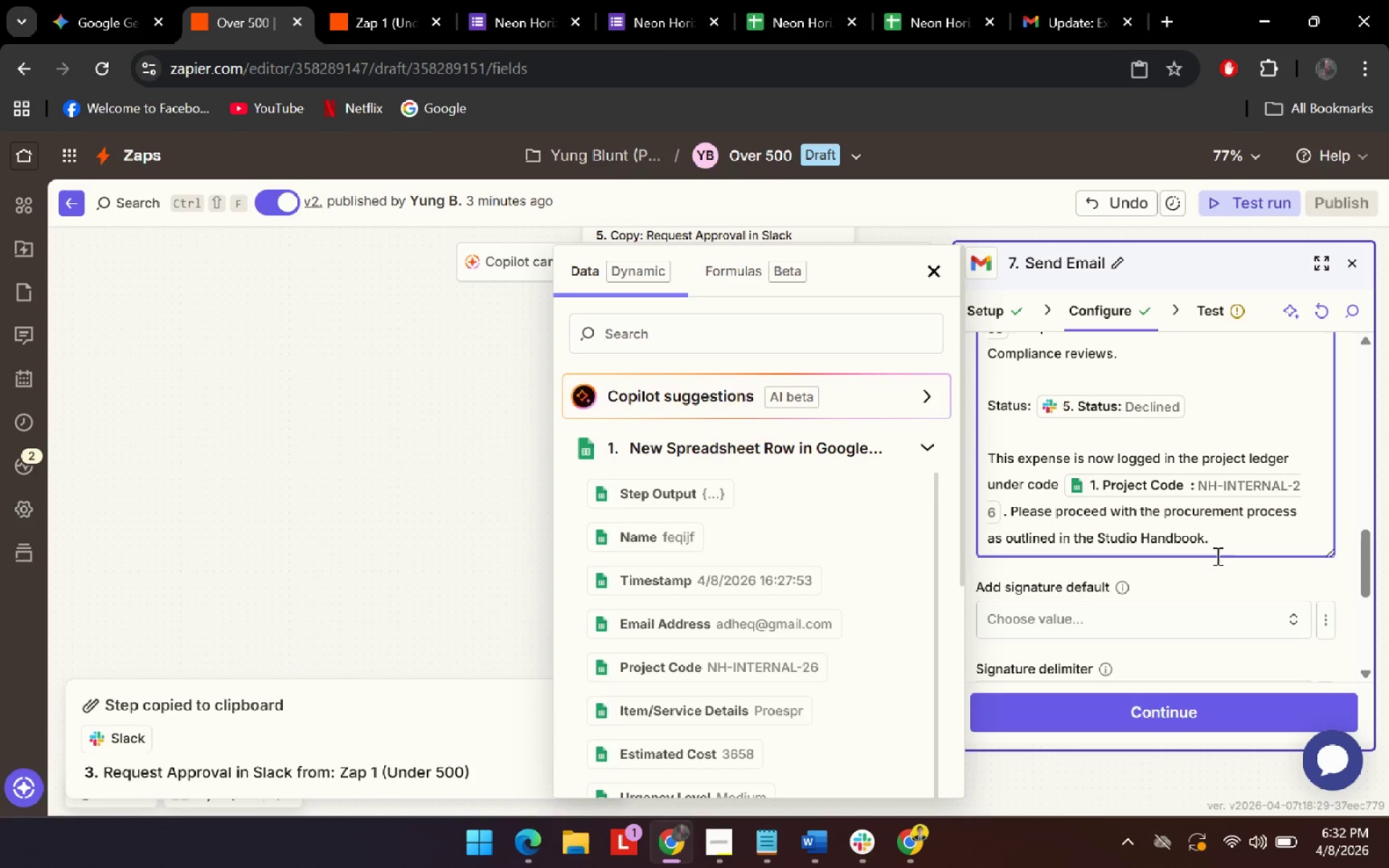 
left_click([1212, 573])
 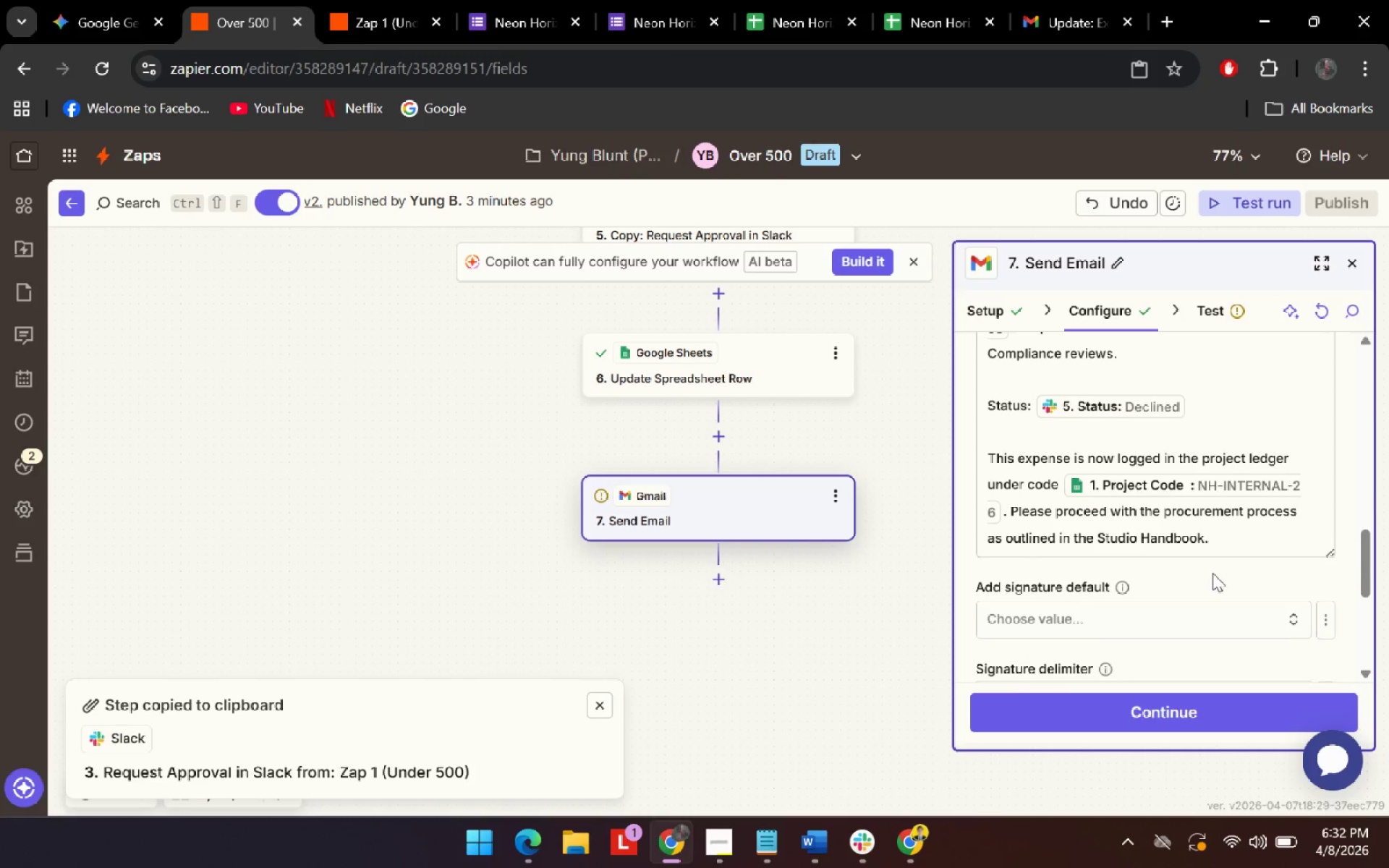 
scroll: coordinate [1211, 577], scroll_direction: down, amount: 3.0
 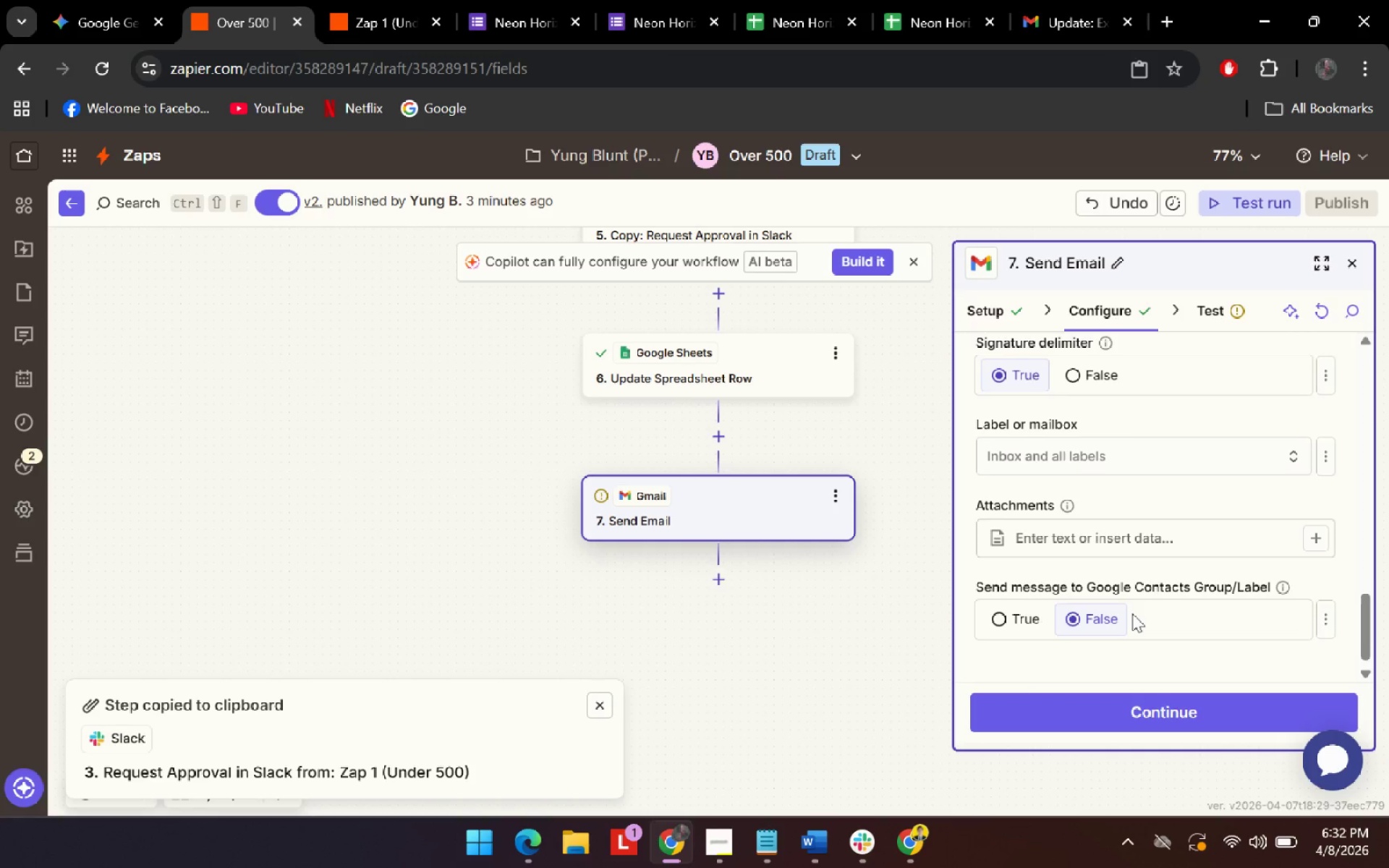 
left_click([1135, 718])
 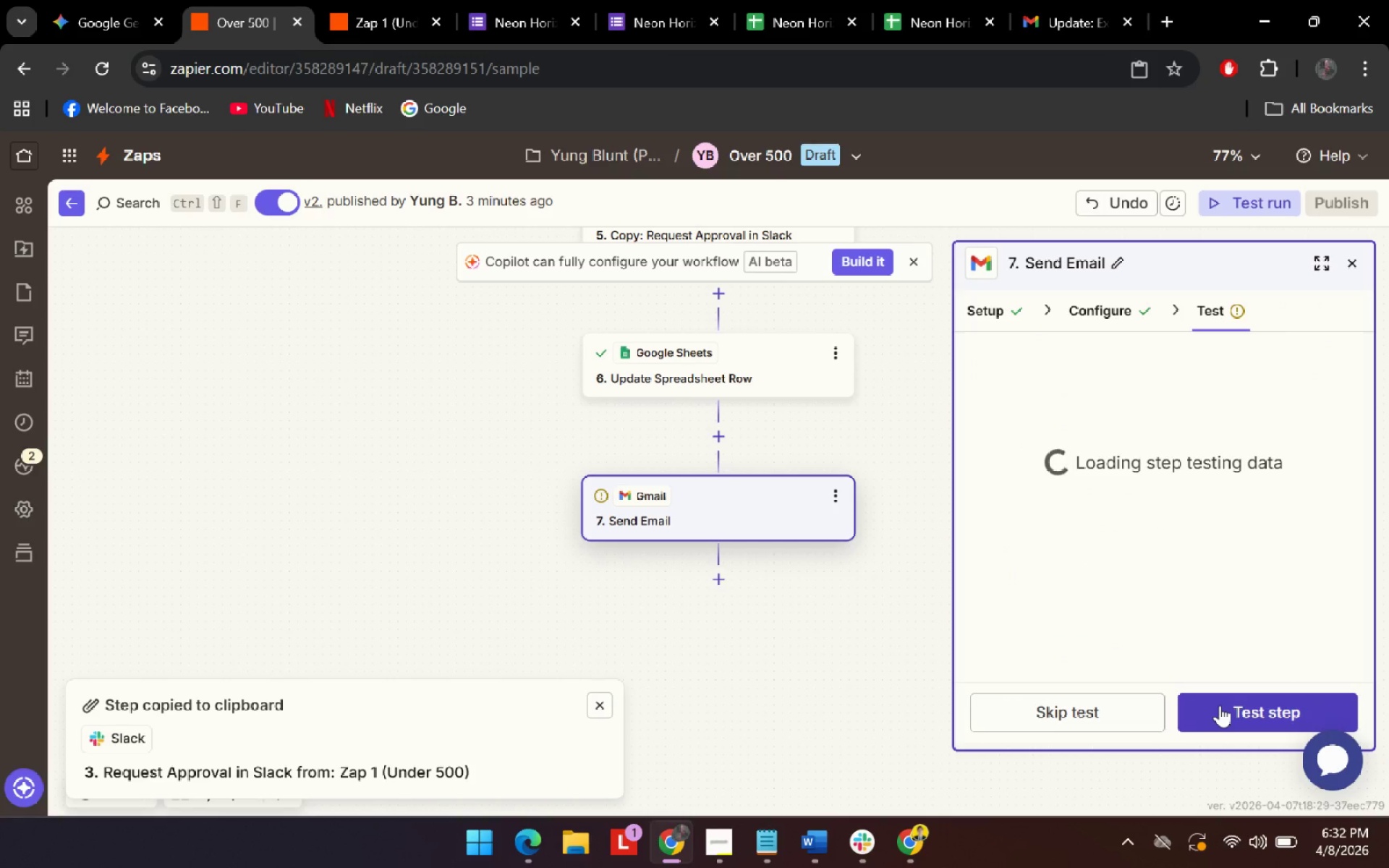 
scroll: coordinate [1132, 613], scroll_direction: down, amount: 3.0
 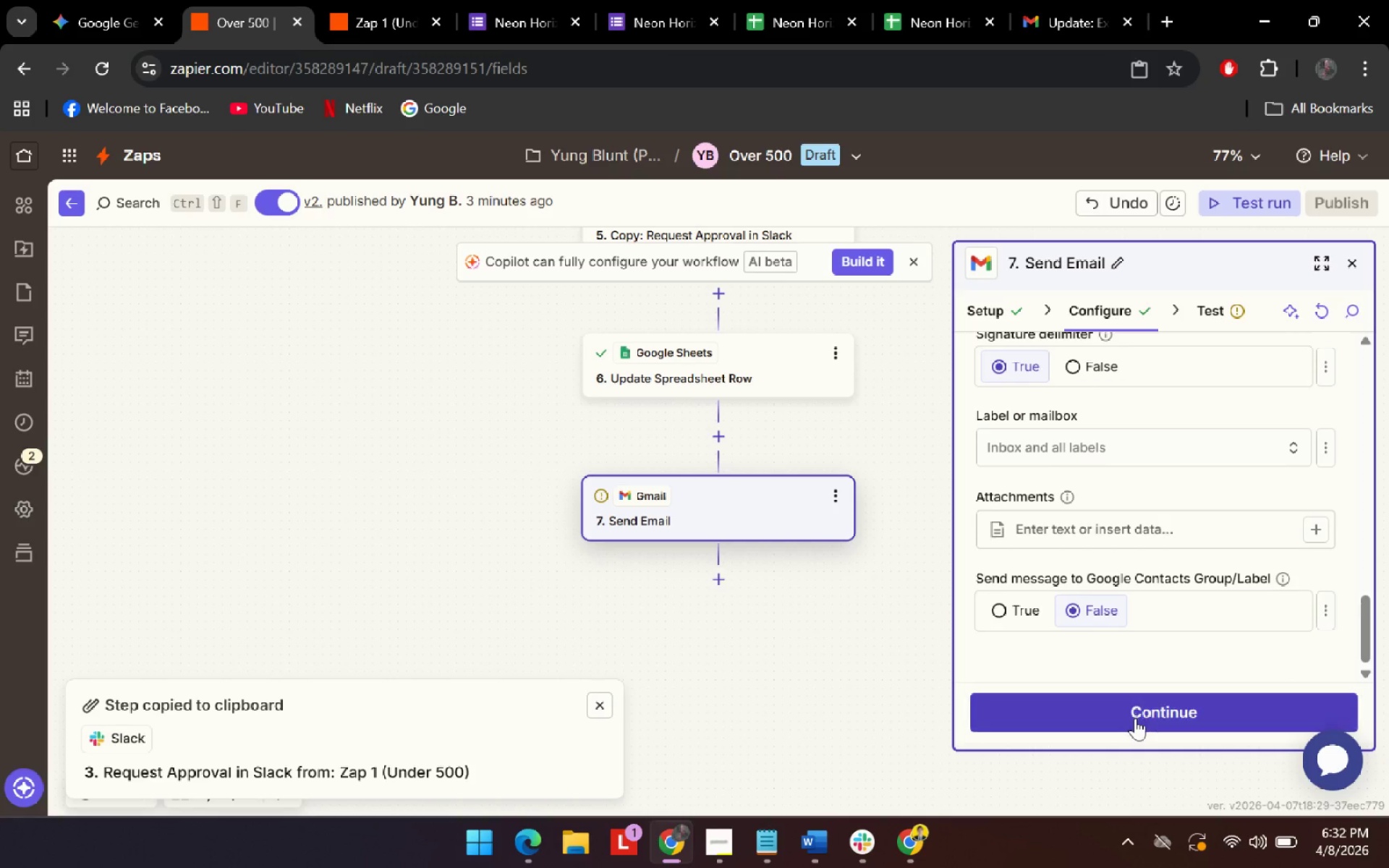 
left_click([1229, 703])
 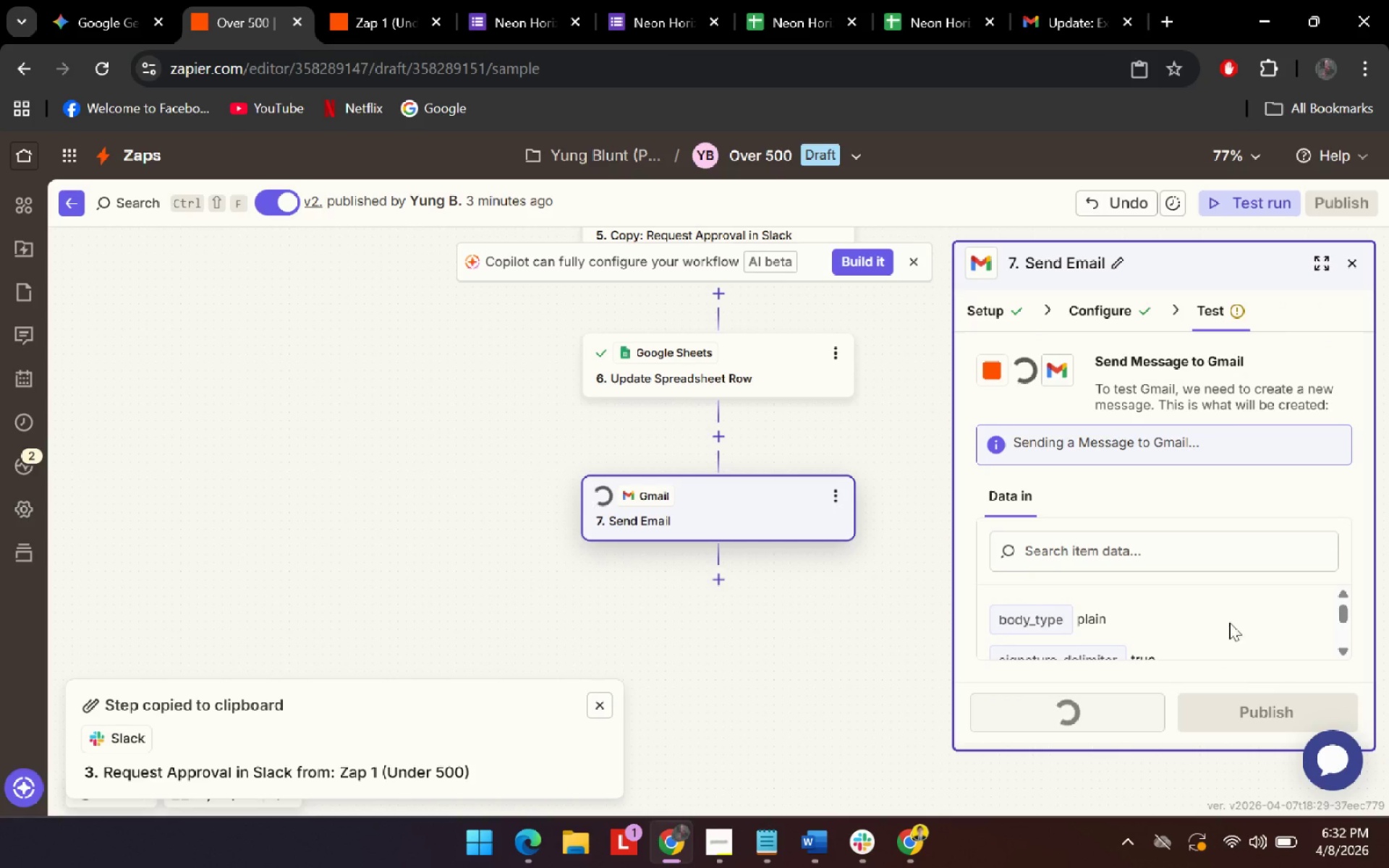 
scroll: coordinate [1228, 605], scroll_direction: down, amount: 3.0
 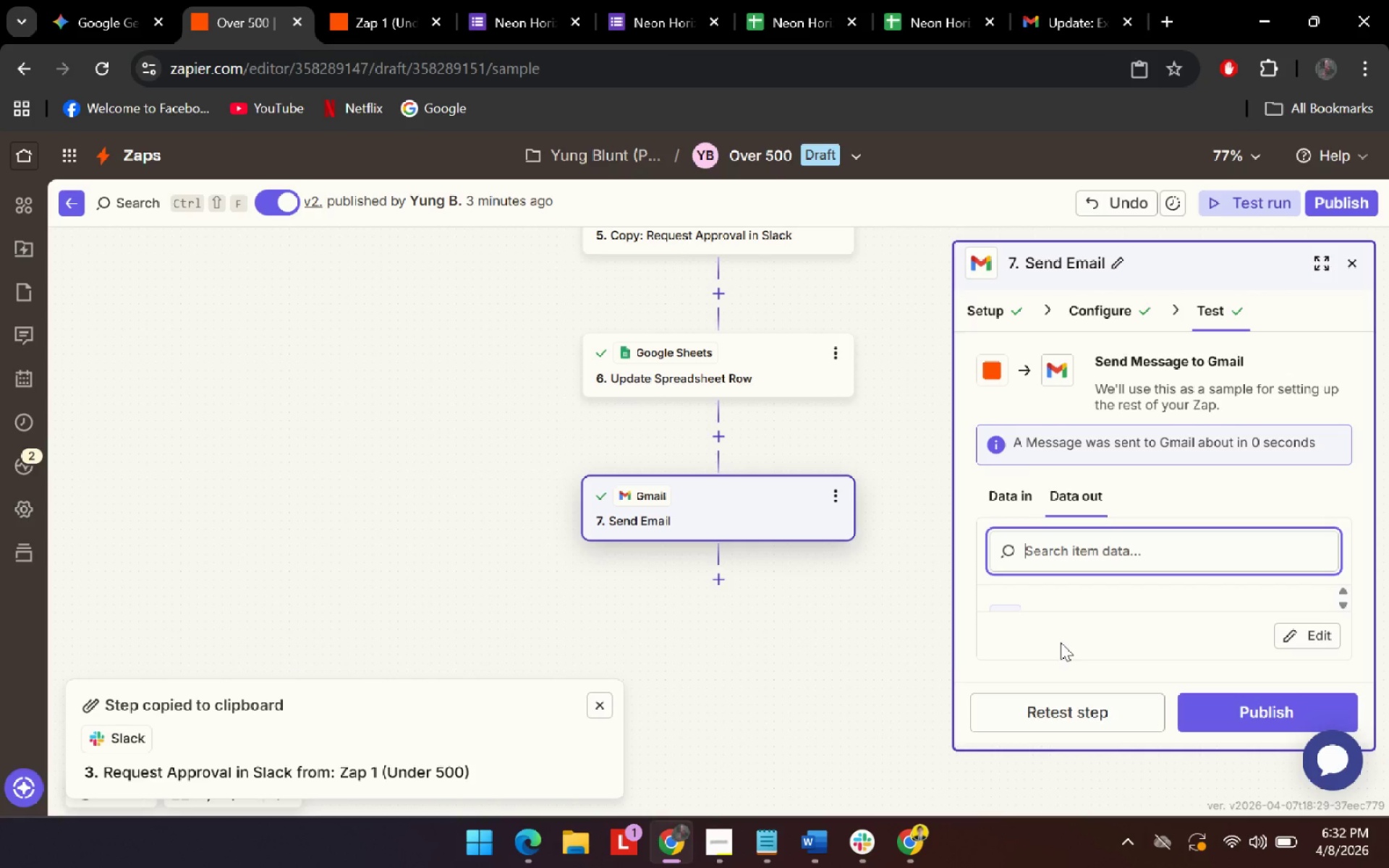 
left_click([1218, 703])
 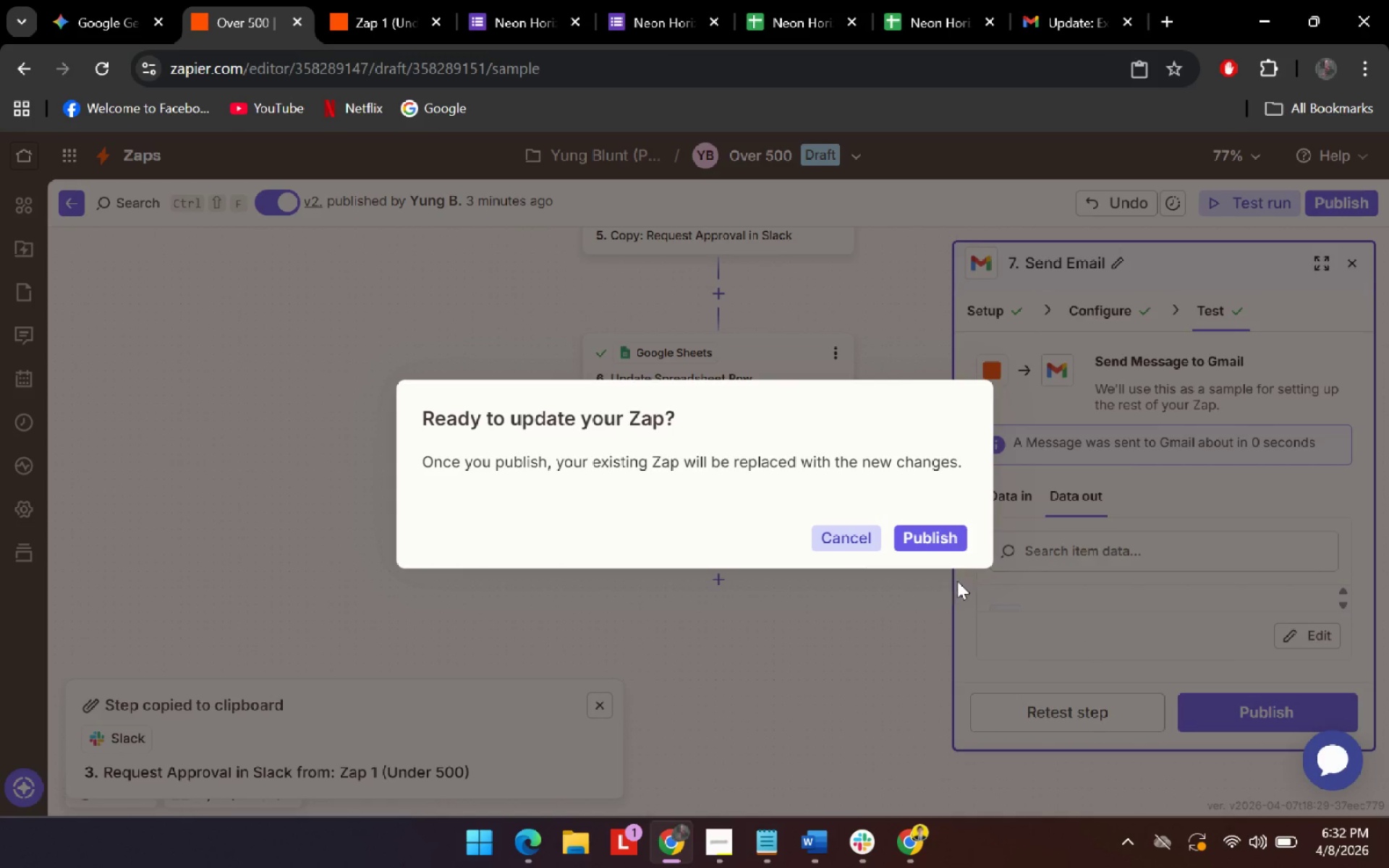 
left_click([944, 532])
 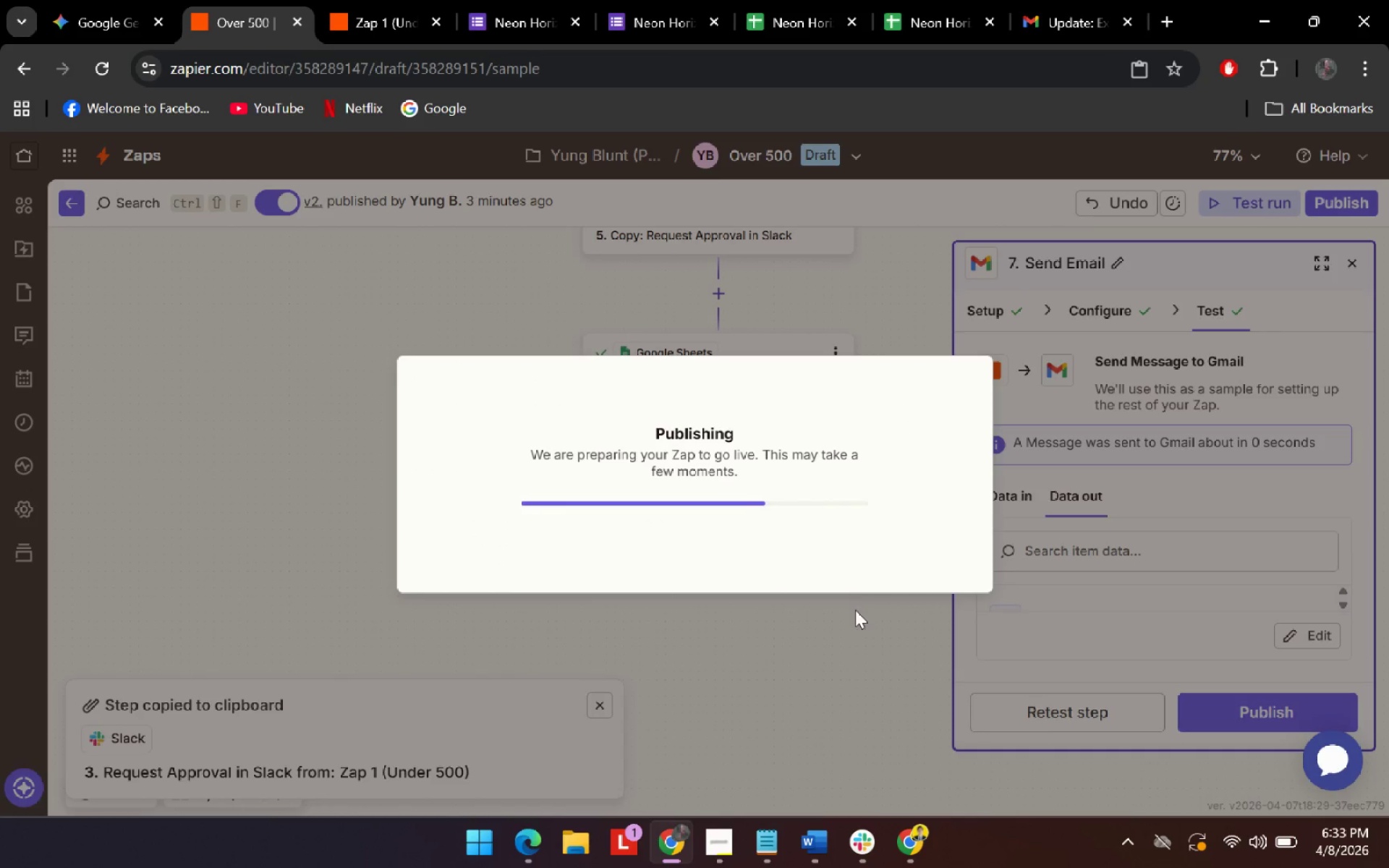 
wait(6.83)
 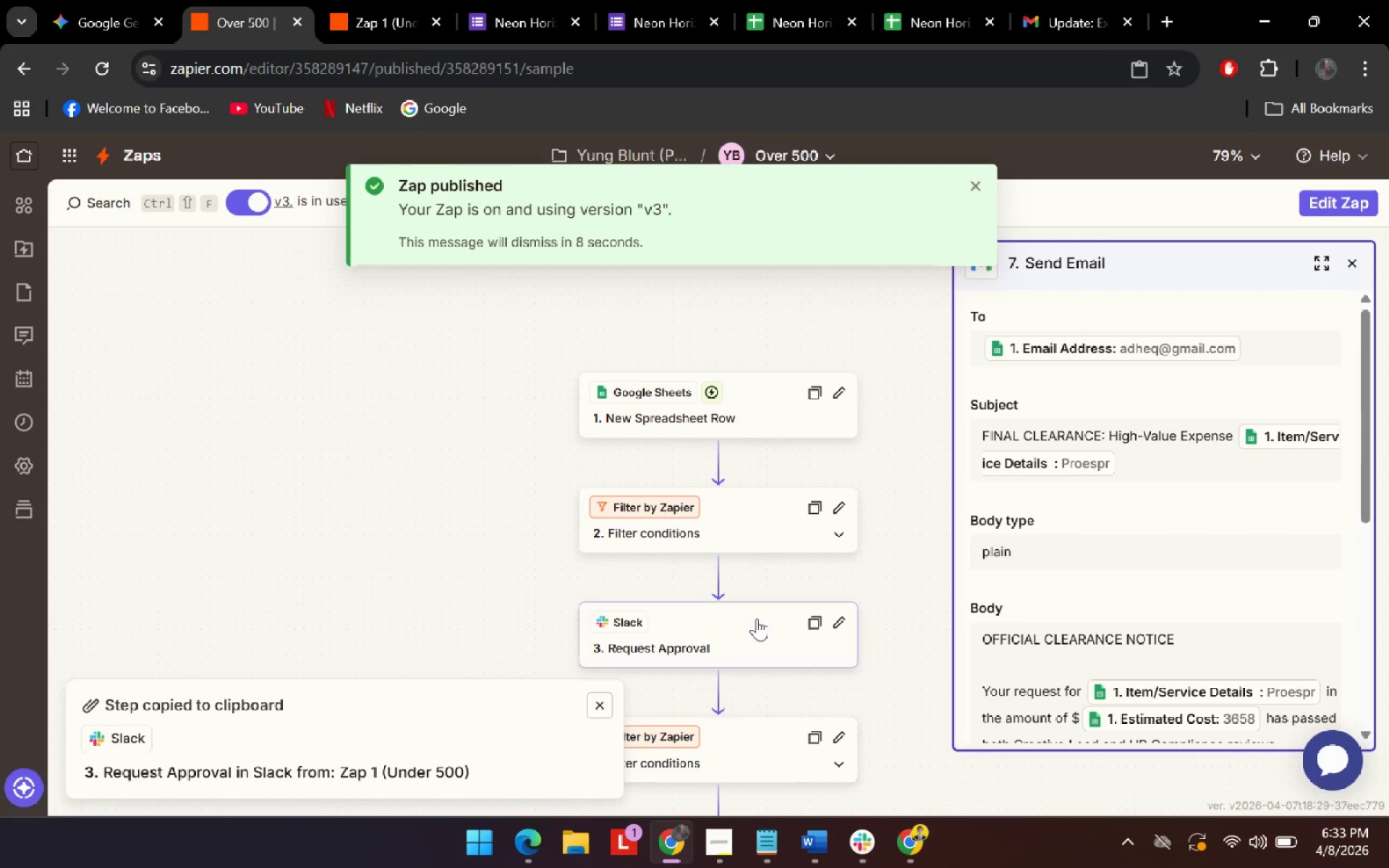 
left_click([744, 627])
 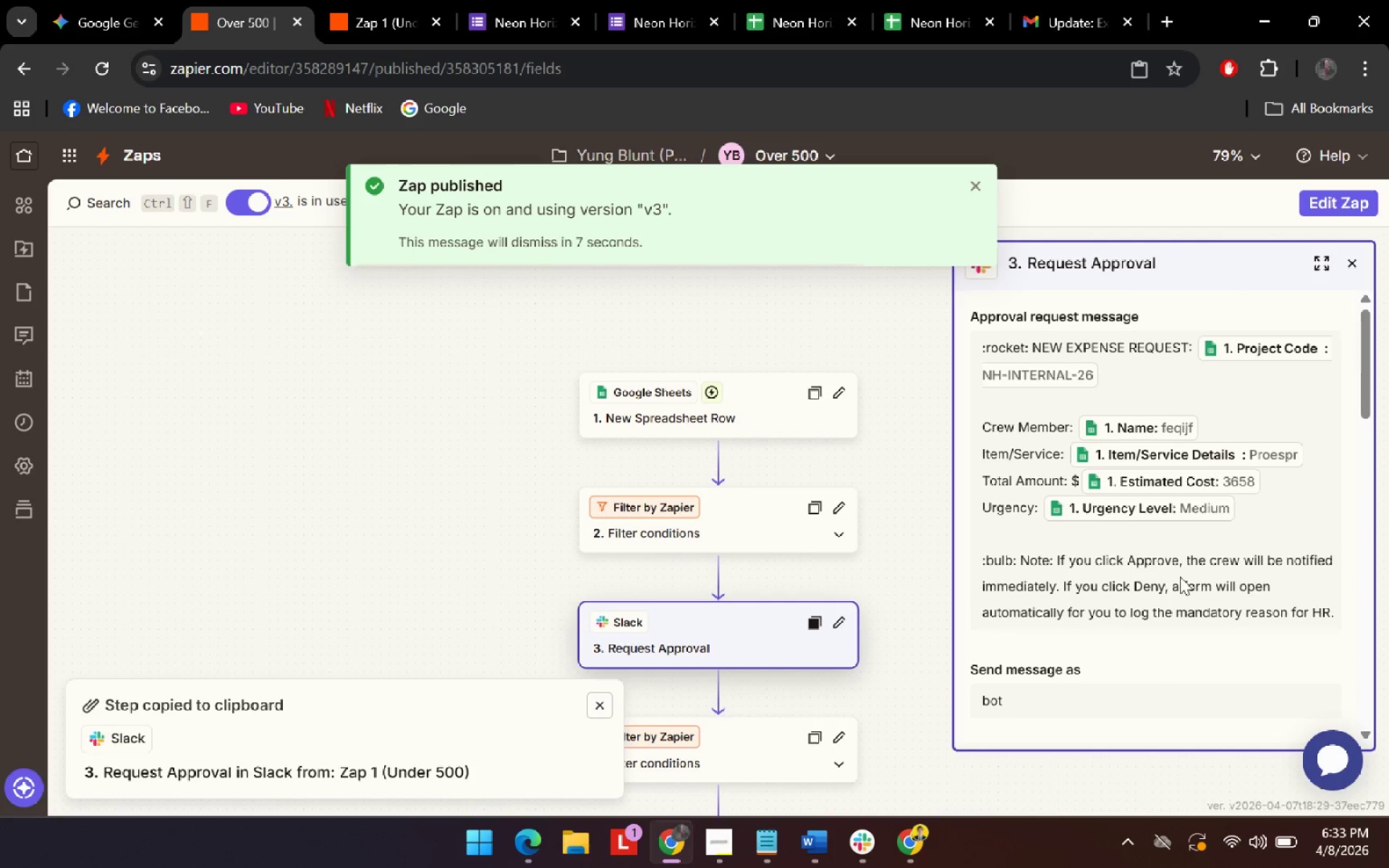 
scroll: coordinate [1222, 566], scroll_direction: up, amount: 14.0
 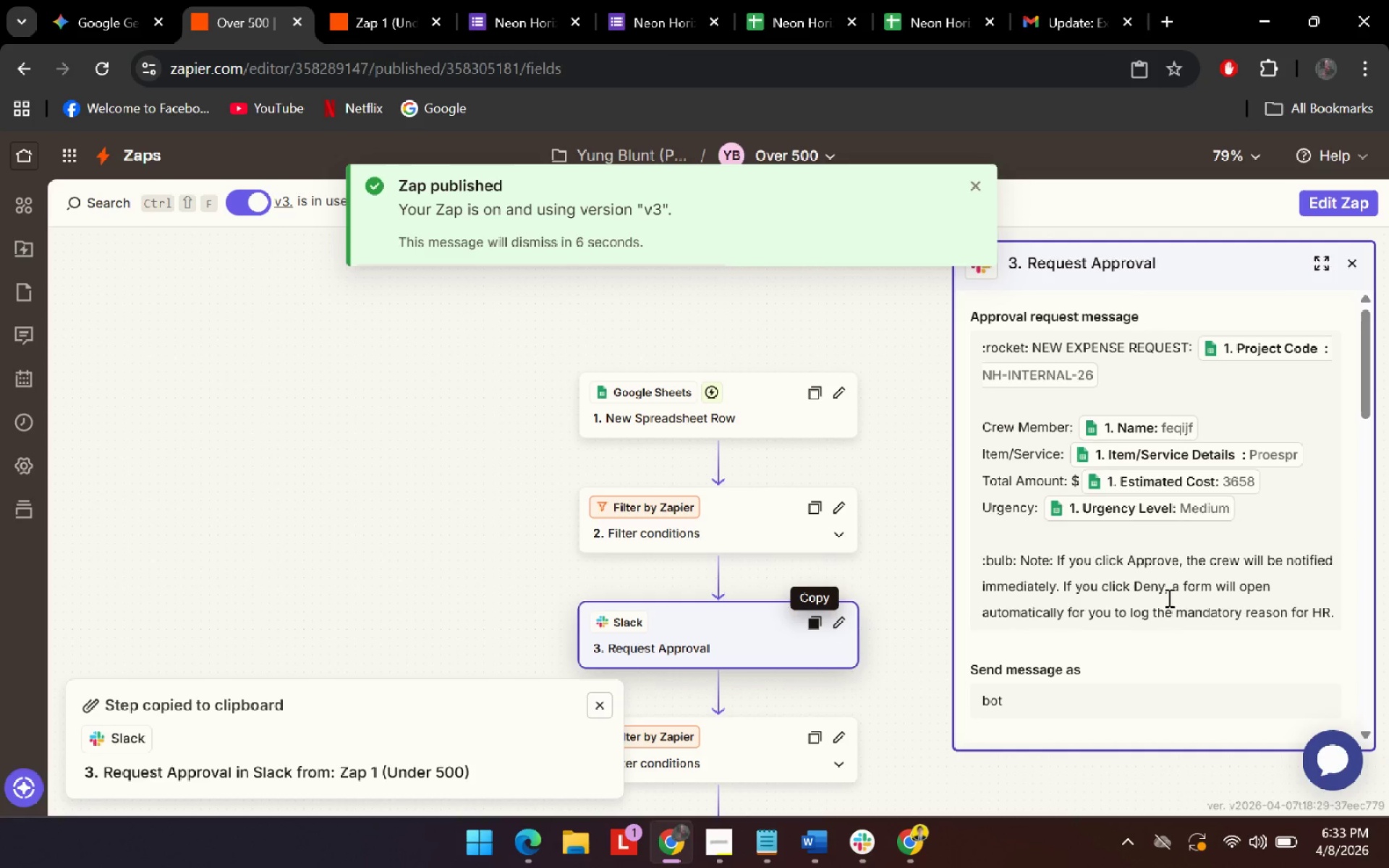 
left_click([737, 529])
 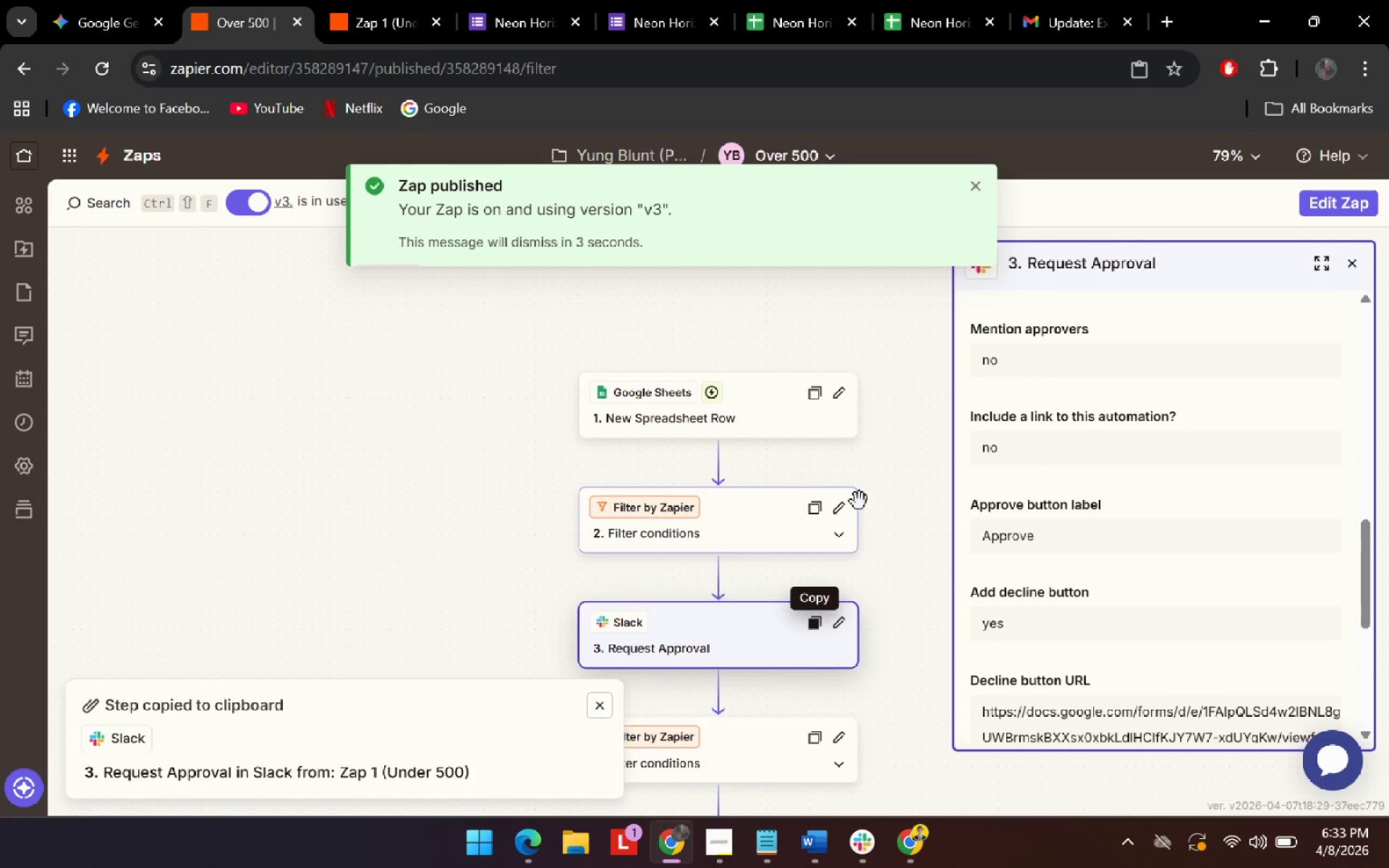 
scroll: coordinate [1156, 629], scroll_direction: down, amount: 8.0
 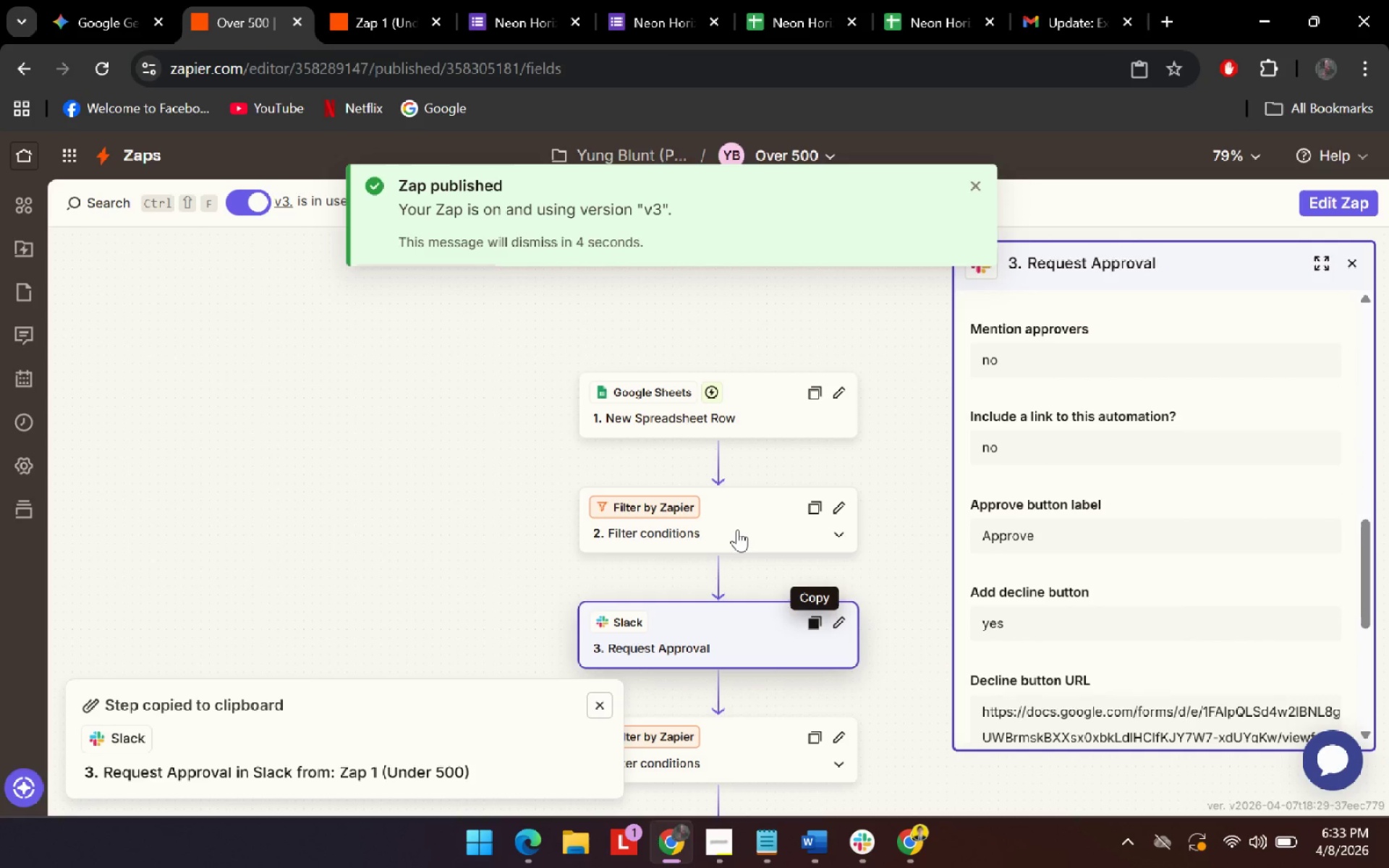 
left_click([742, 410])
 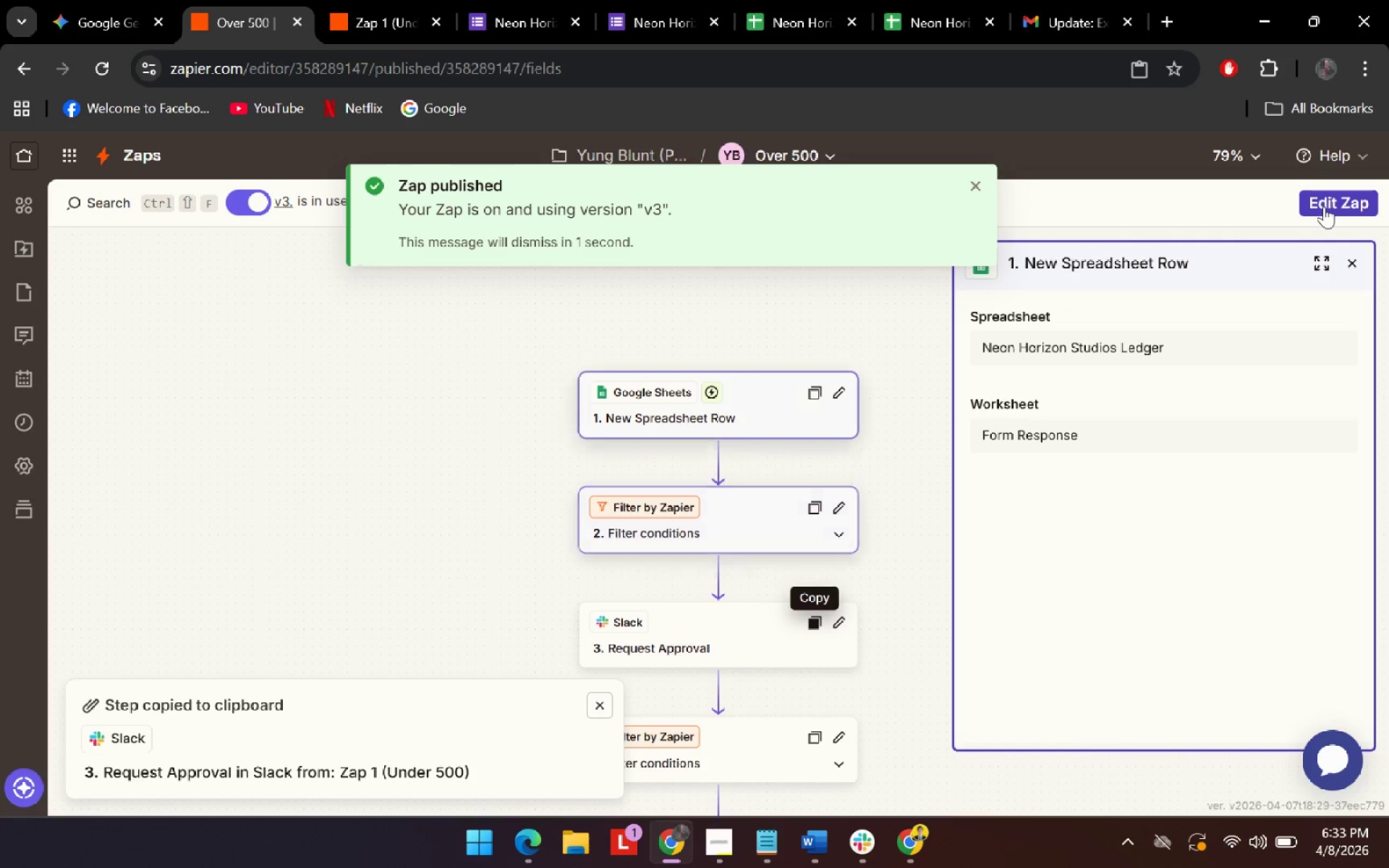 
left_click([1324, 206])
 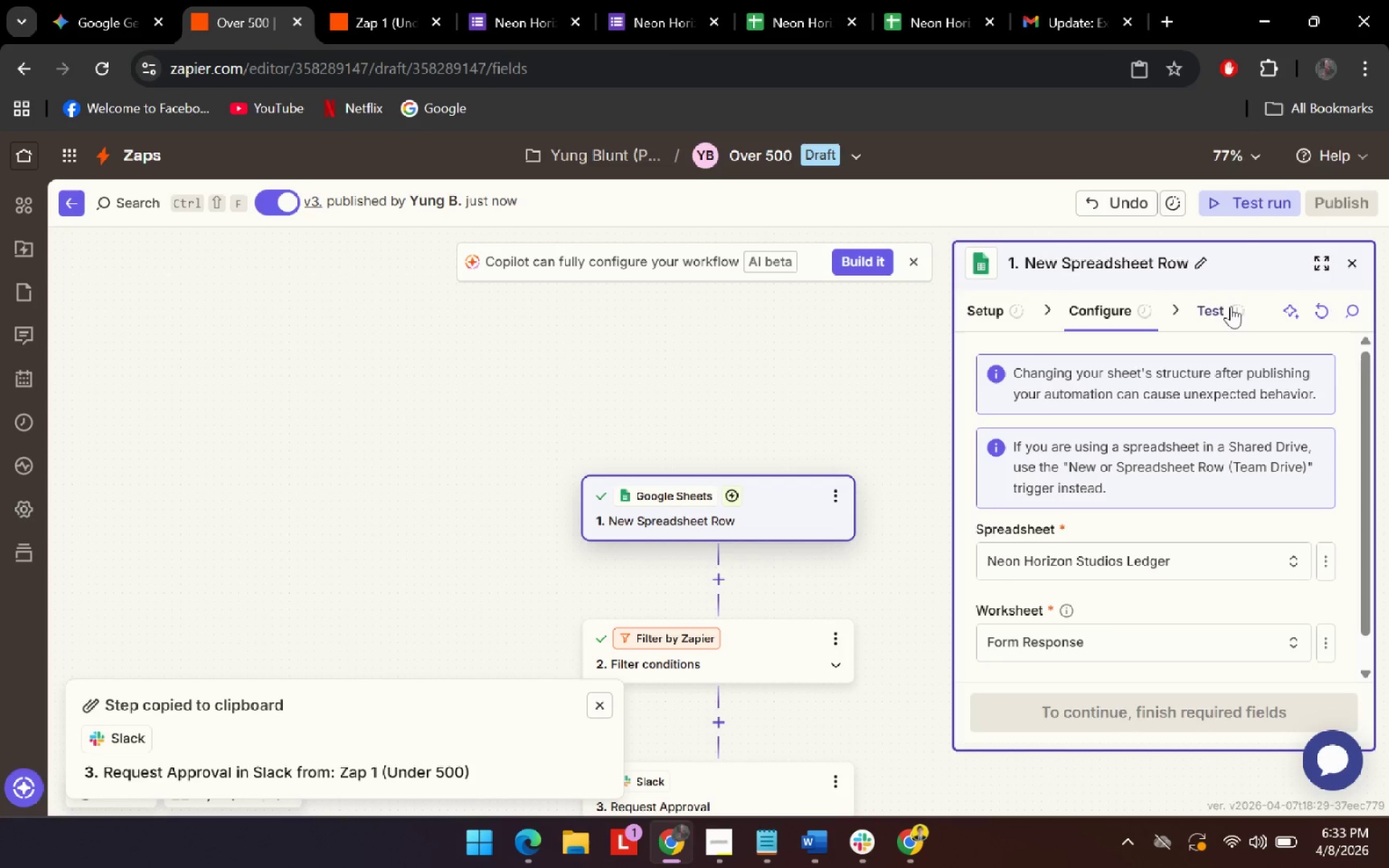 
left_click([1231, 306])
 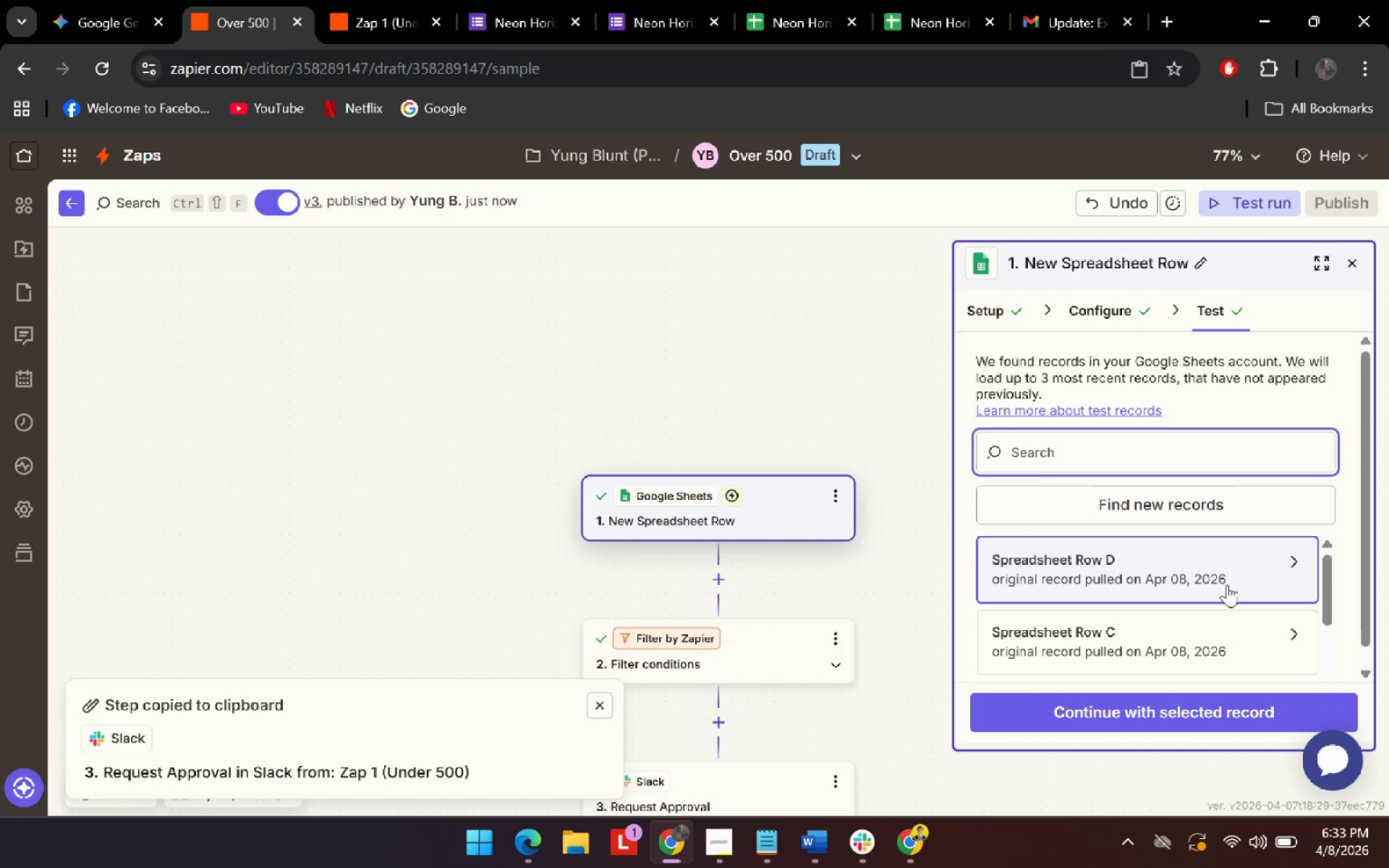 
left_click([1267, 503])
 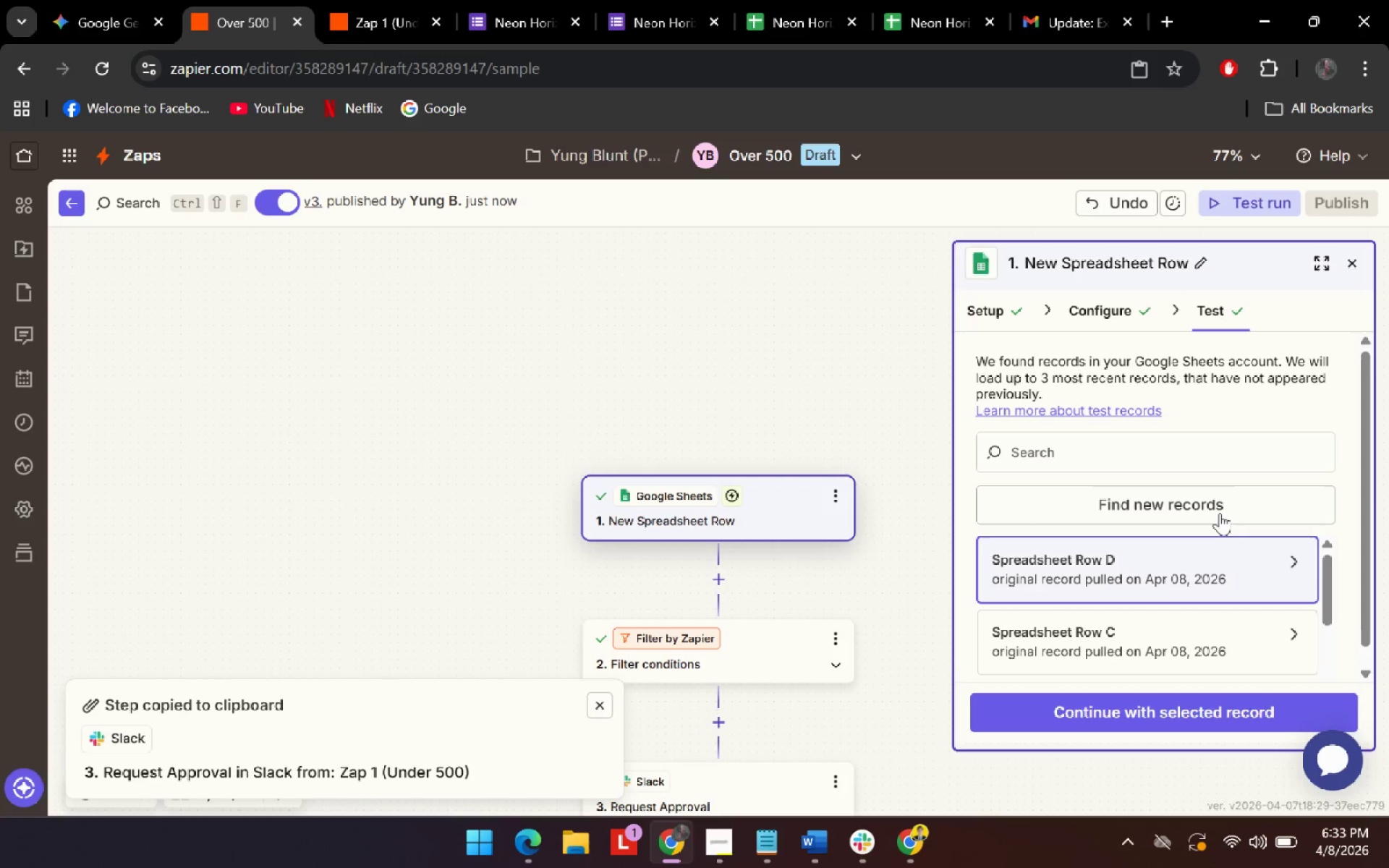 
left_click([1219, 512])
 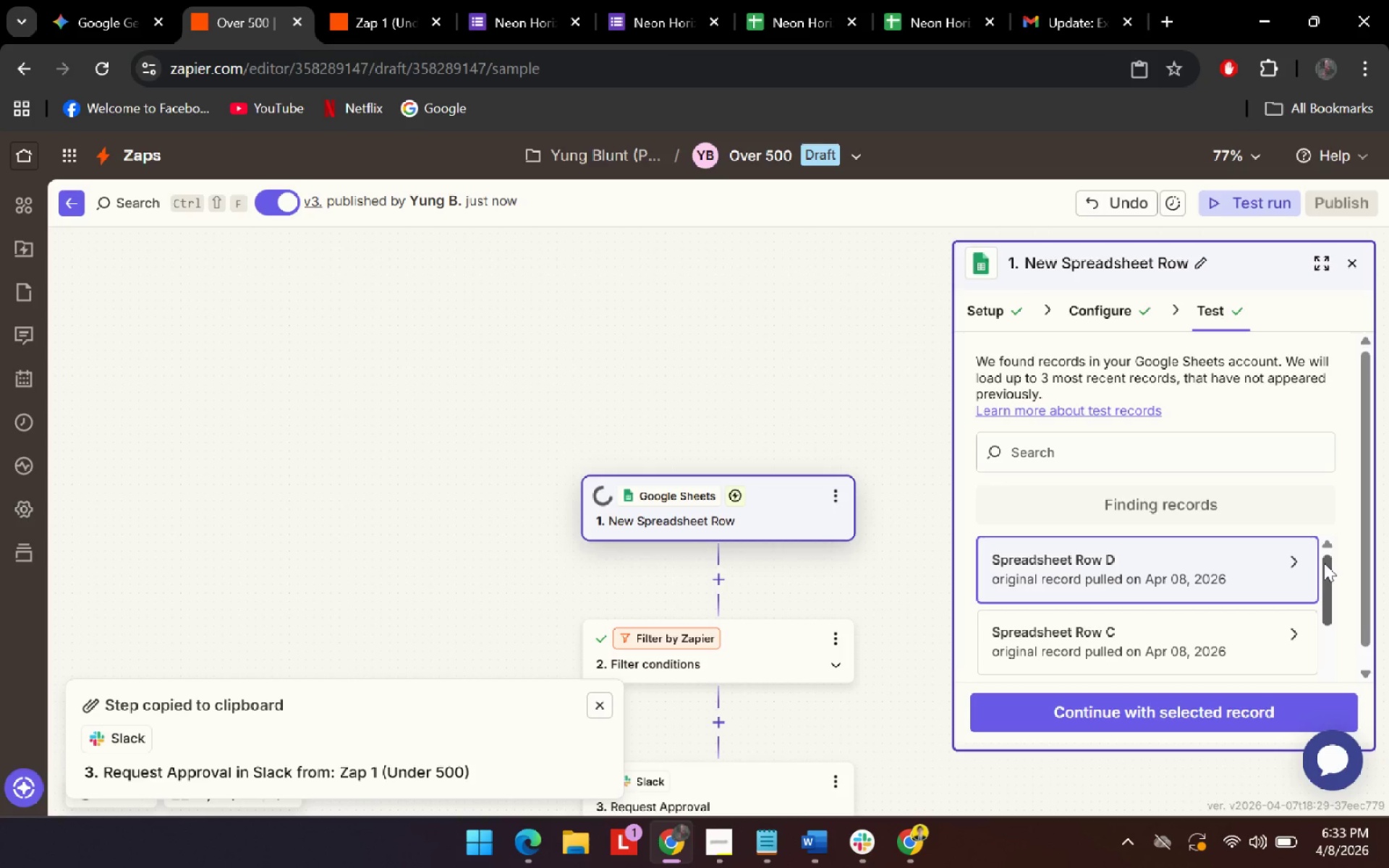 
left_click([1288, 559])
 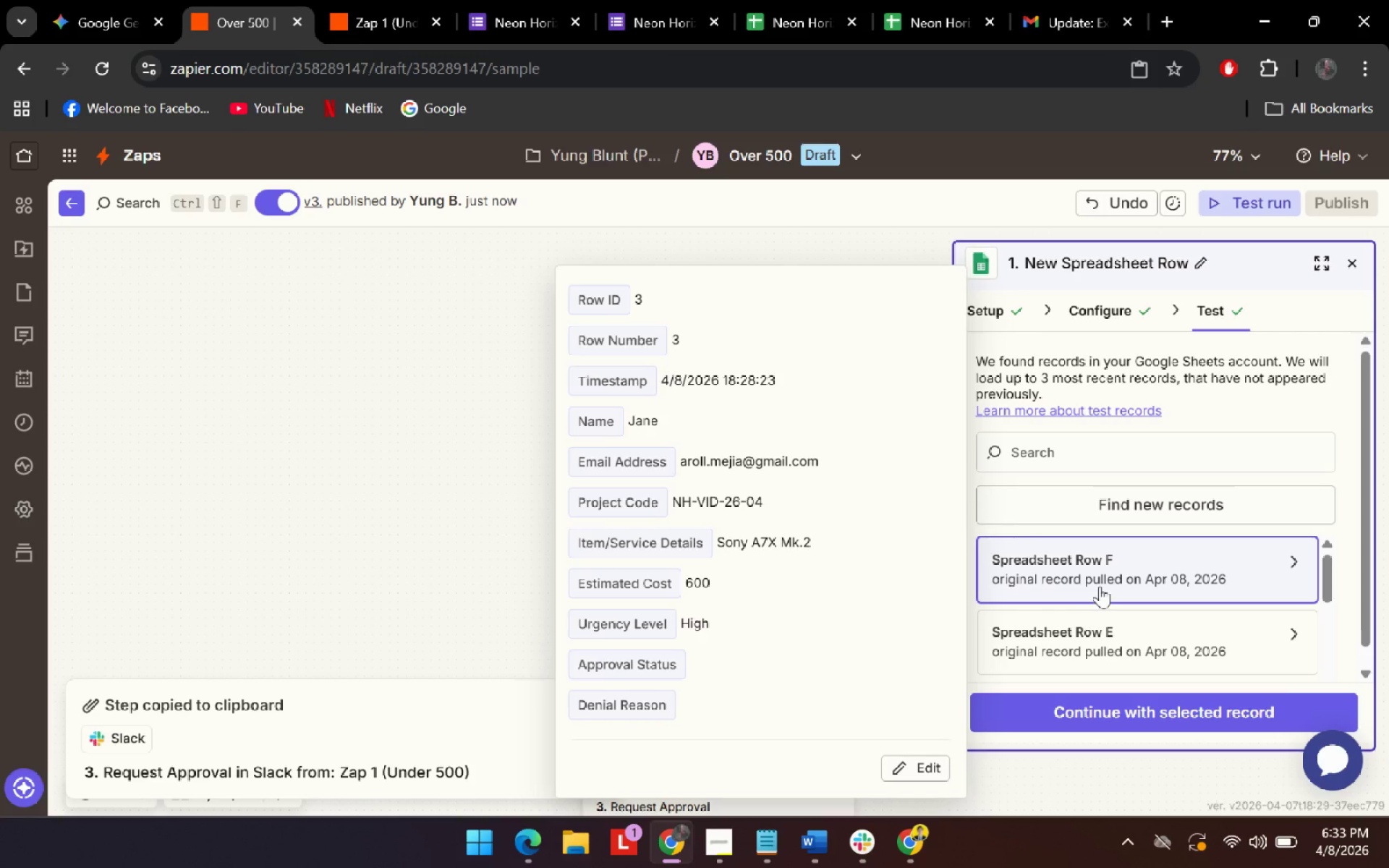 
left_click([1100, 585])
 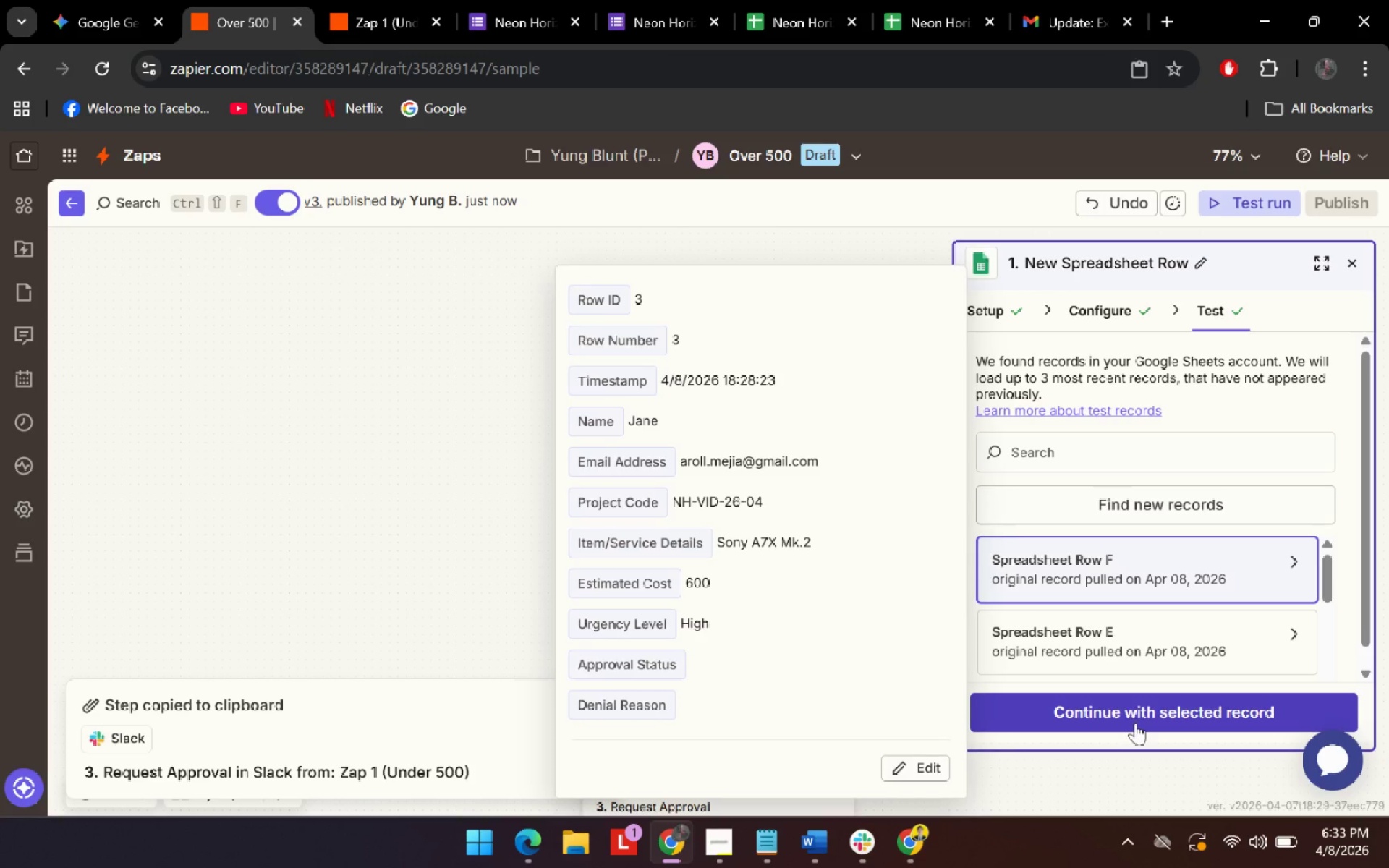 
left_click([1135, 723])
 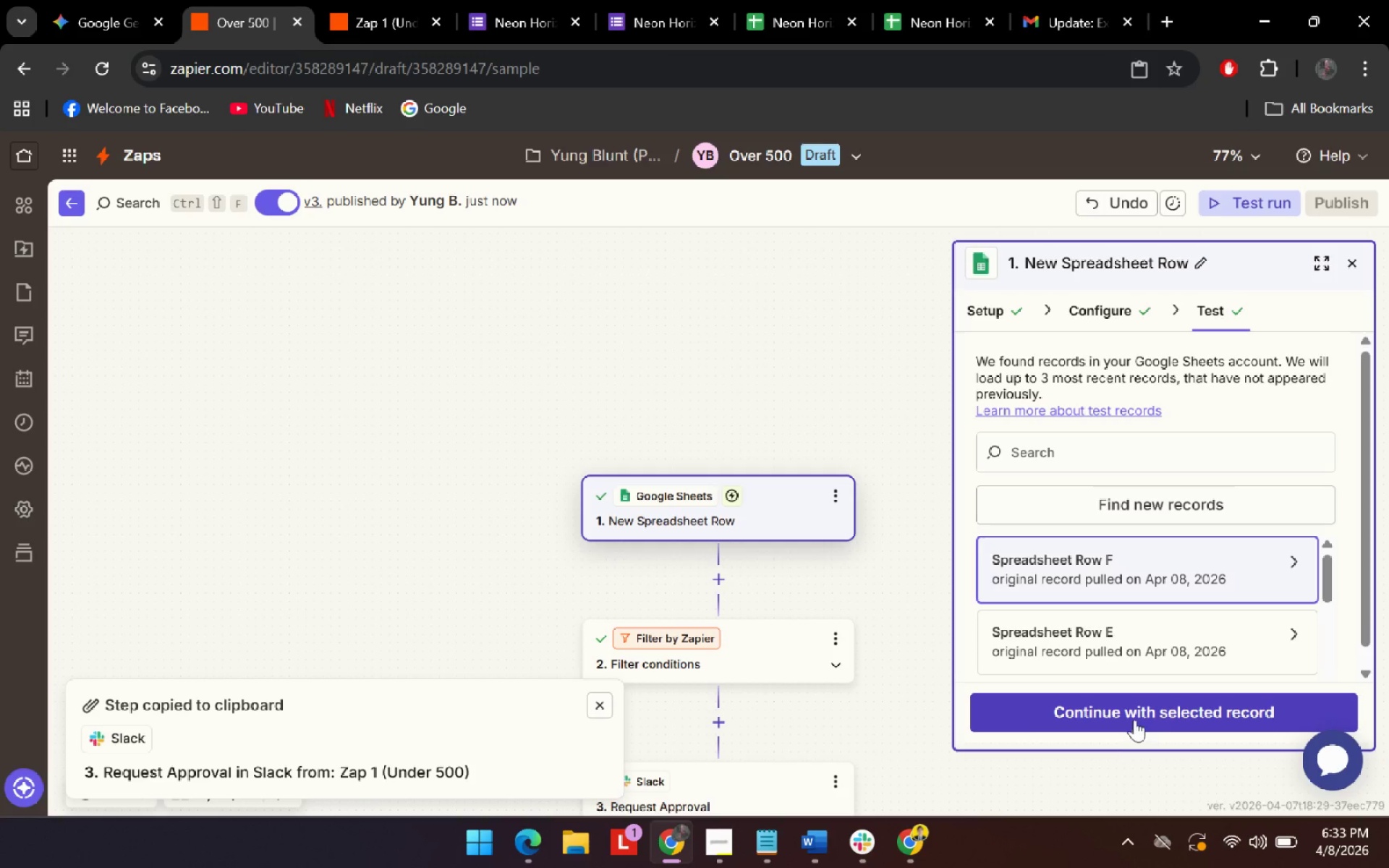 
left_click([1134, 720])
 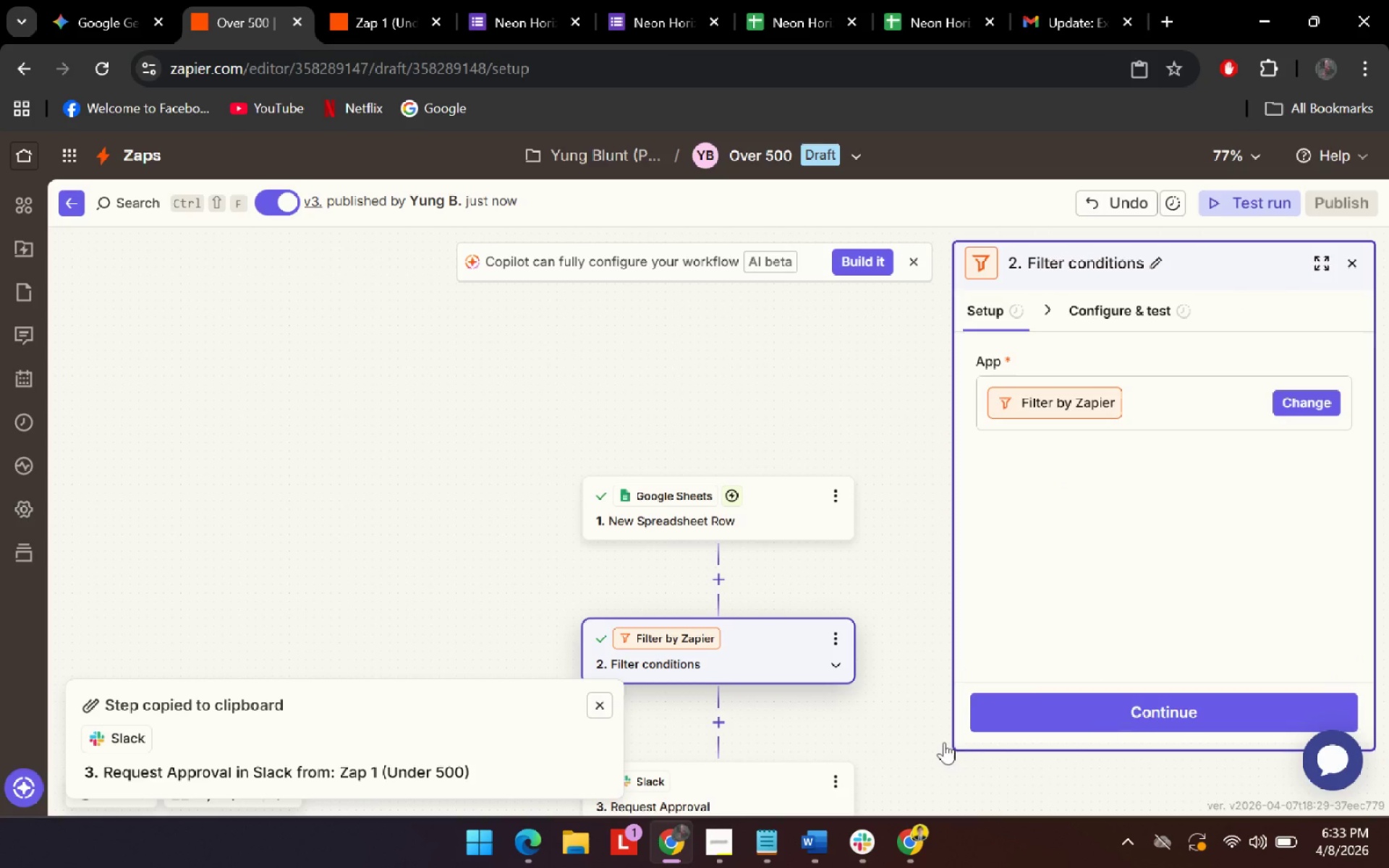 
left_click([872, 843])
 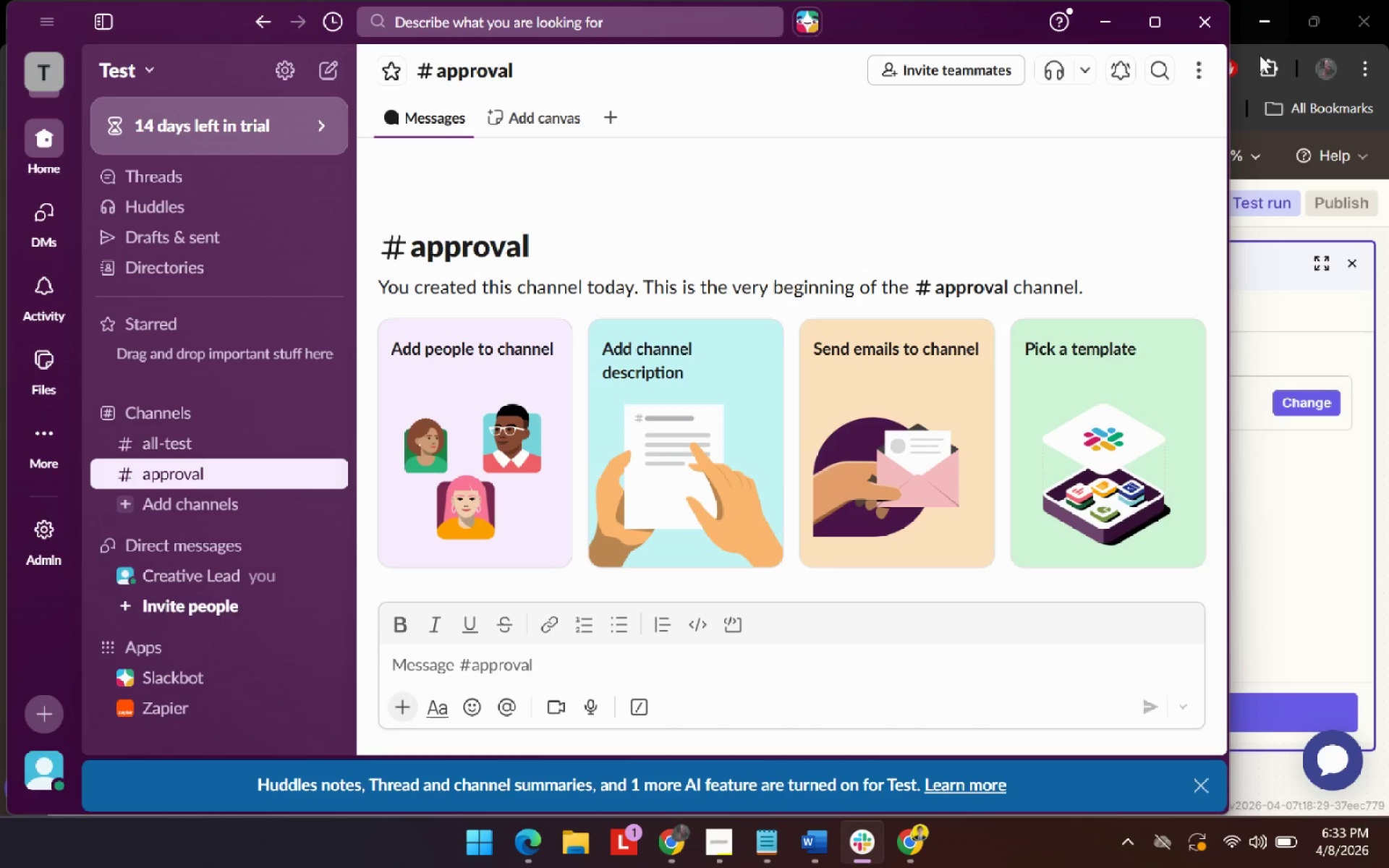 
left_click([1300, 51])
 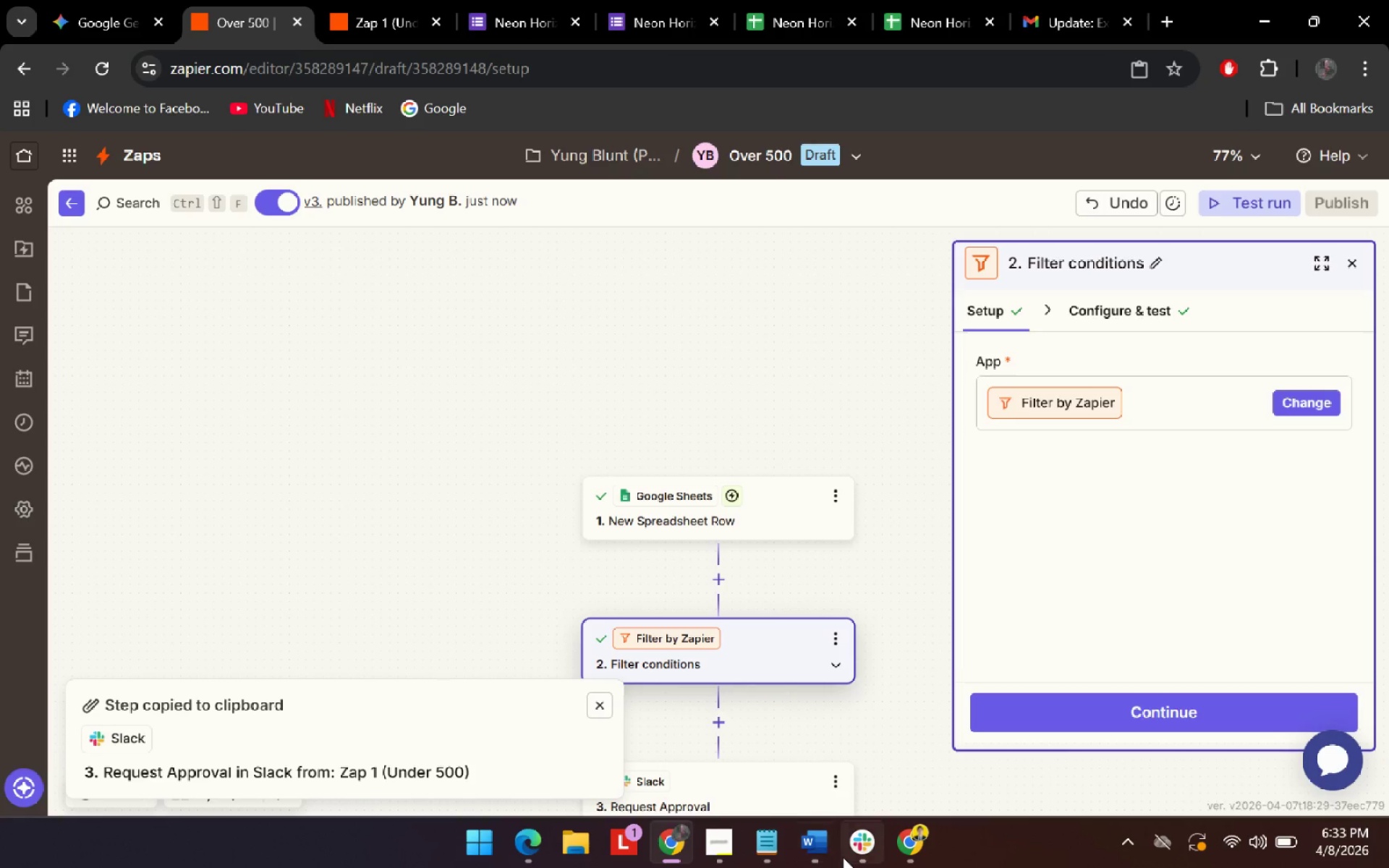 
left_click([846, 857])
 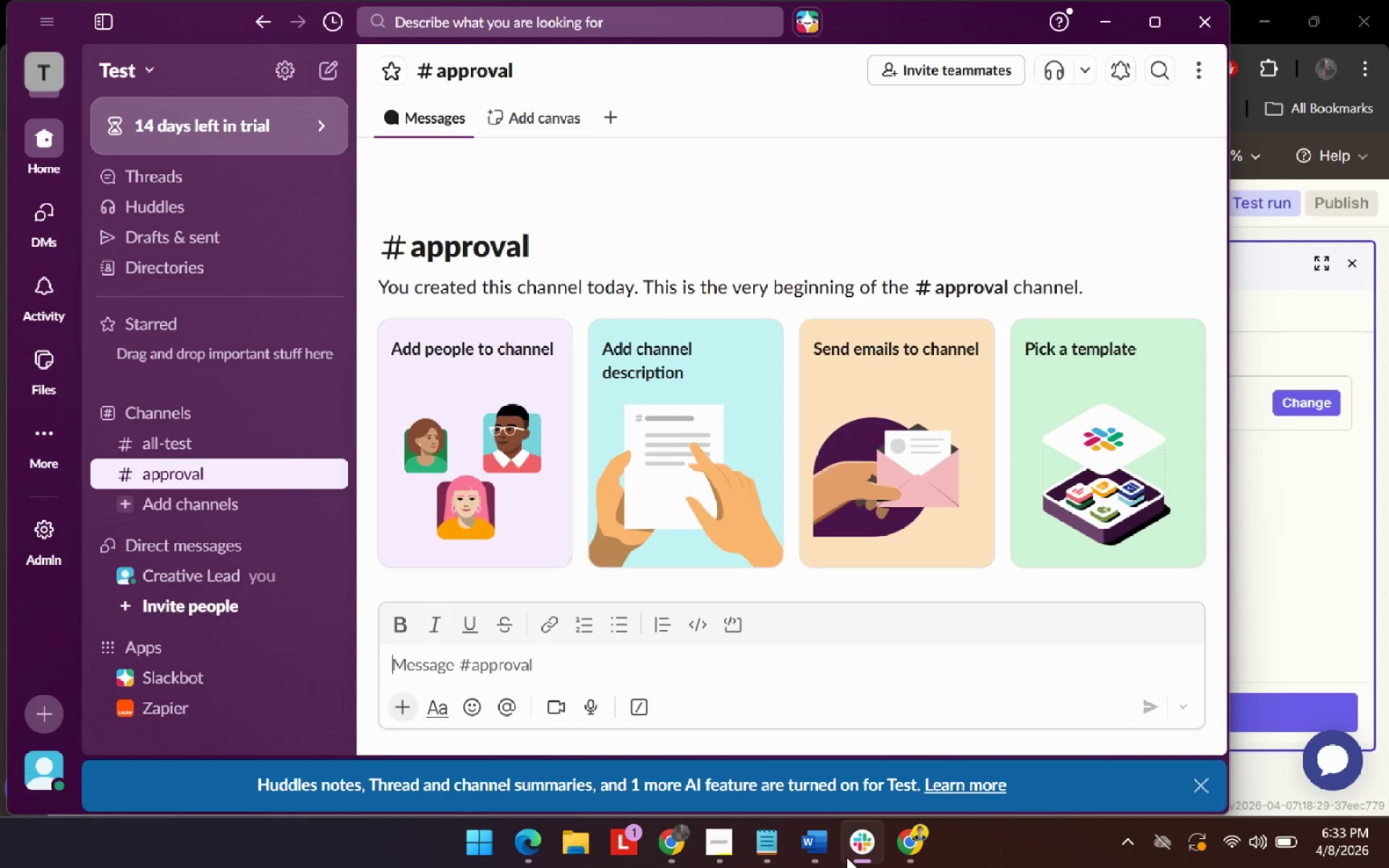 
left_click([846, 857])
 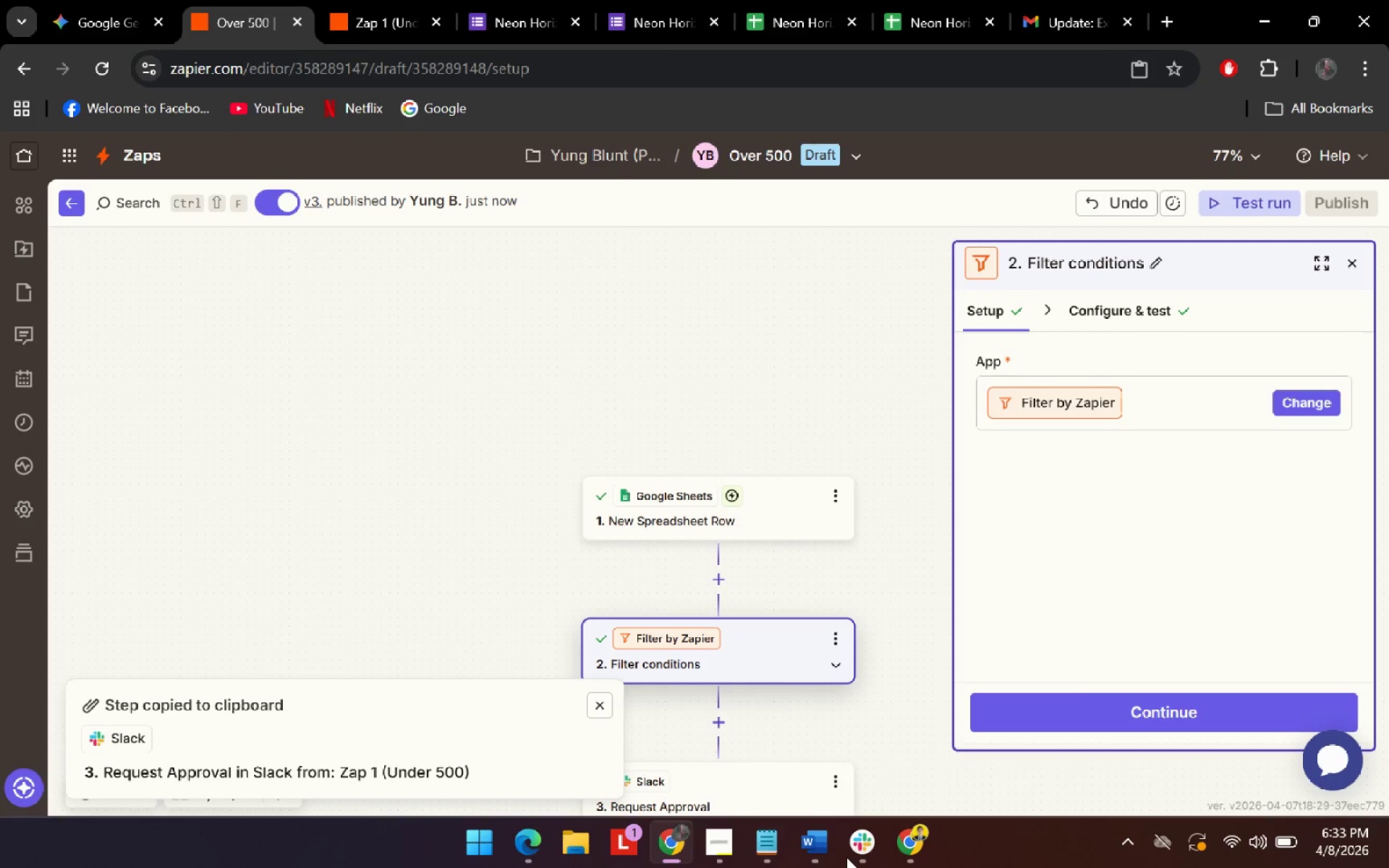 
wait(9.31)
 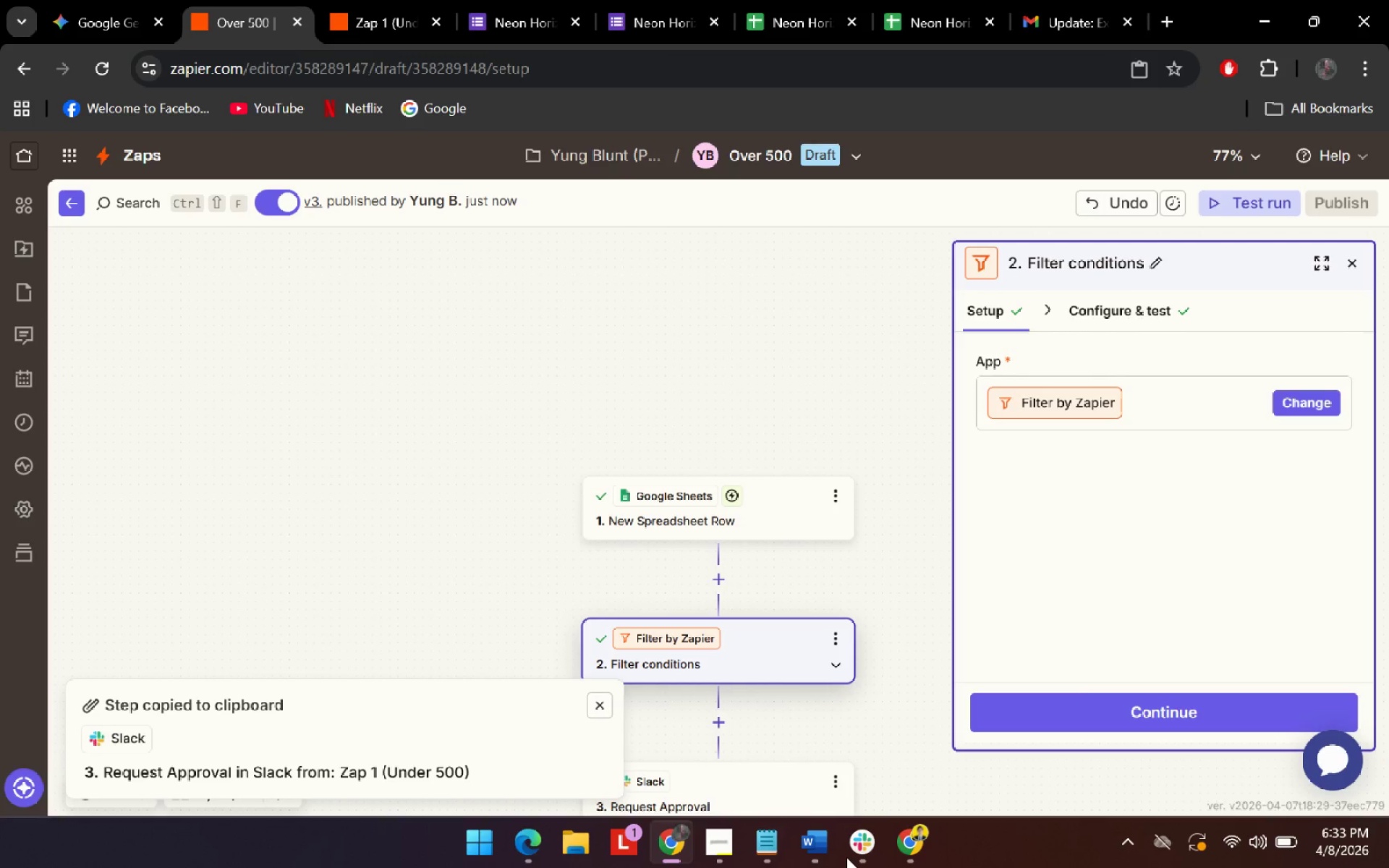 
left_click([807, 16])
 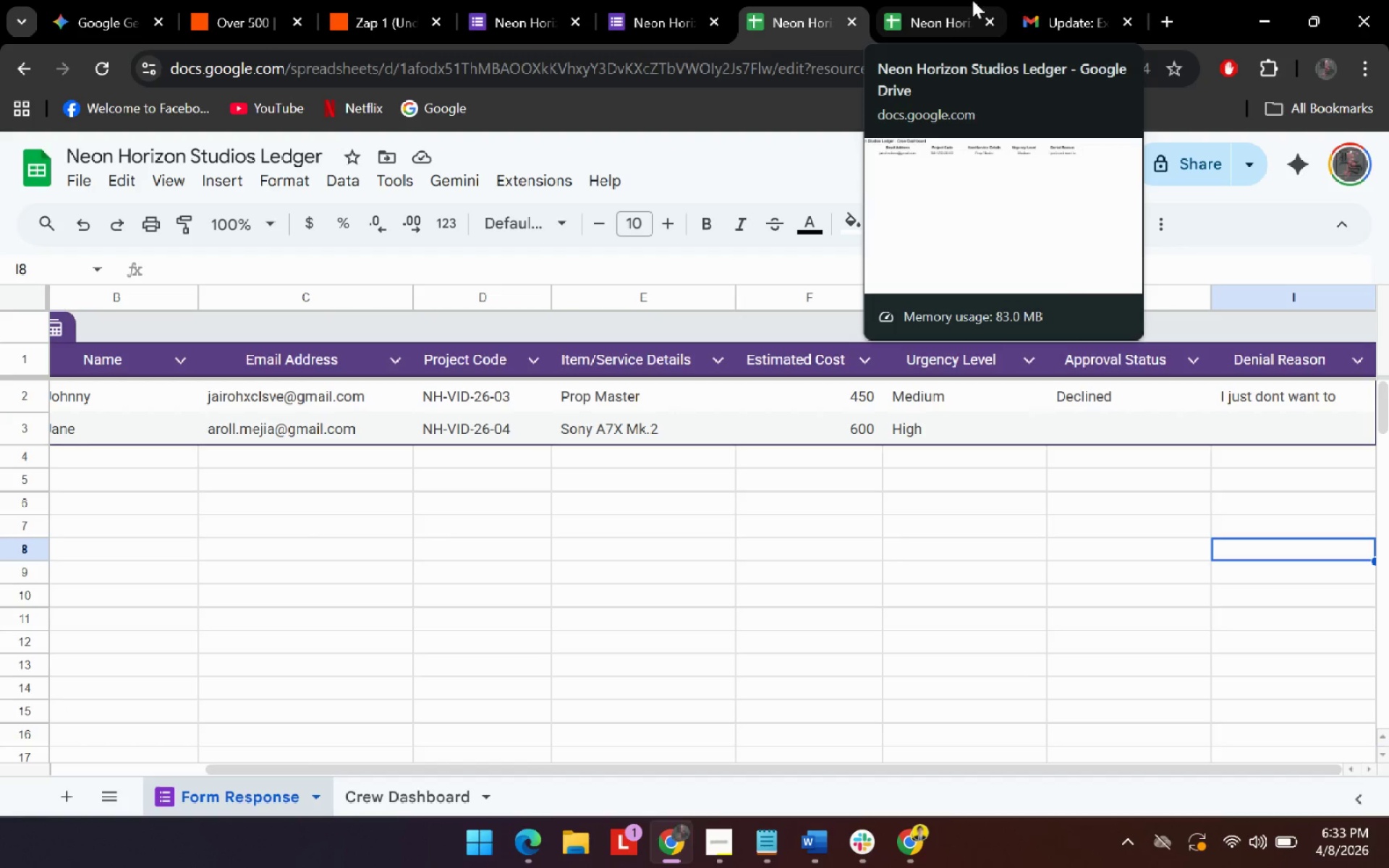 
wait(7.25)
 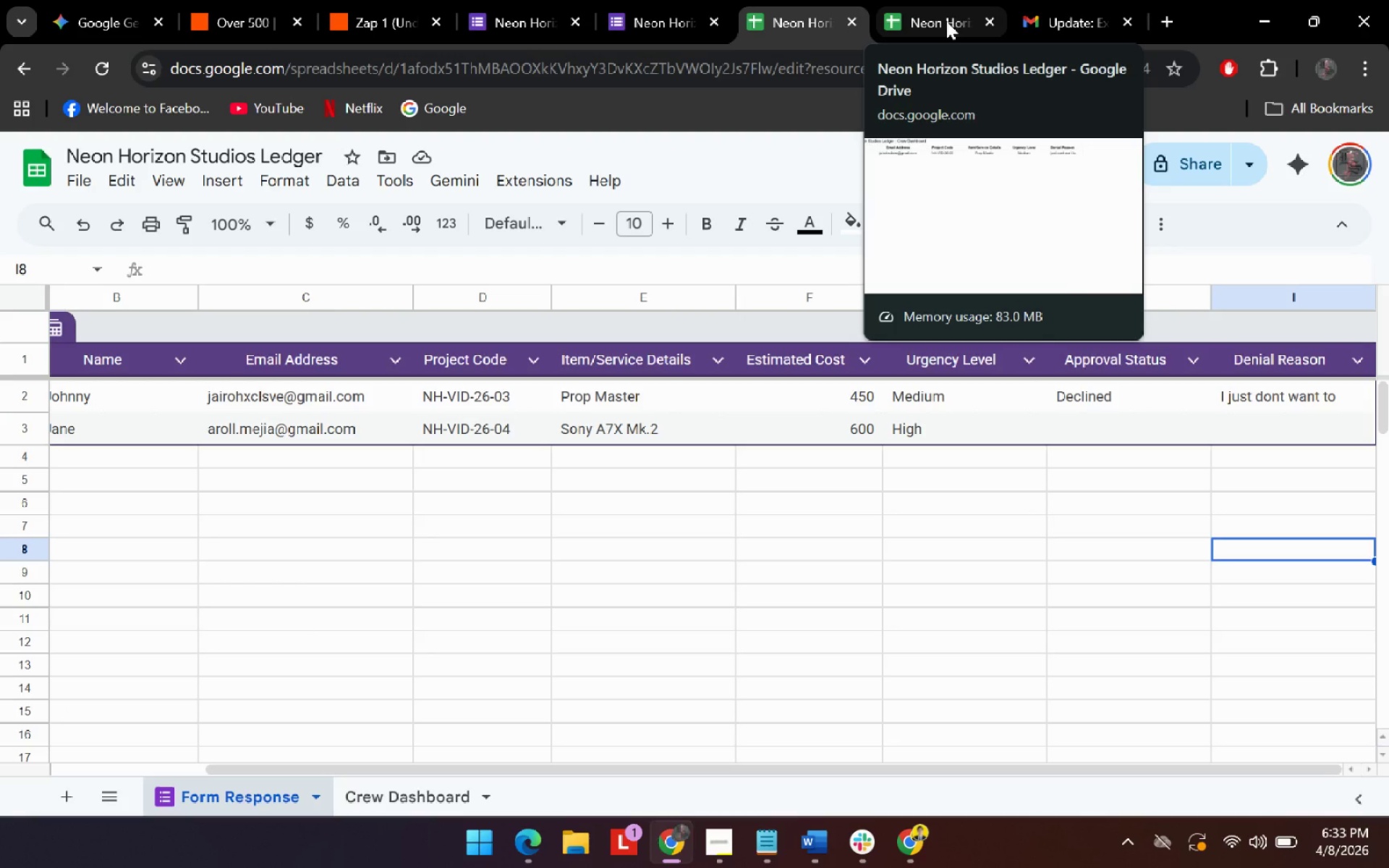 
left_click([931, 17])
 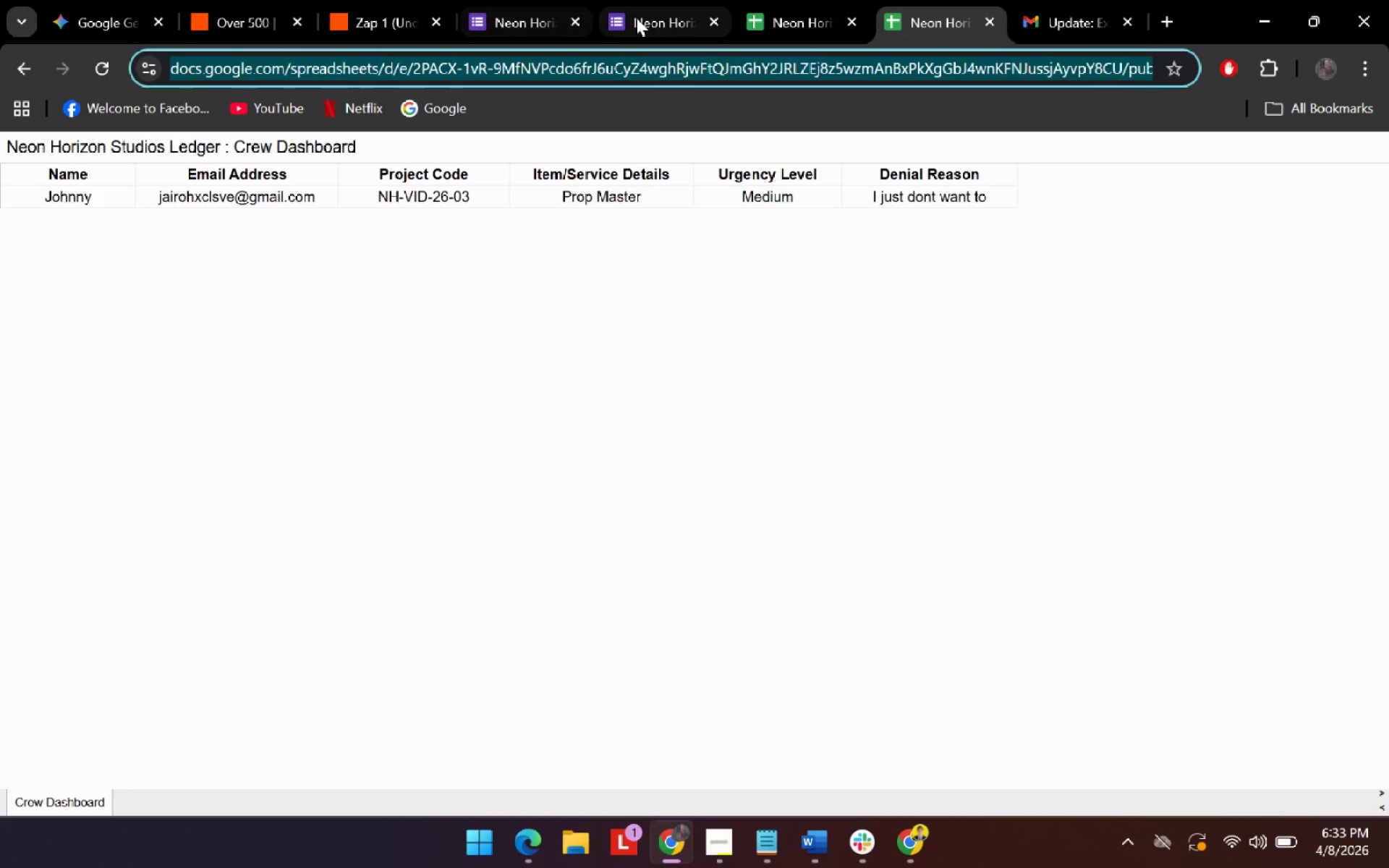 
left_click([636, 17])
 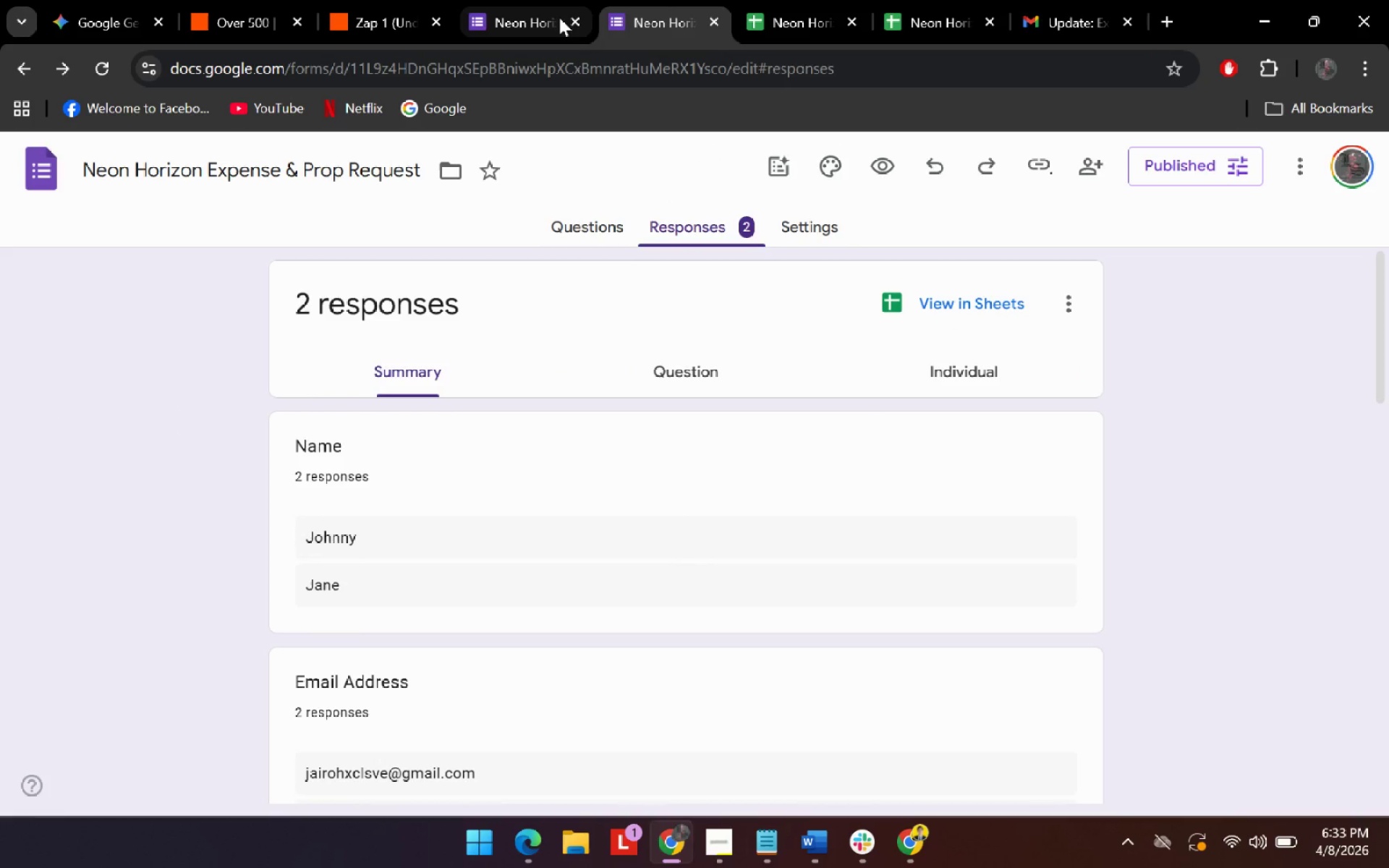 
left_click([559, 17])
 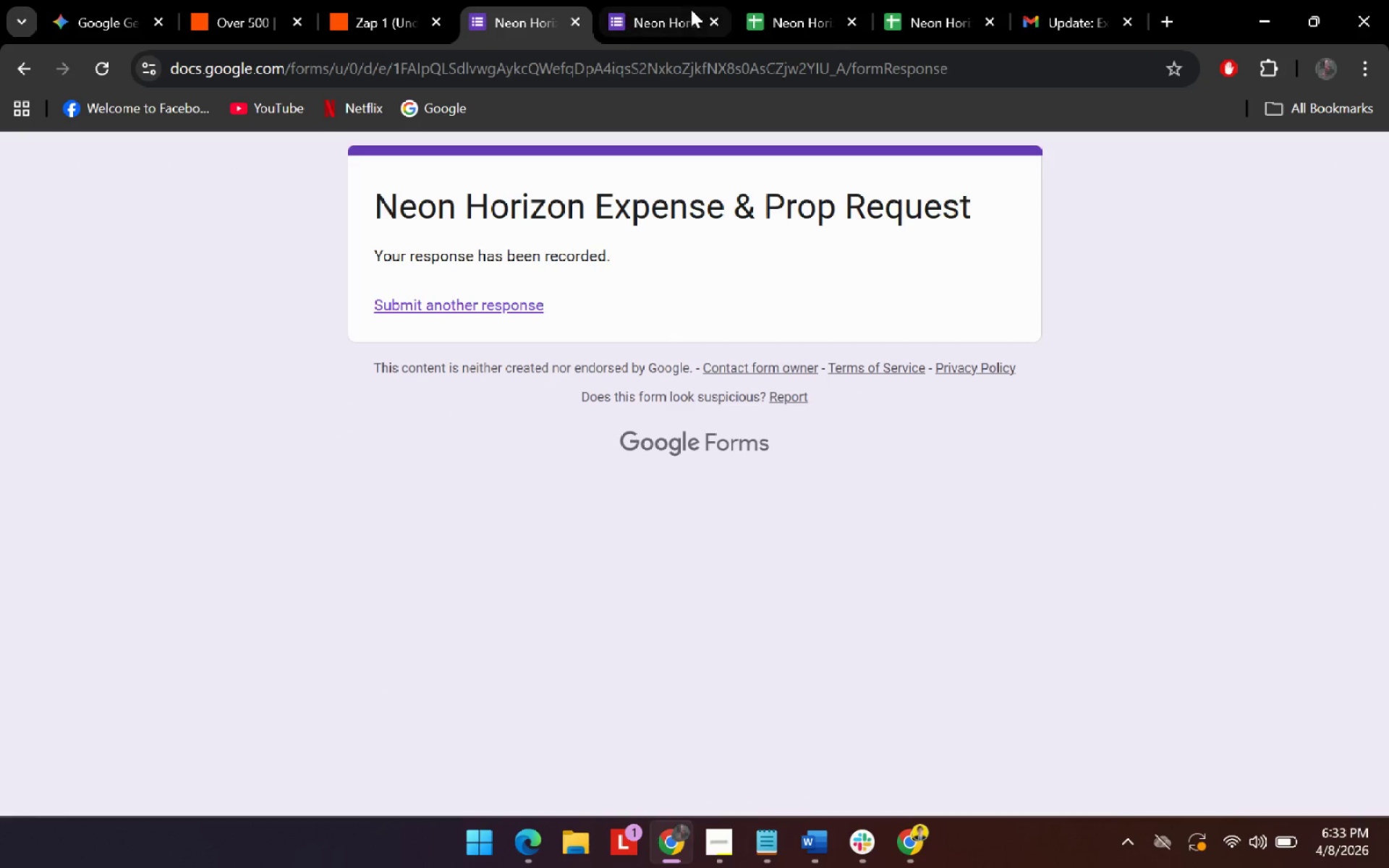 
left_click([691, 9])
 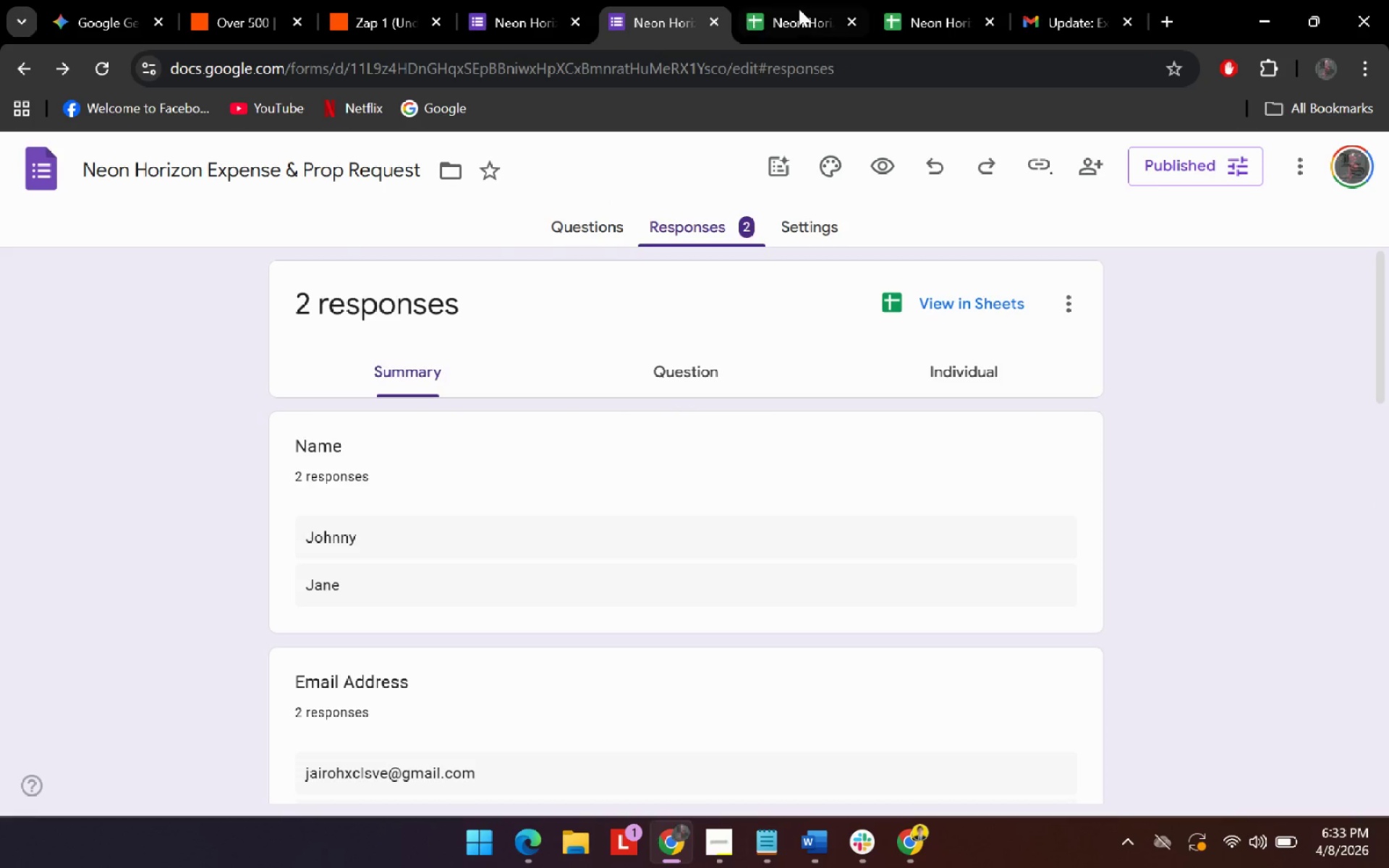 
left_click([799, 9])
 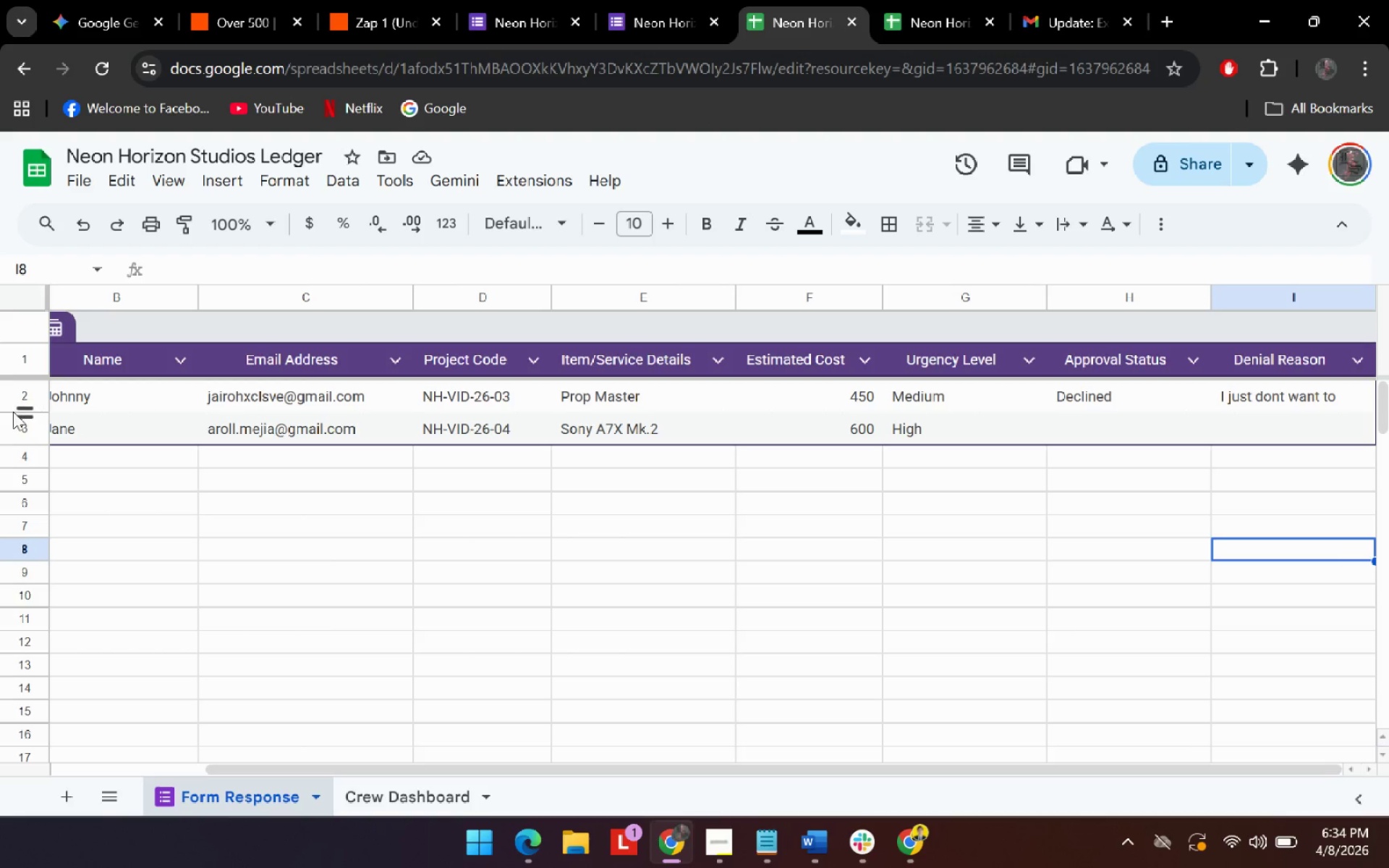 
left_click([15, 400])
 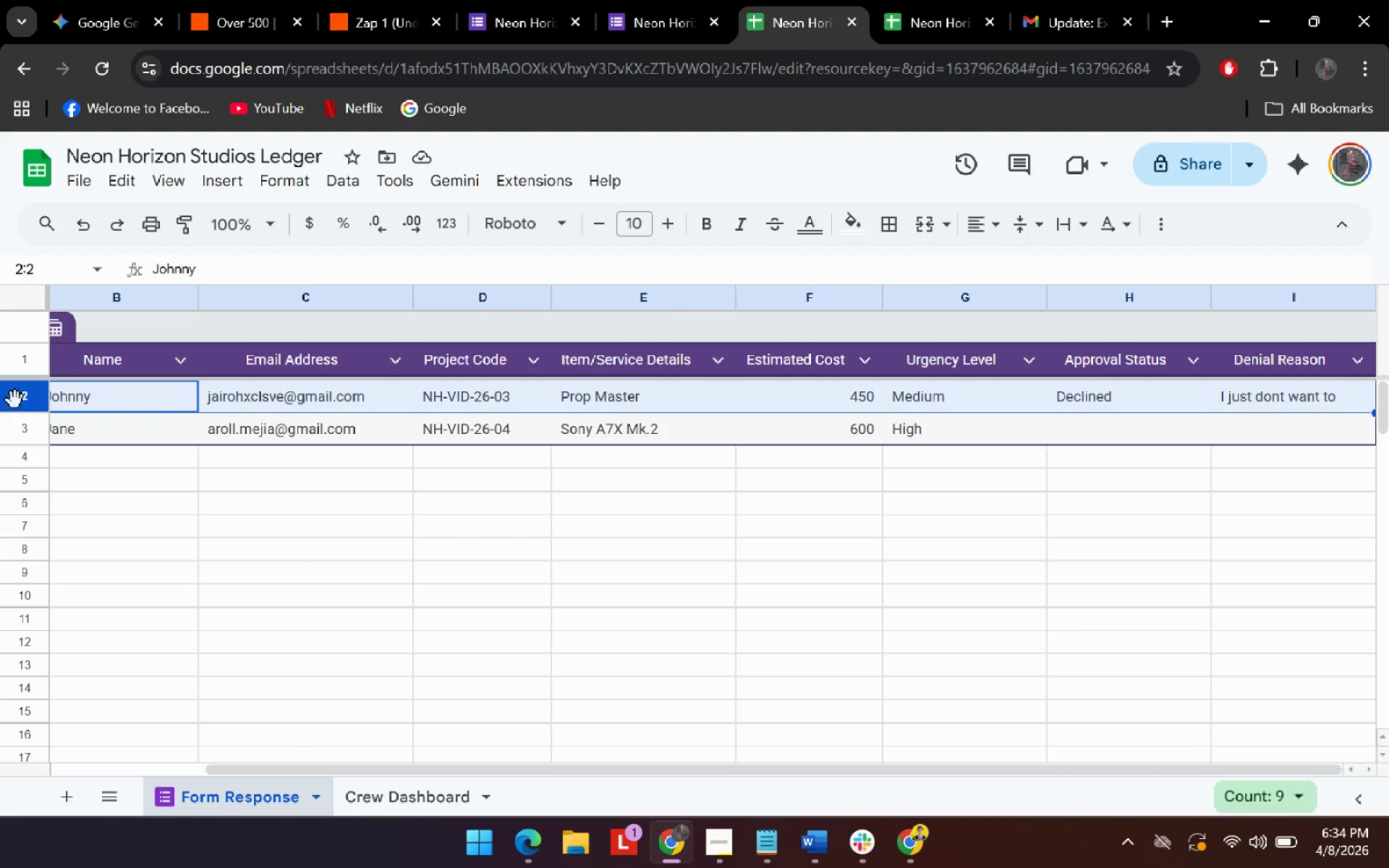 
right_click([15, 400])
 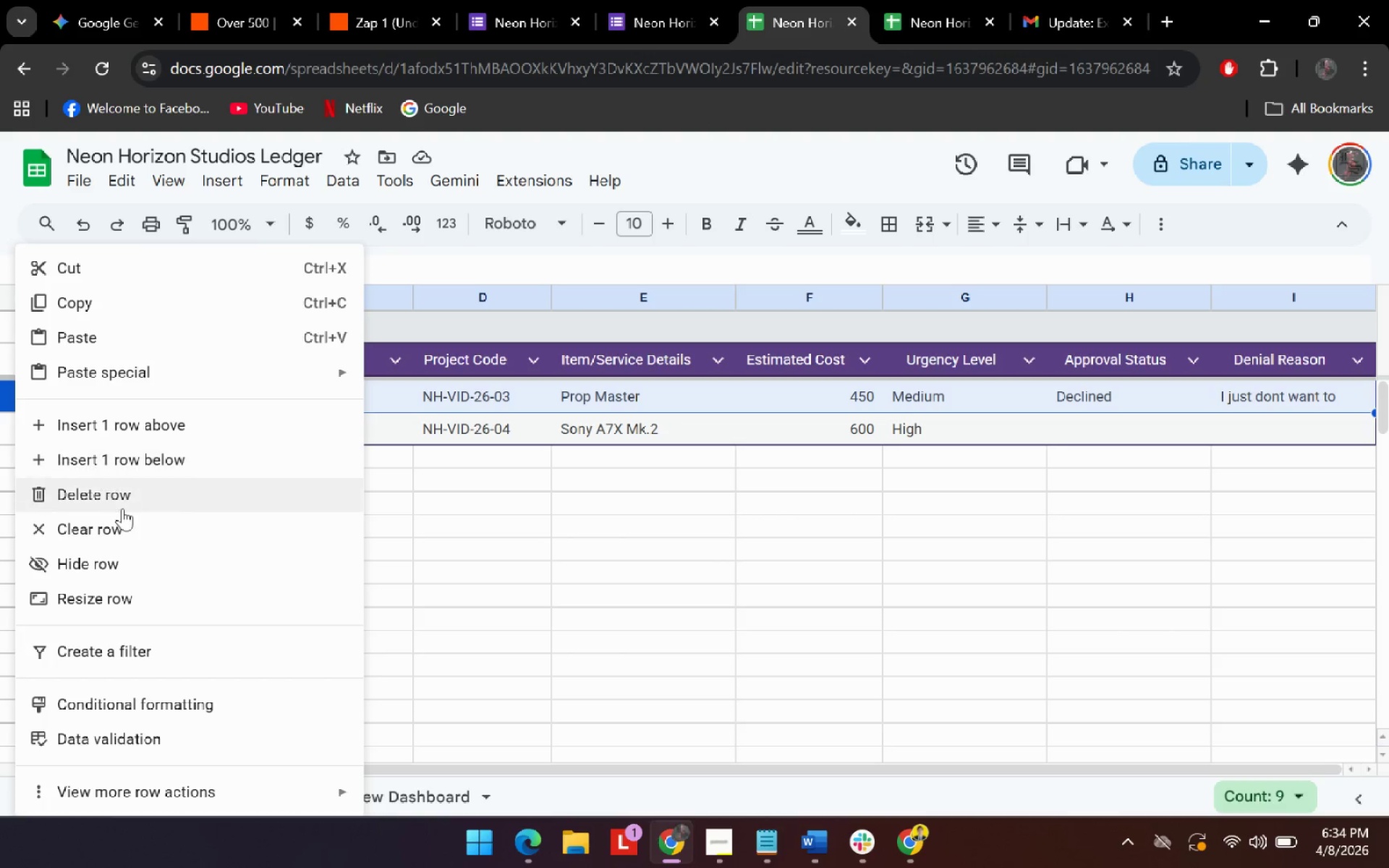 
left_click([124, 509])
 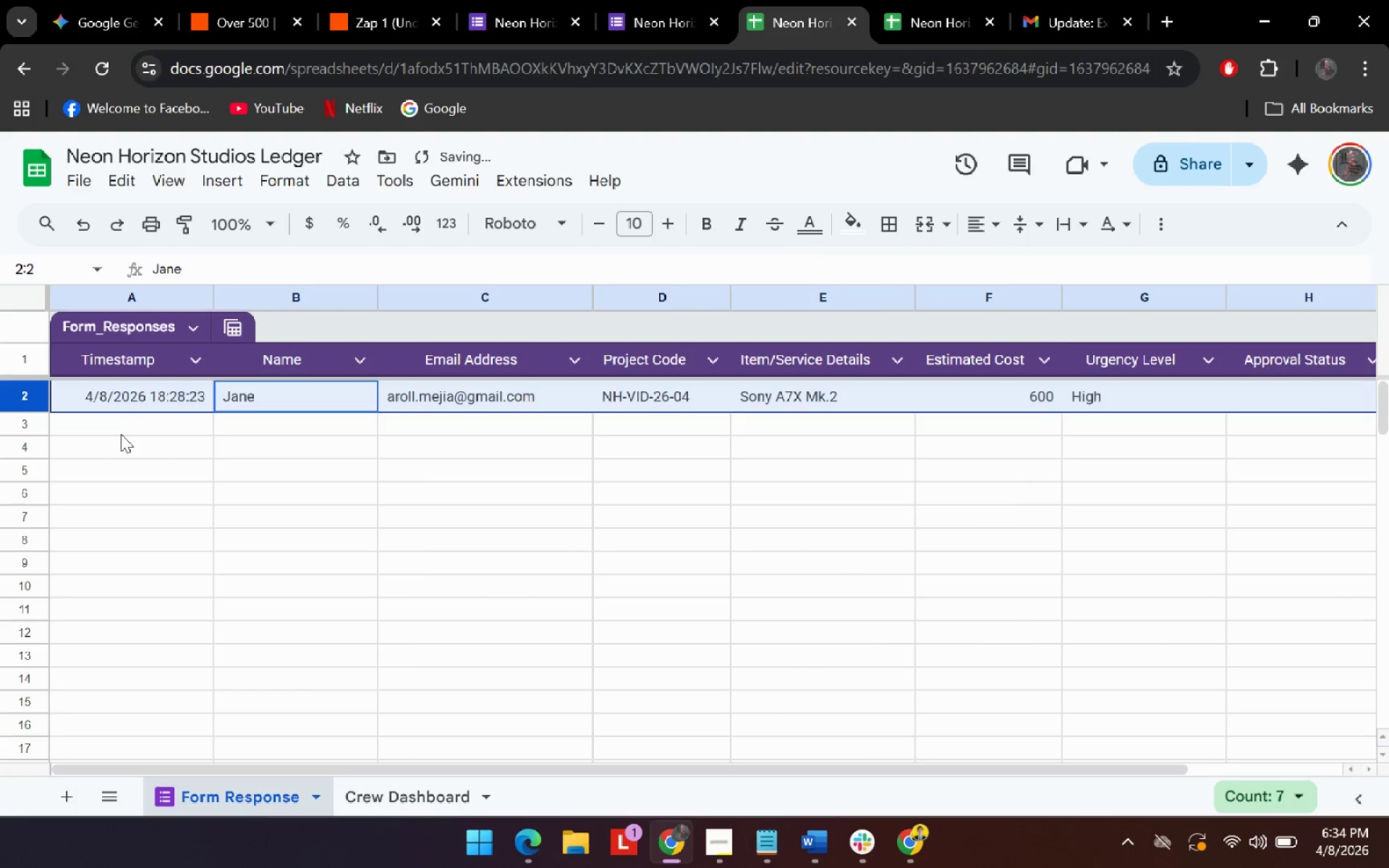 
left_click([114, 424])
 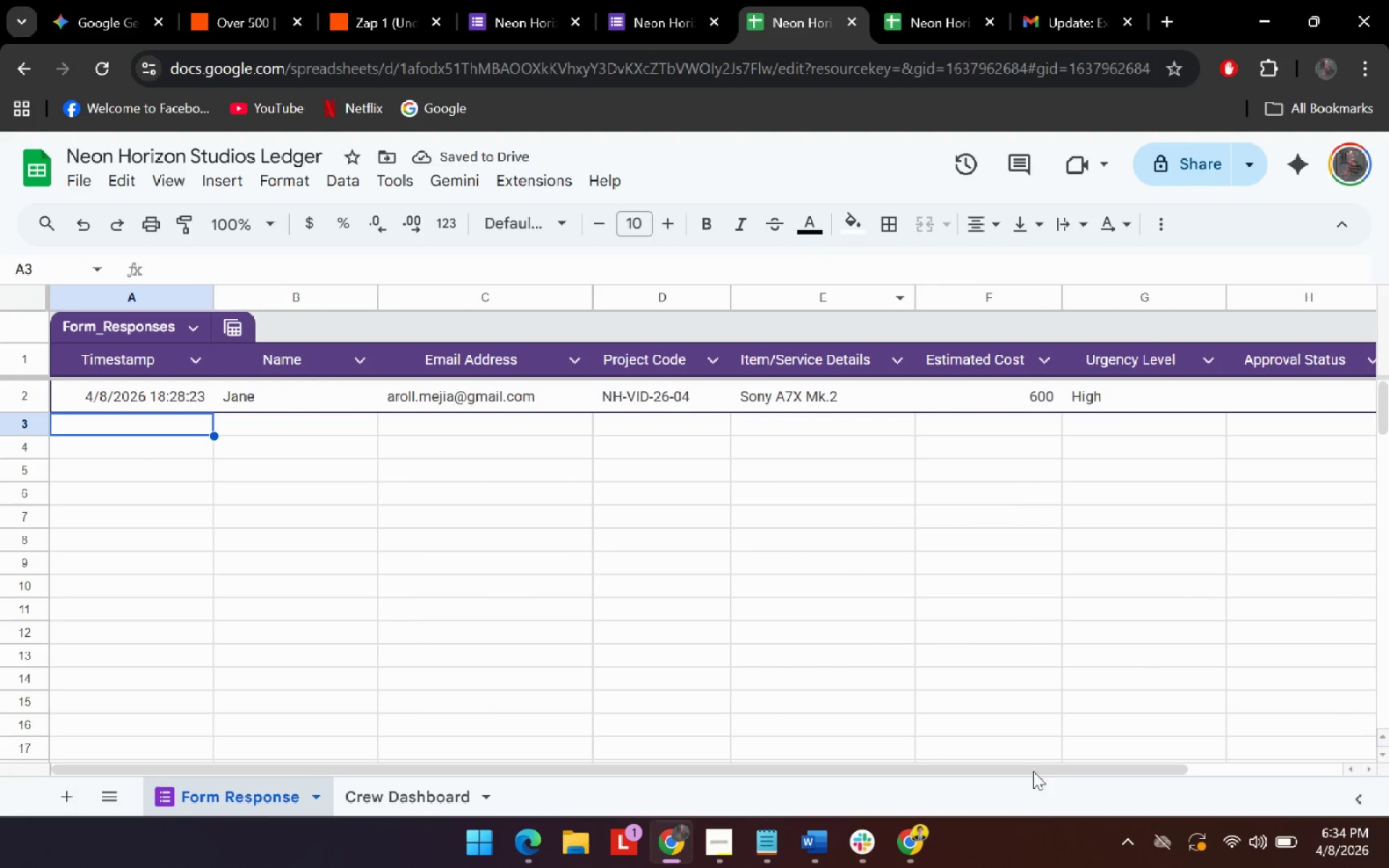 
left_click_drag(start_coordinate=[1055, 765], to_coordinate=[965, 720])
 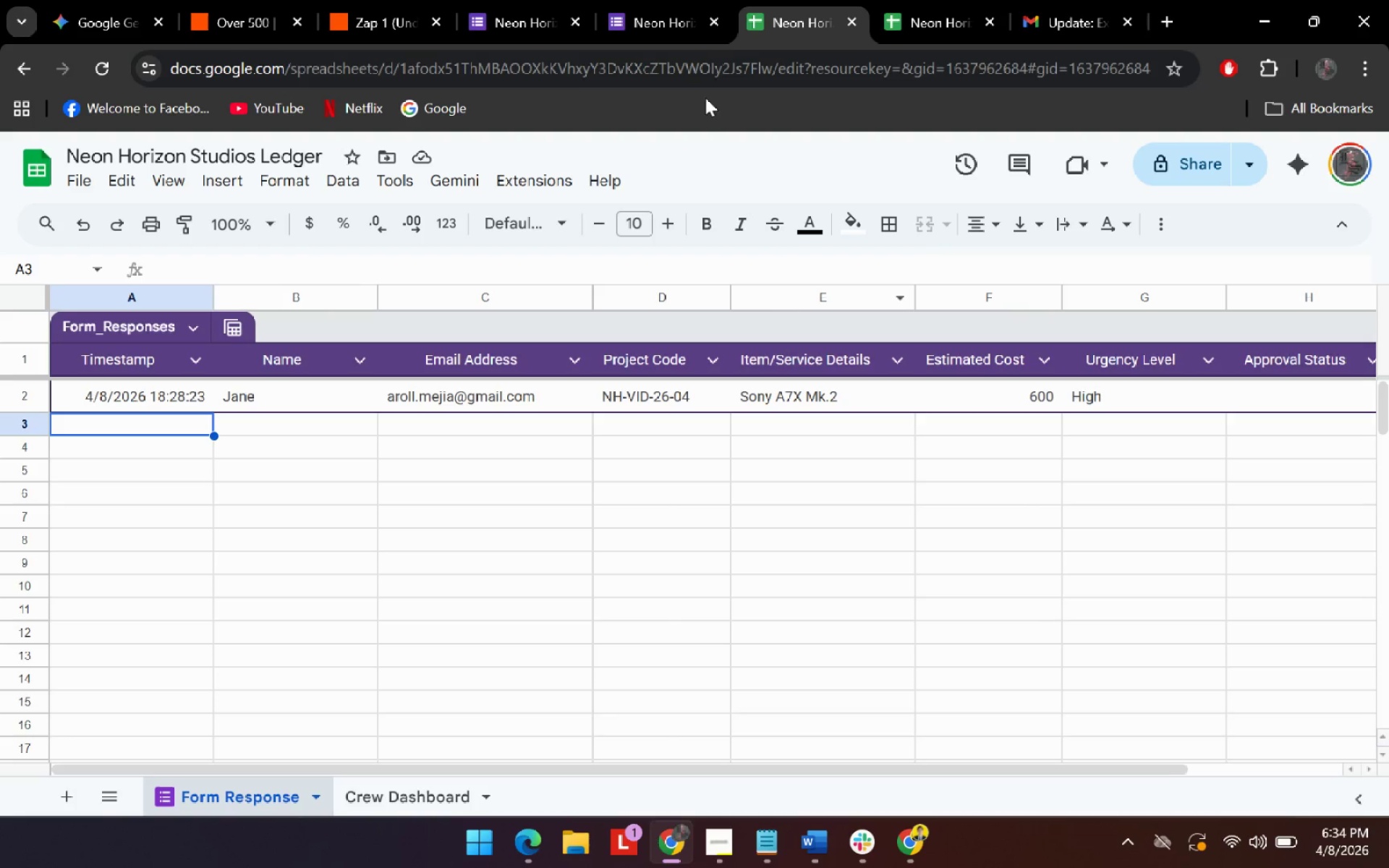 
left_click([965, 7])
 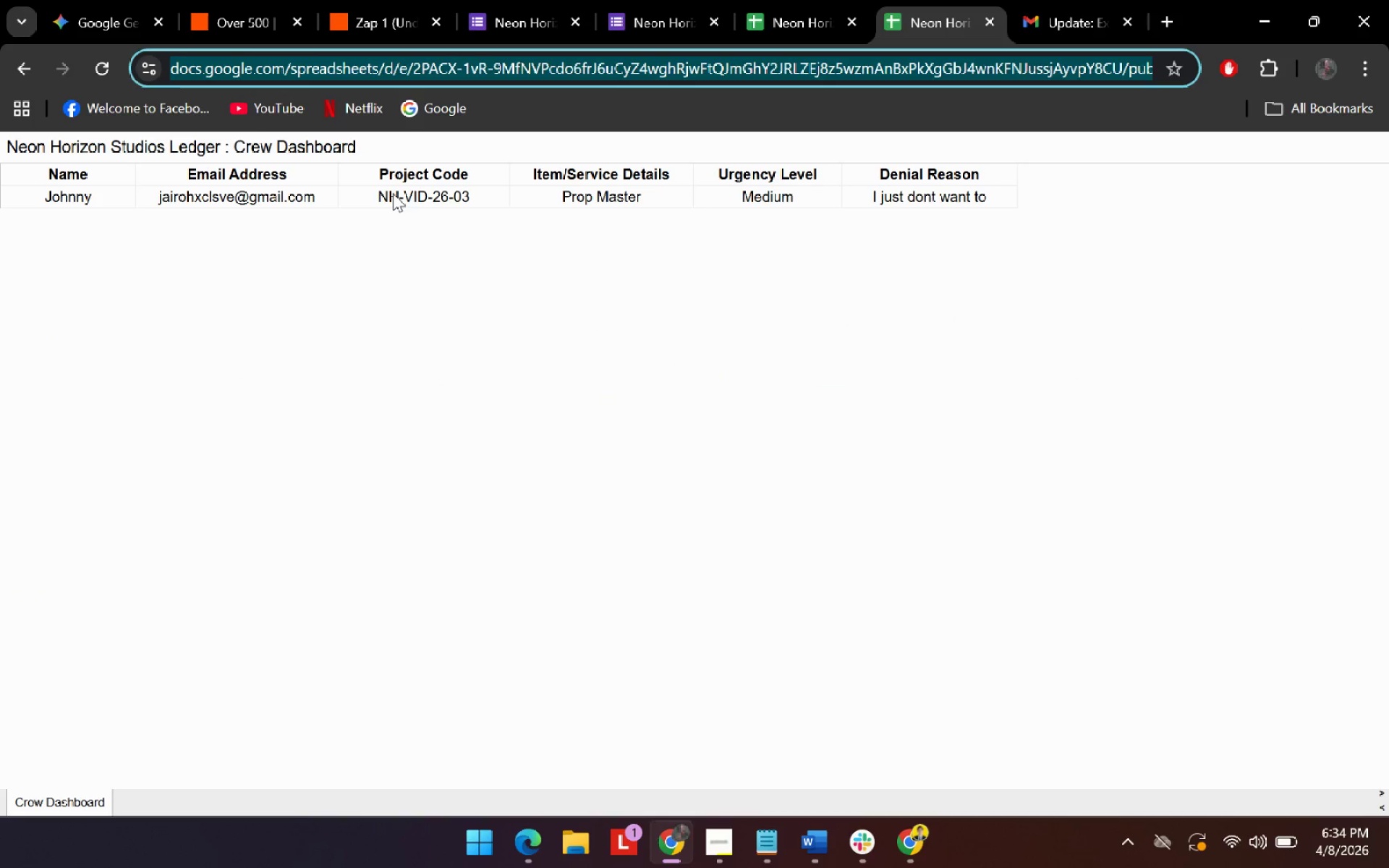 
left_click([93, 76])
 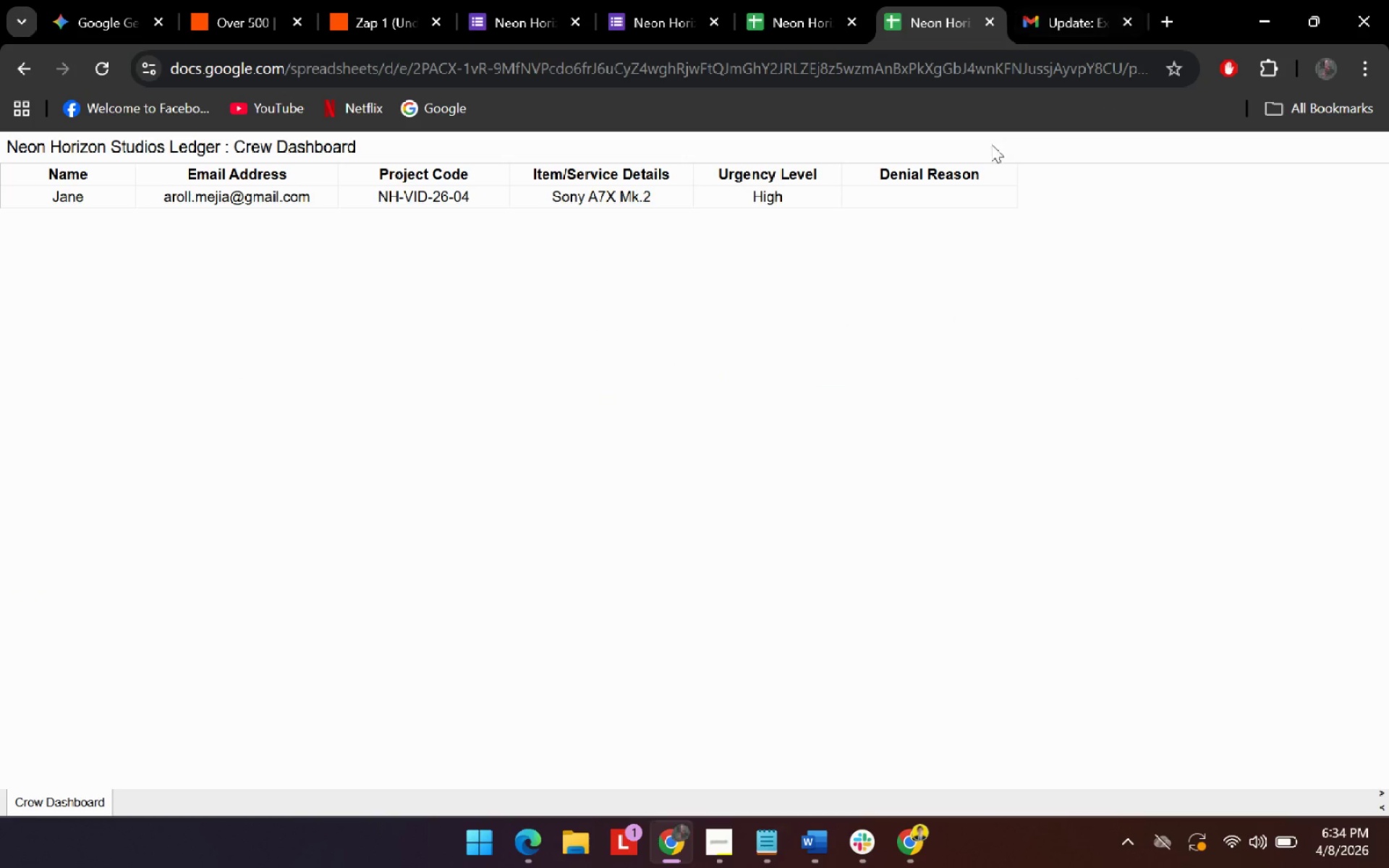 
left_click([1071, 4])
 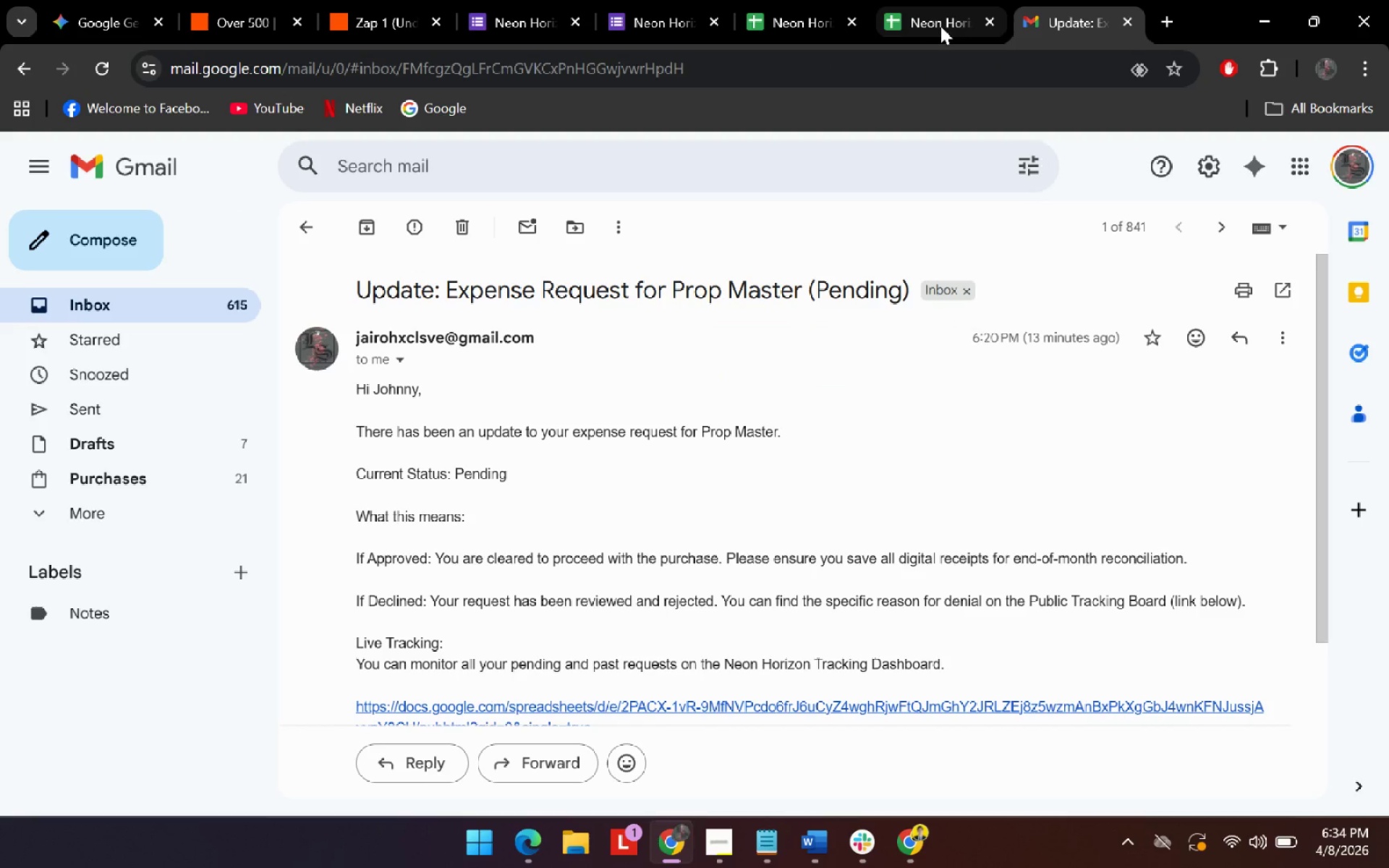 
left_click([922, 2])
 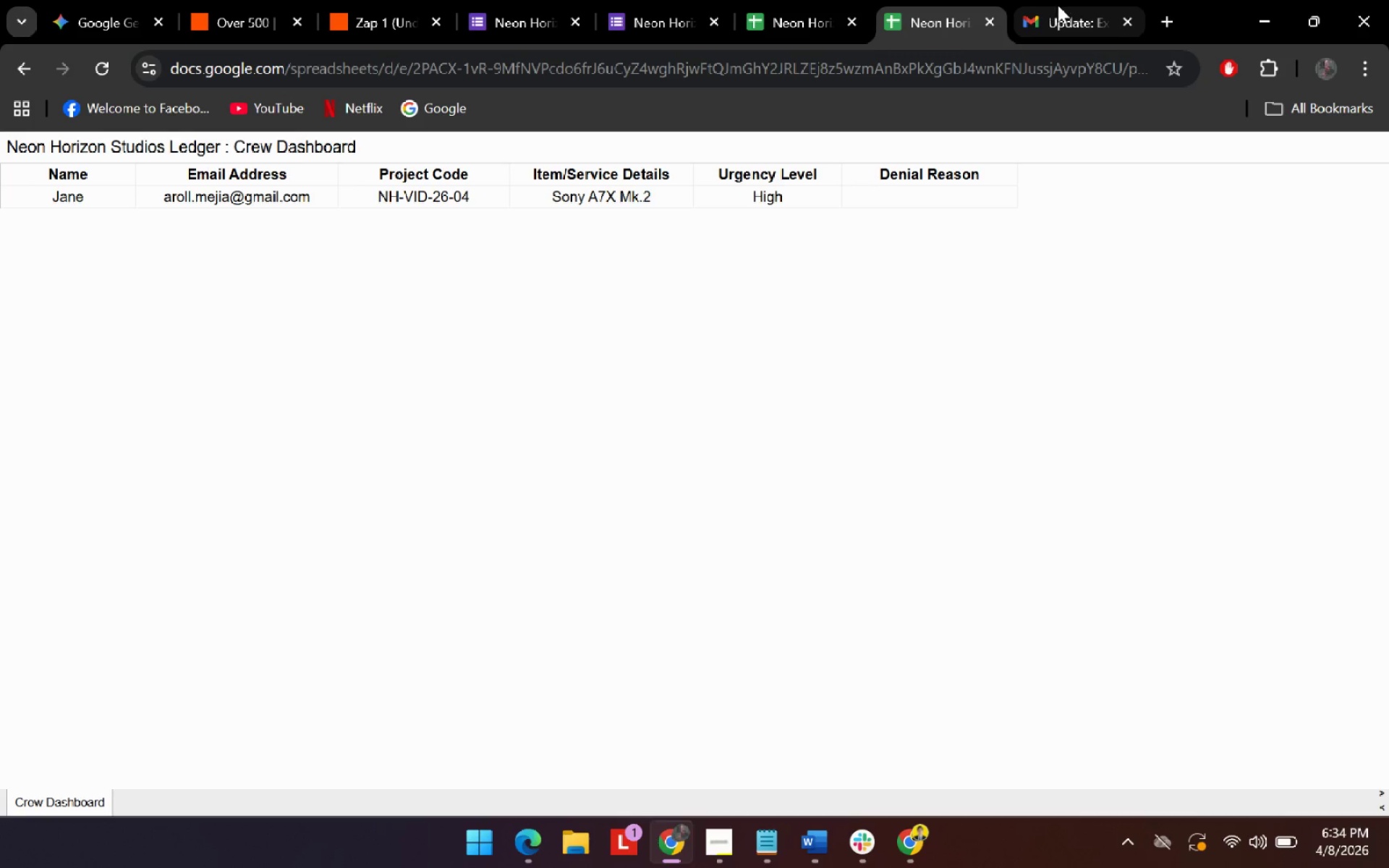 
left_click([1058, 5])
 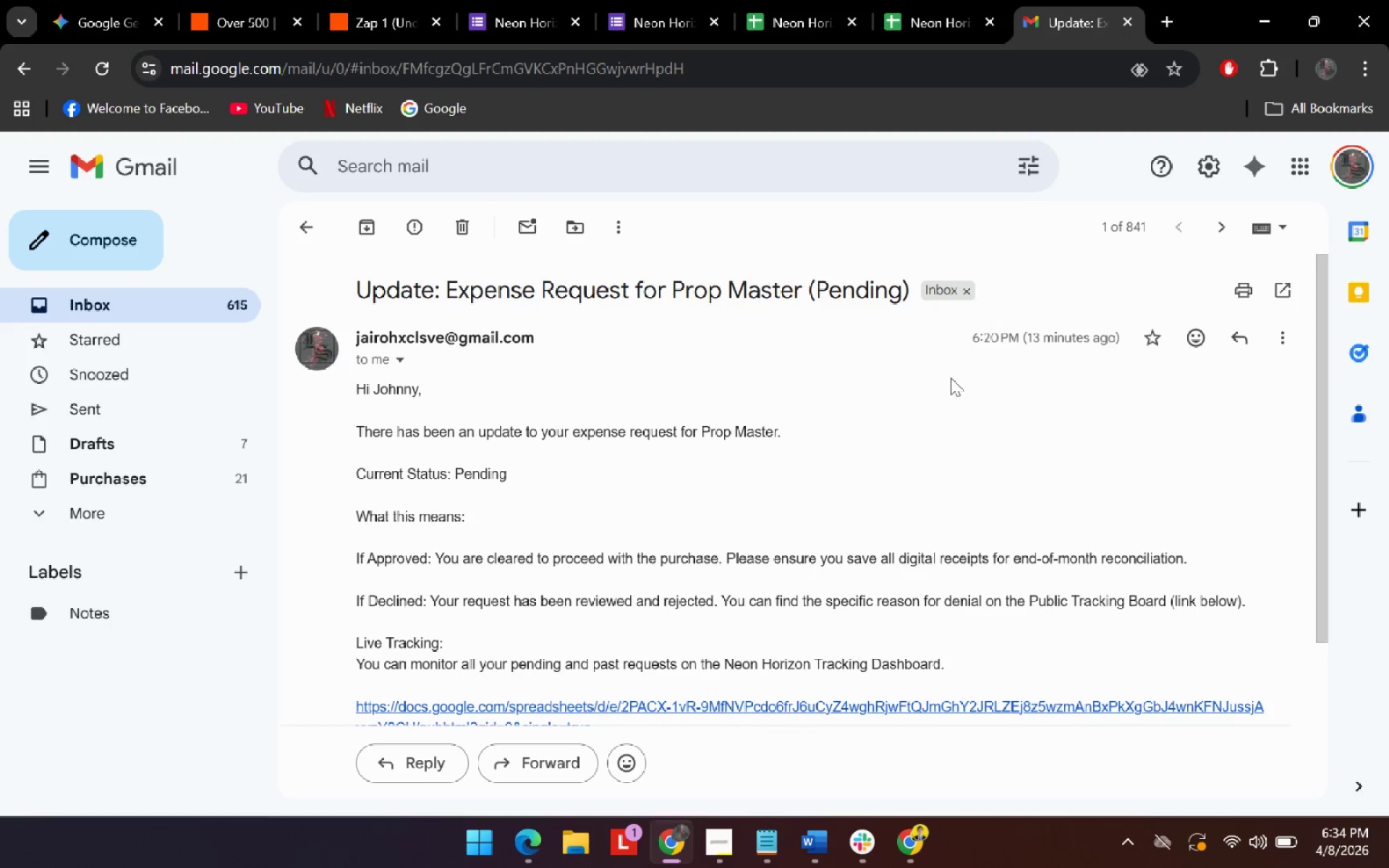 
scroll: coordinate [950, 414], scroll_direction: down, amount: 4.0
 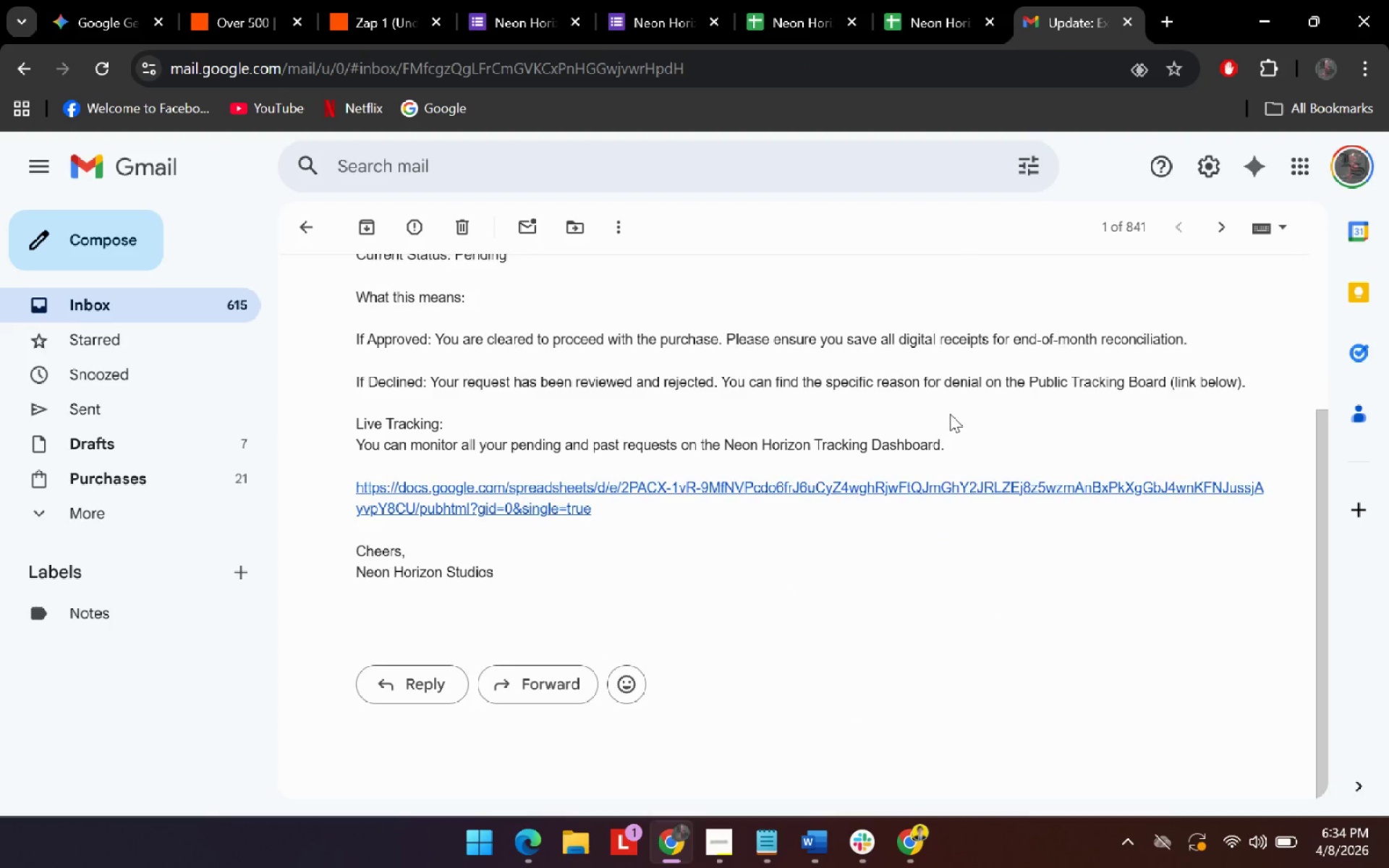 
scroll: coordinate [950, 414], scroll_direction: up, amount: 2.0
 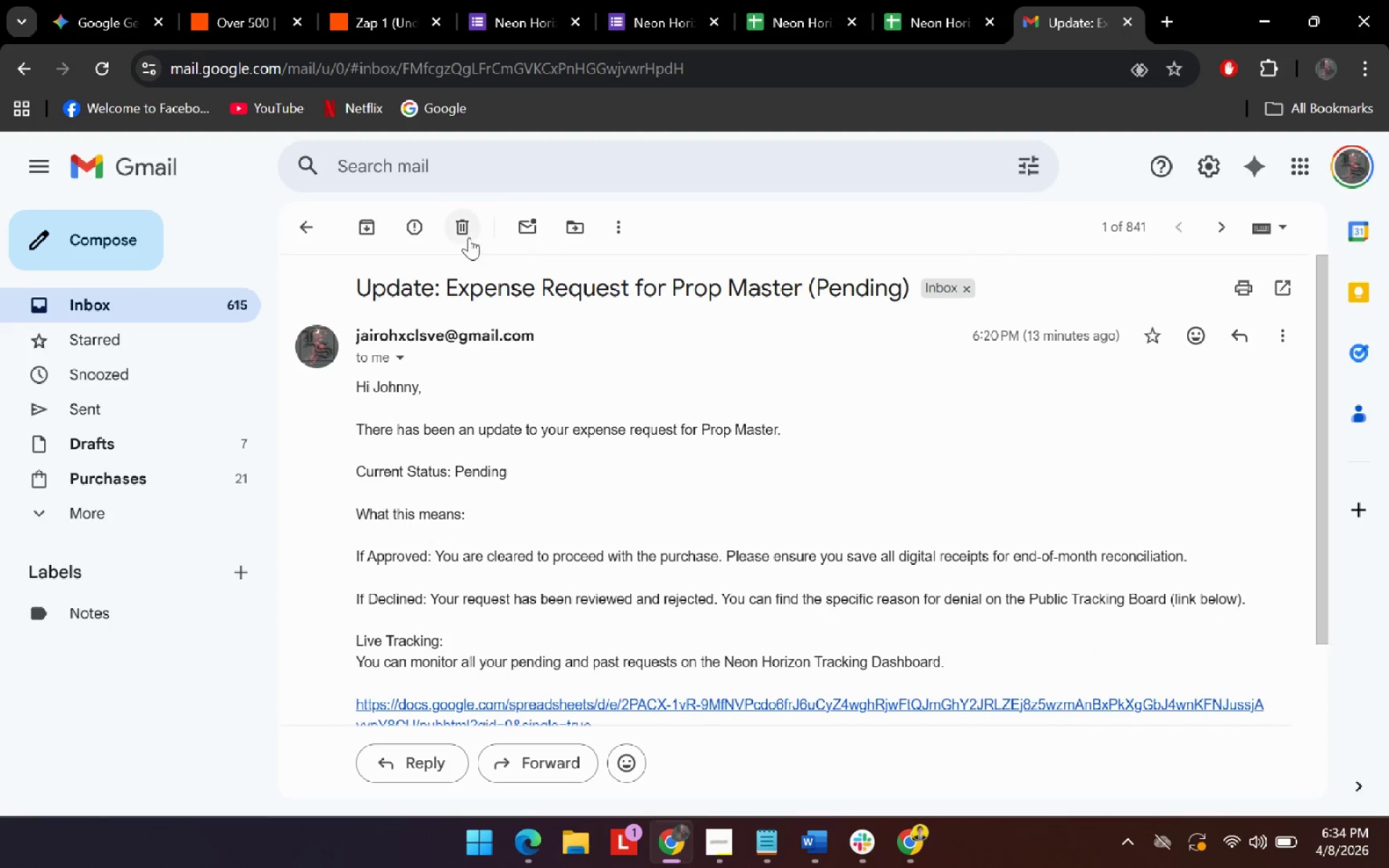 
left_click([454, 234])
 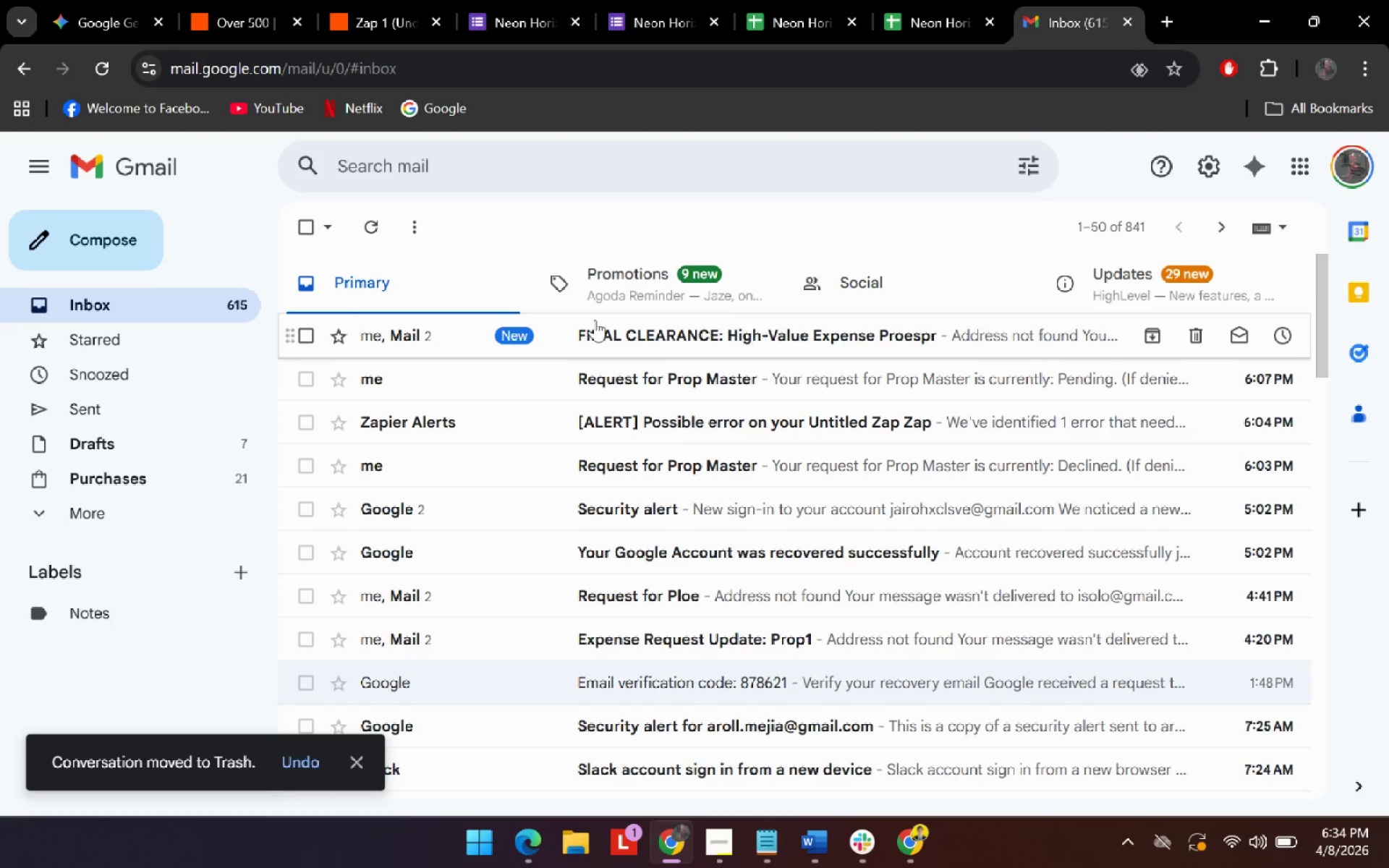 
left_click([303, 346])
 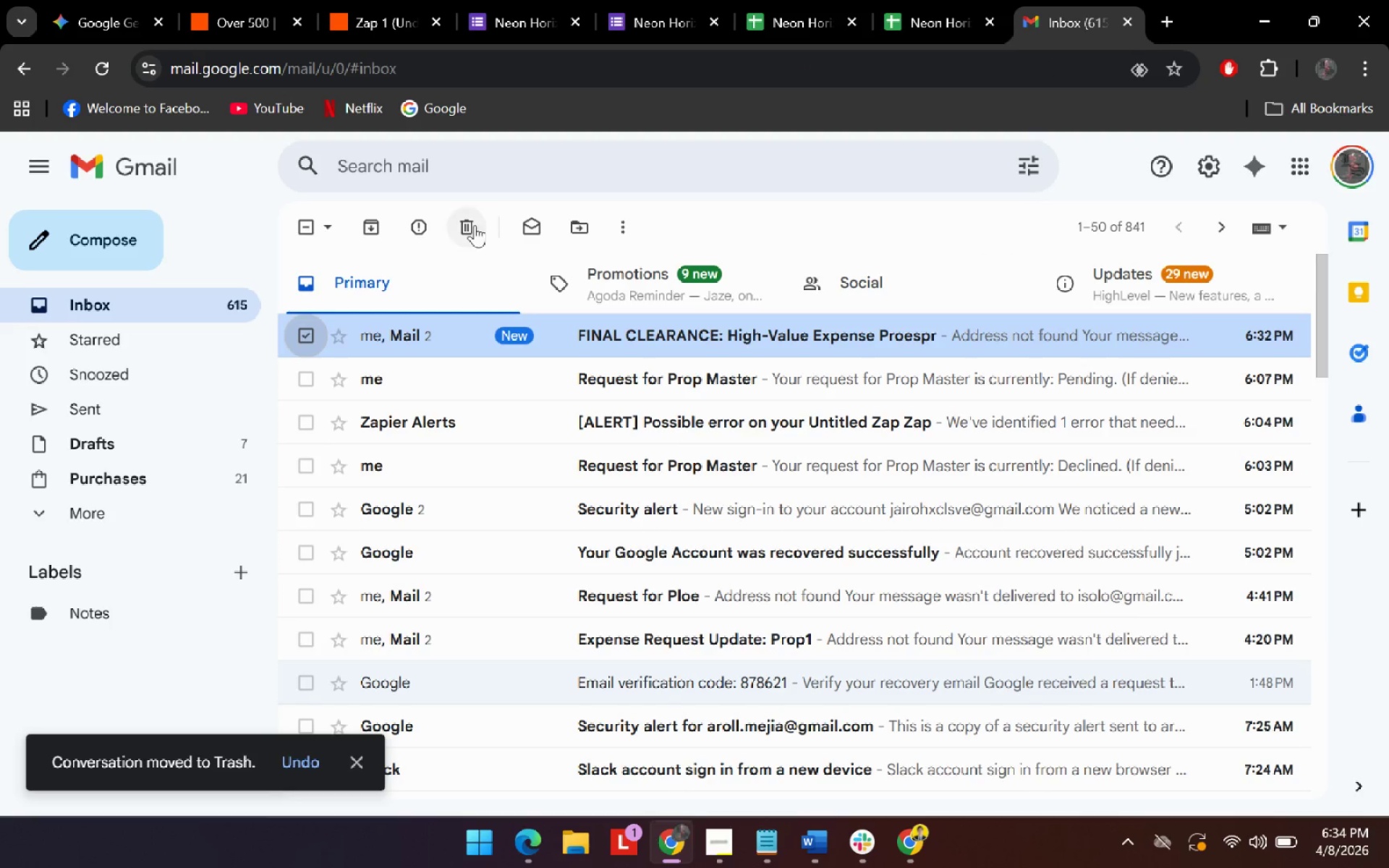 
left_click([475, 225])
 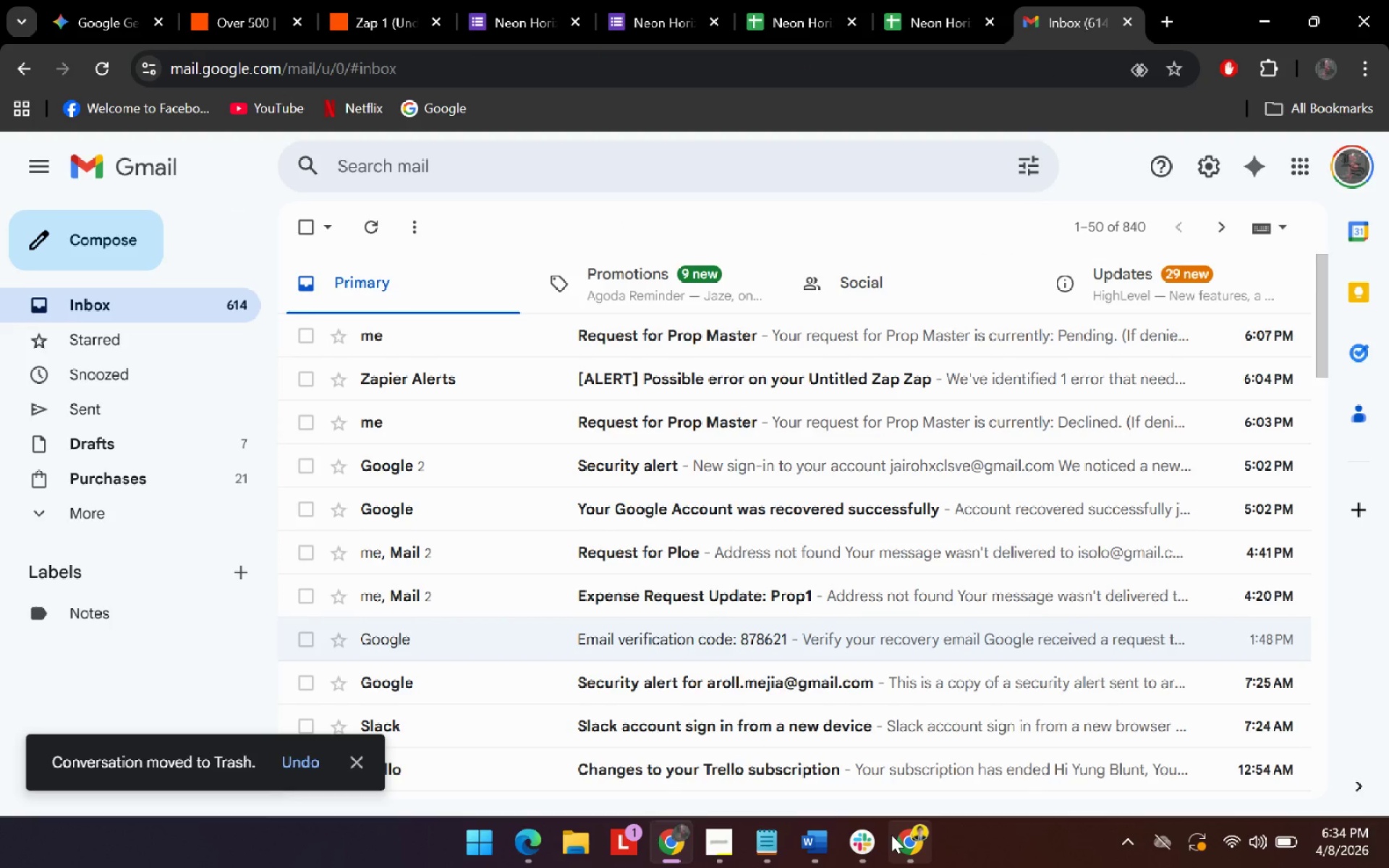 
left_click([881, 843])
 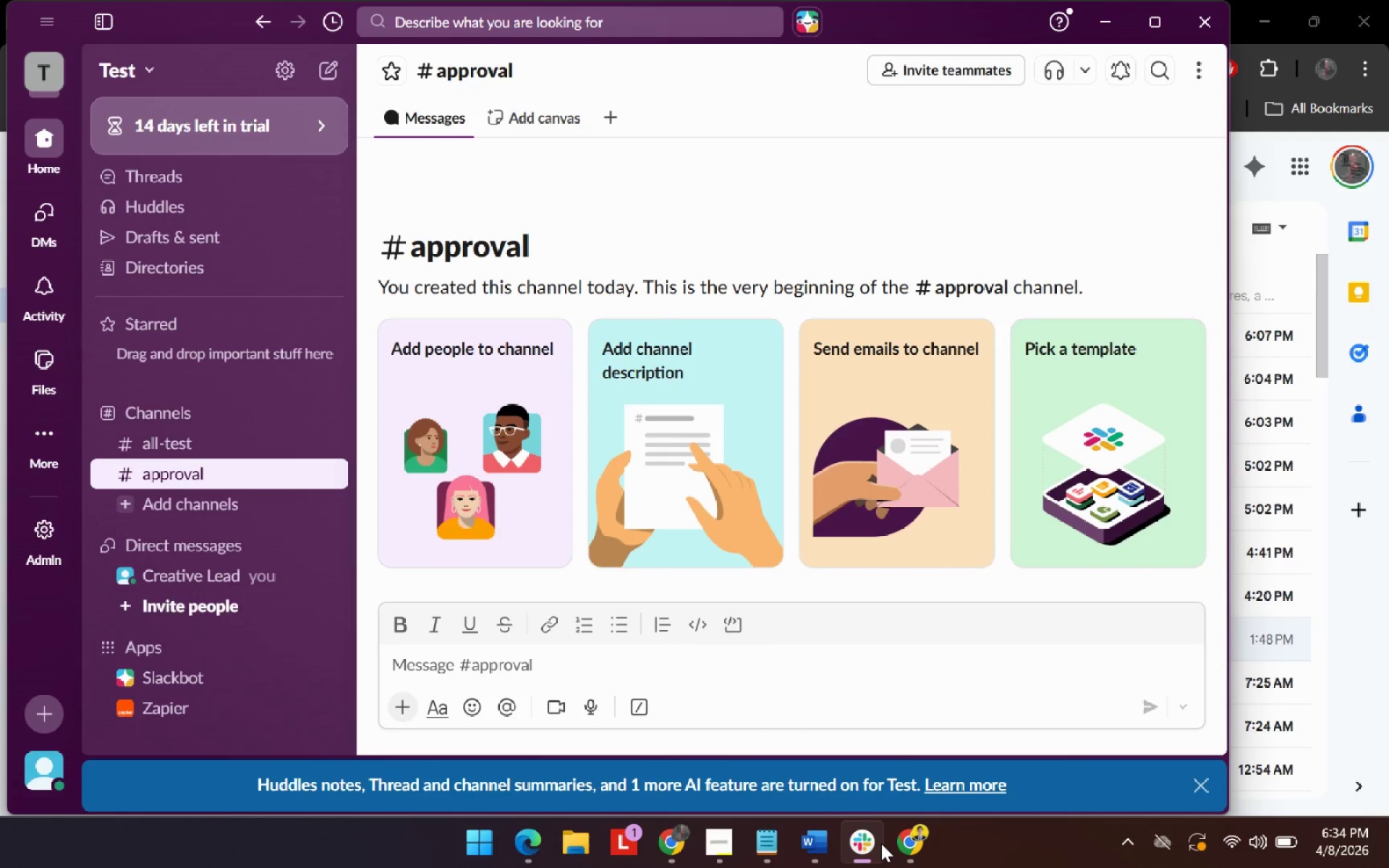 
left_click([881, 843])
 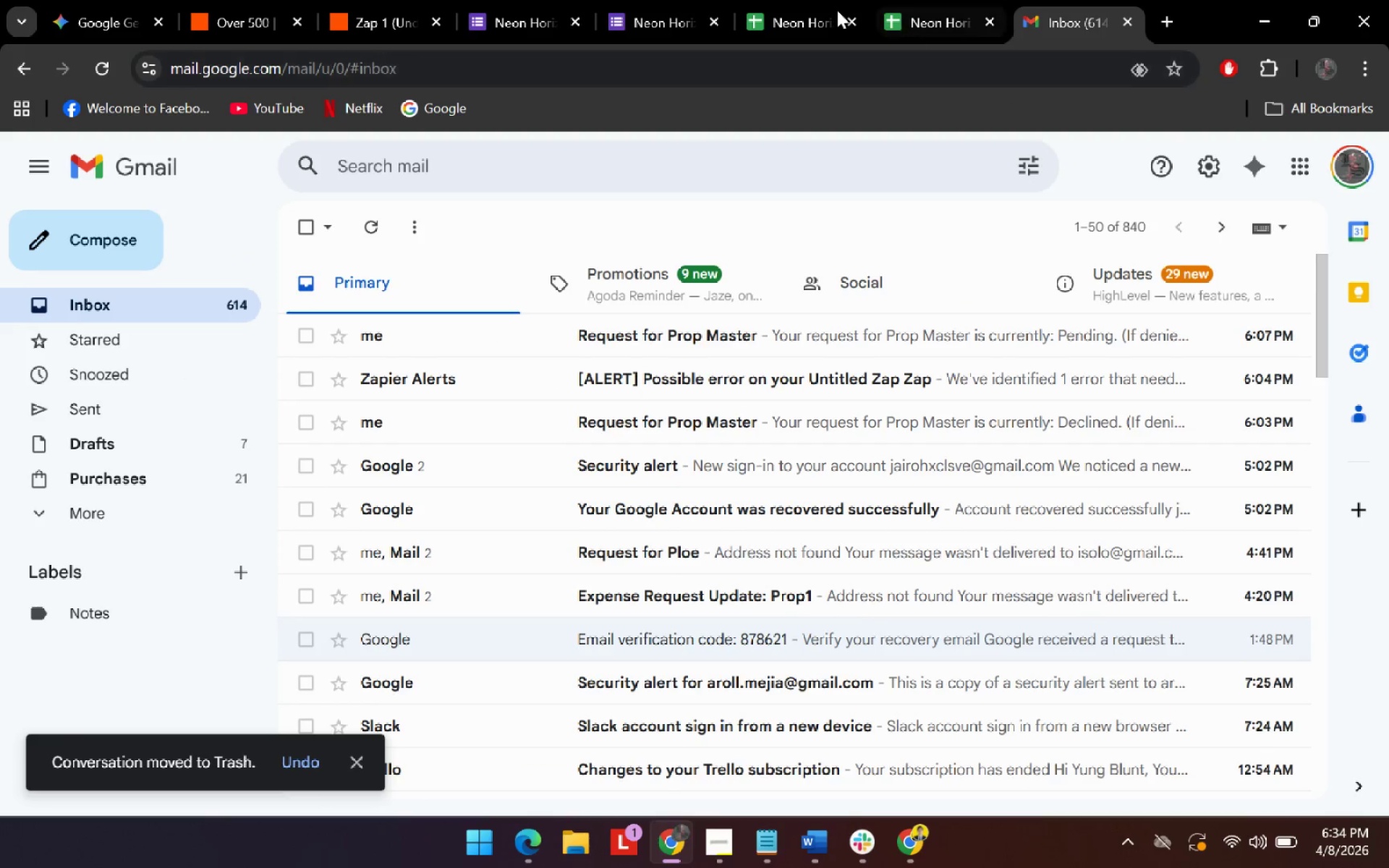 
left_click([816, 4])
 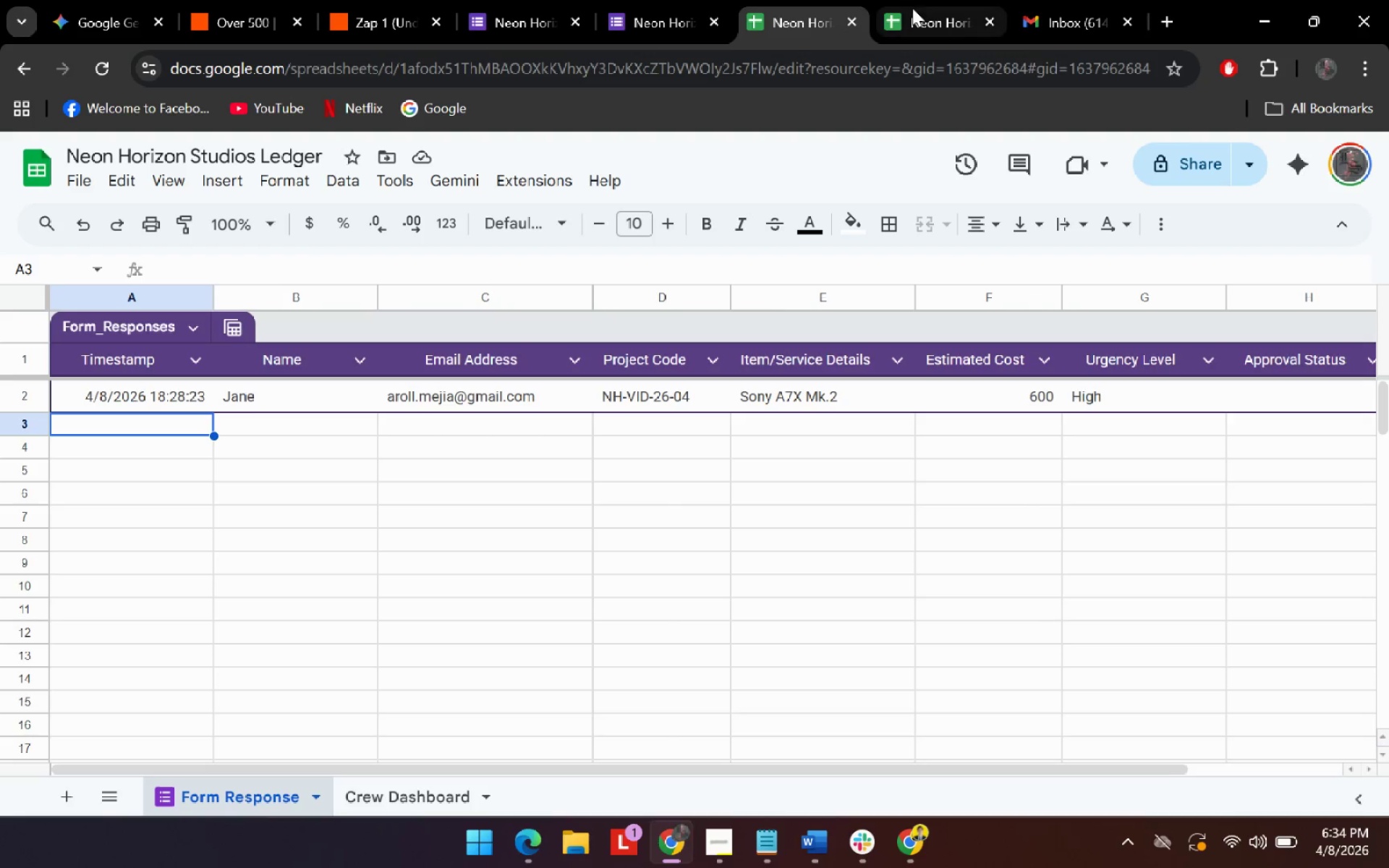 
left_click([912, 8])
 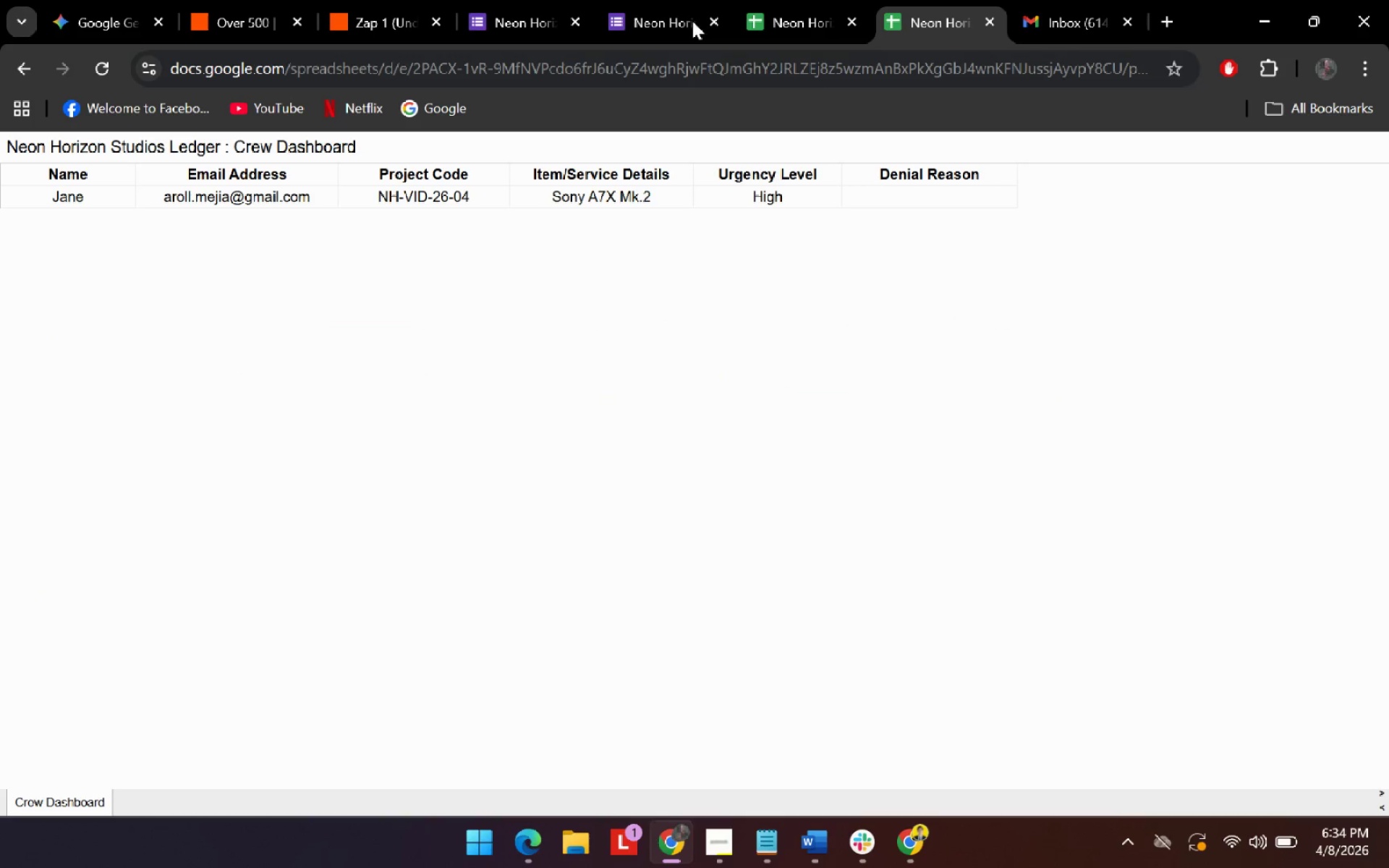 
left_click([607, 12])
 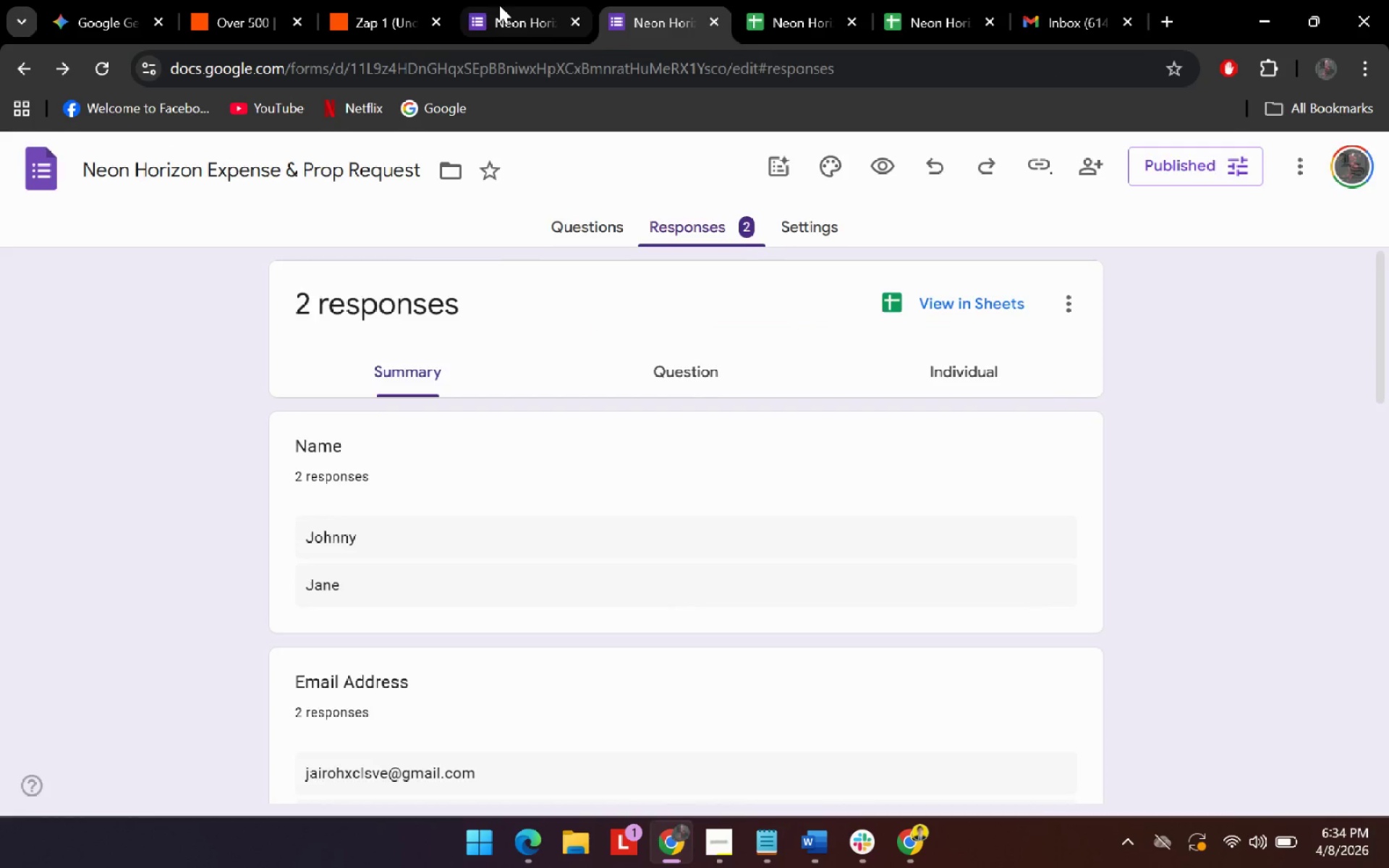 
double_click([384, 5])
 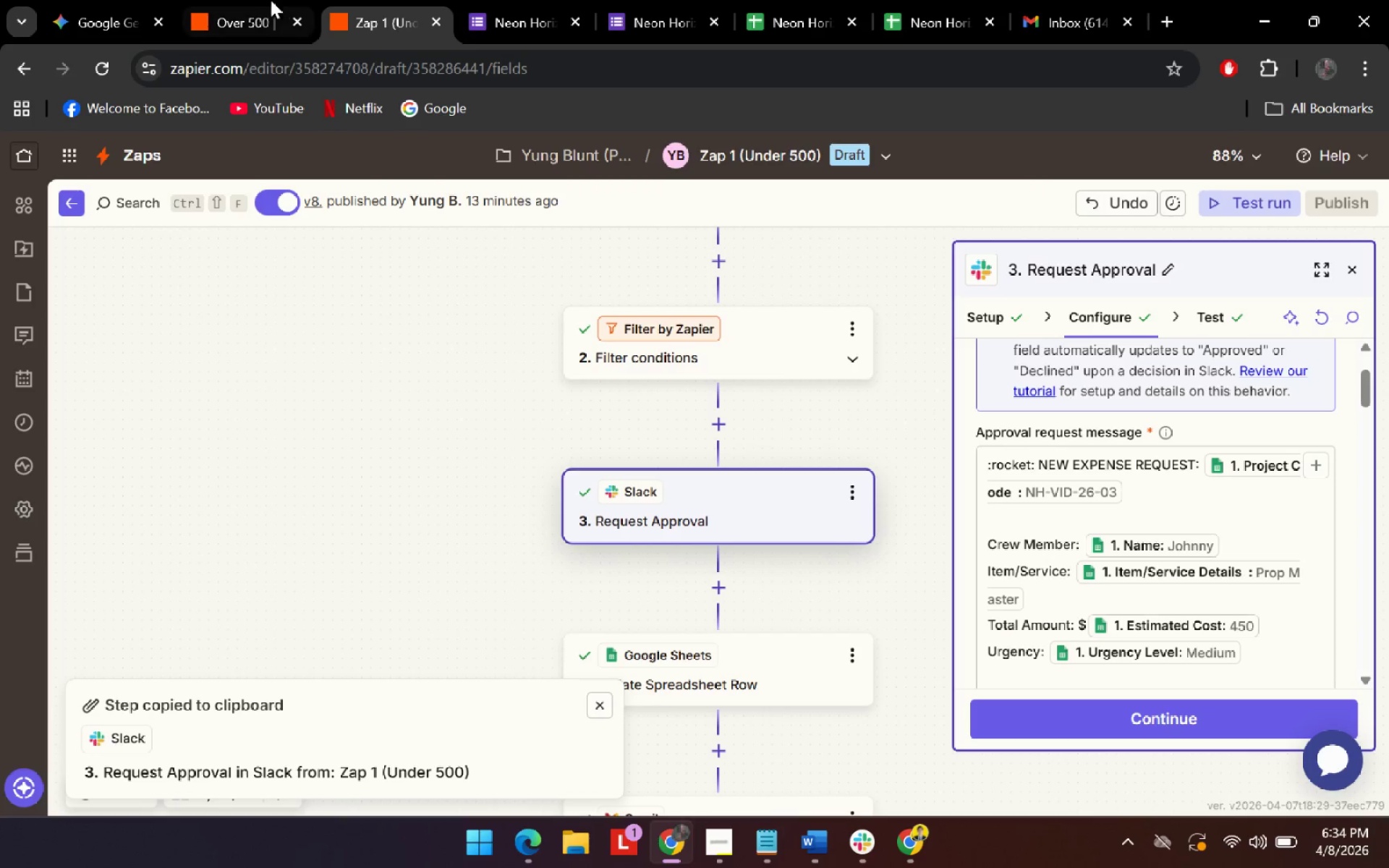 
left_click([266, 0])
 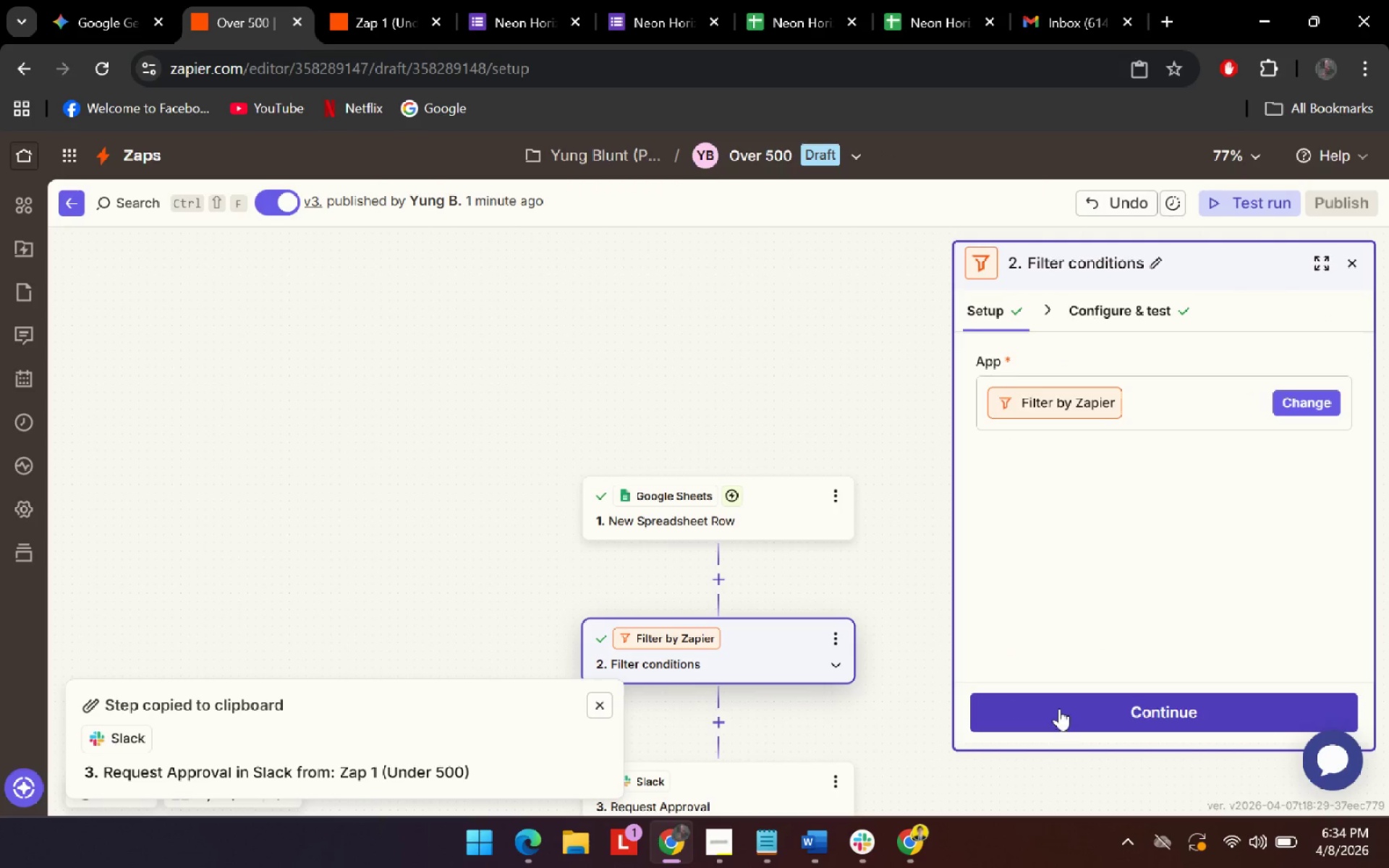 
left_click([1060, 705])
 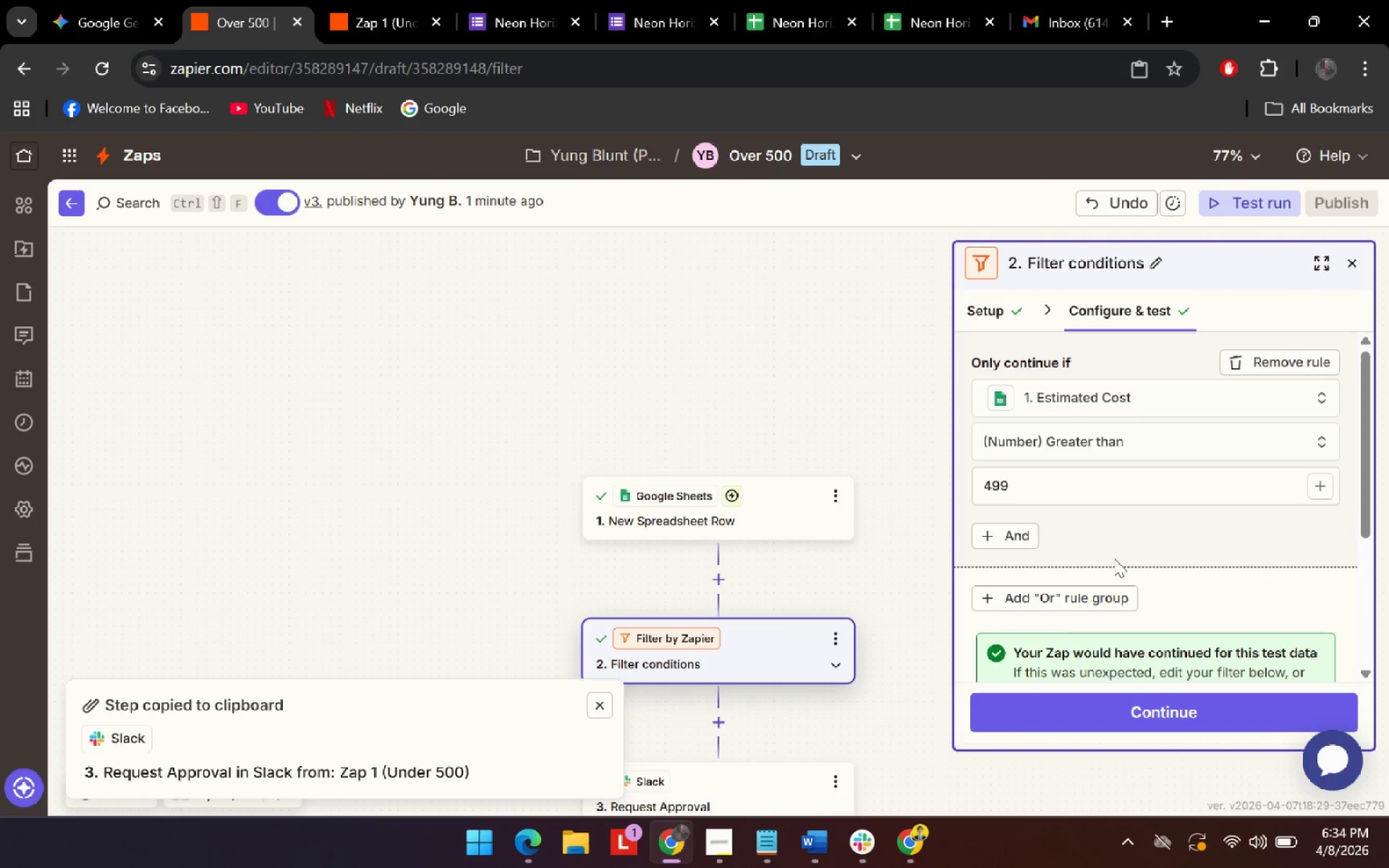 
scroll: coordinate [1241, 503], scroll_direction: down, amount: 2.0
 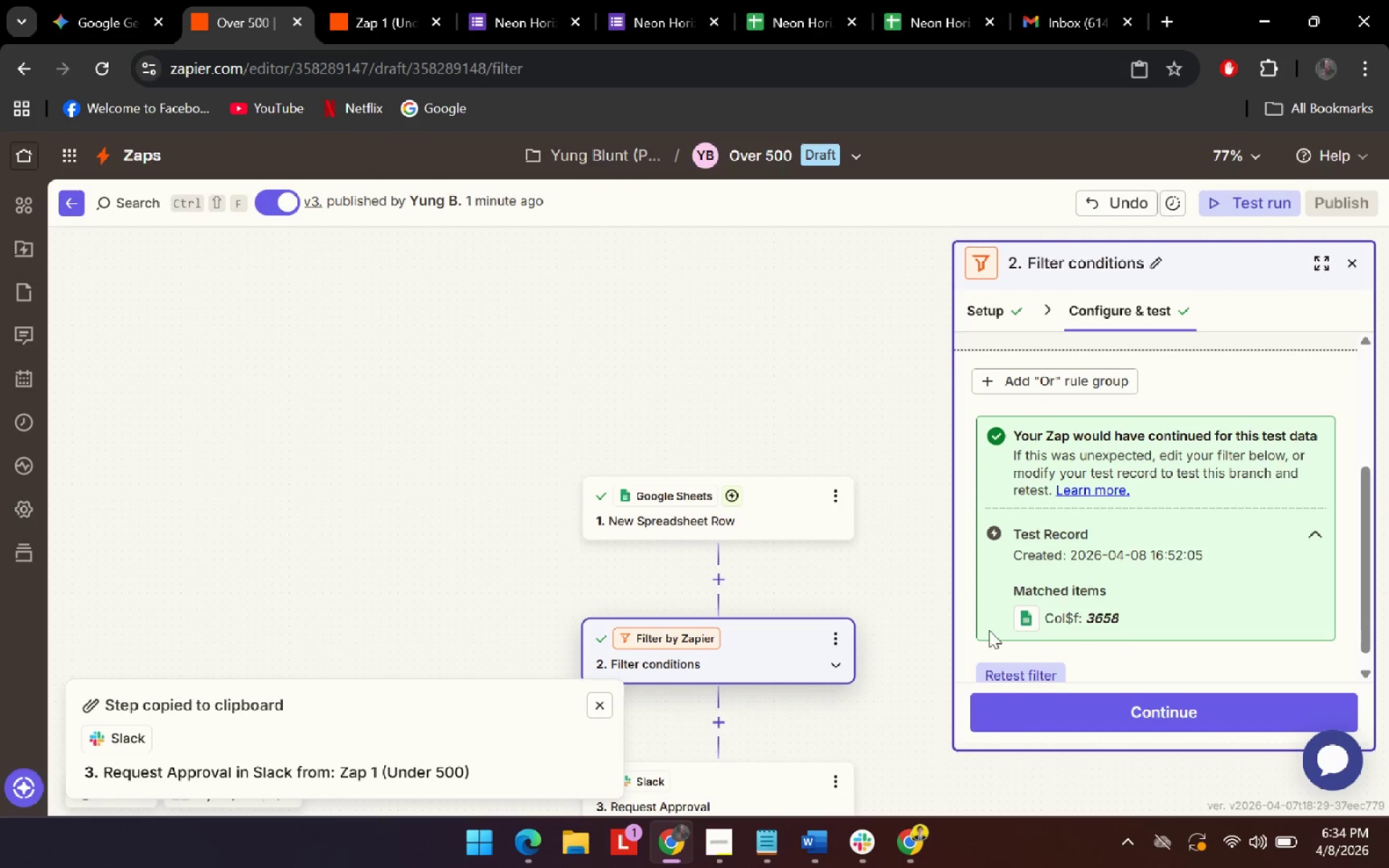 
left_click([1129, 726])
 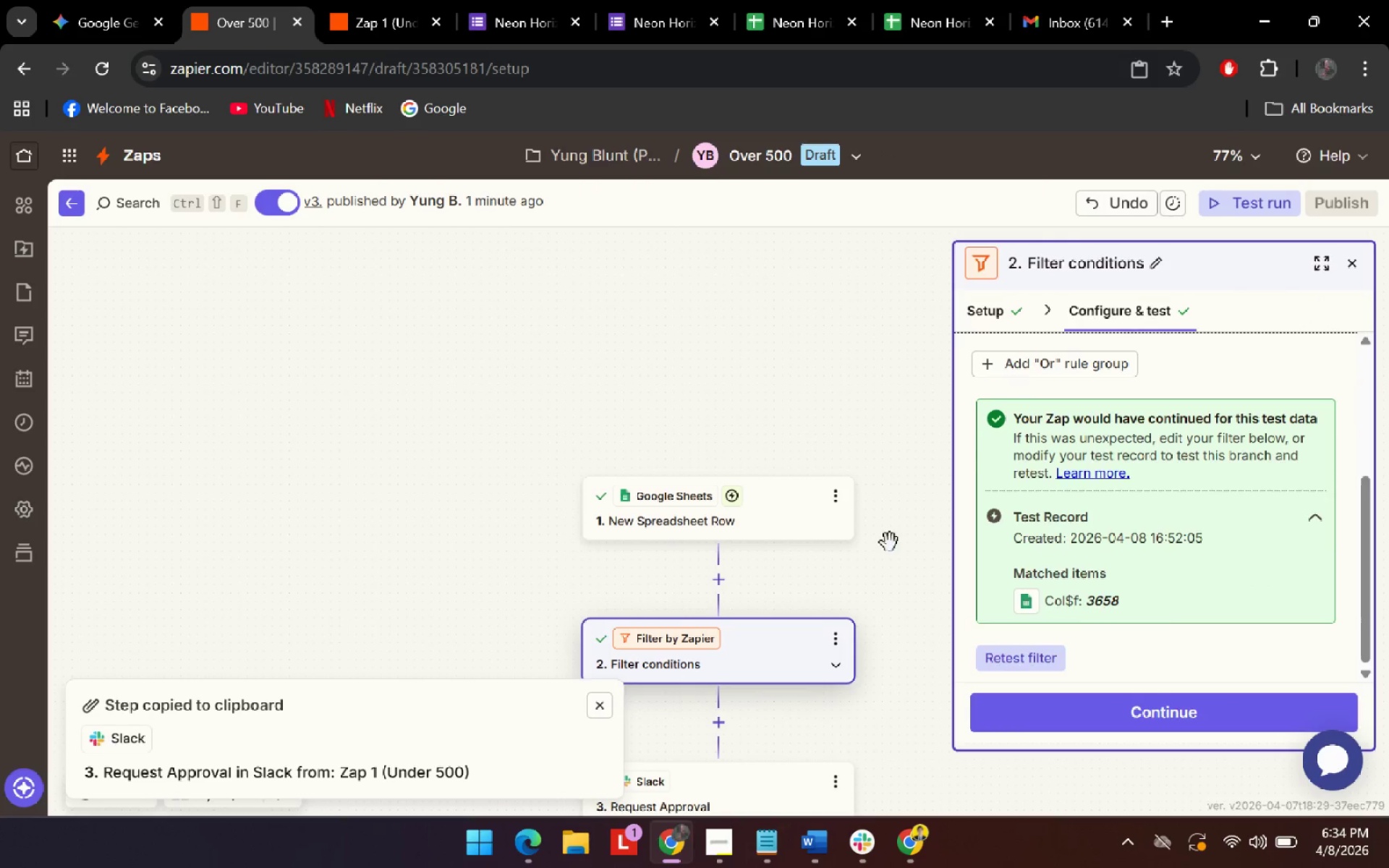 
scroll: coordinate [989, 630], scroll_direction: down, amount: 1.0
 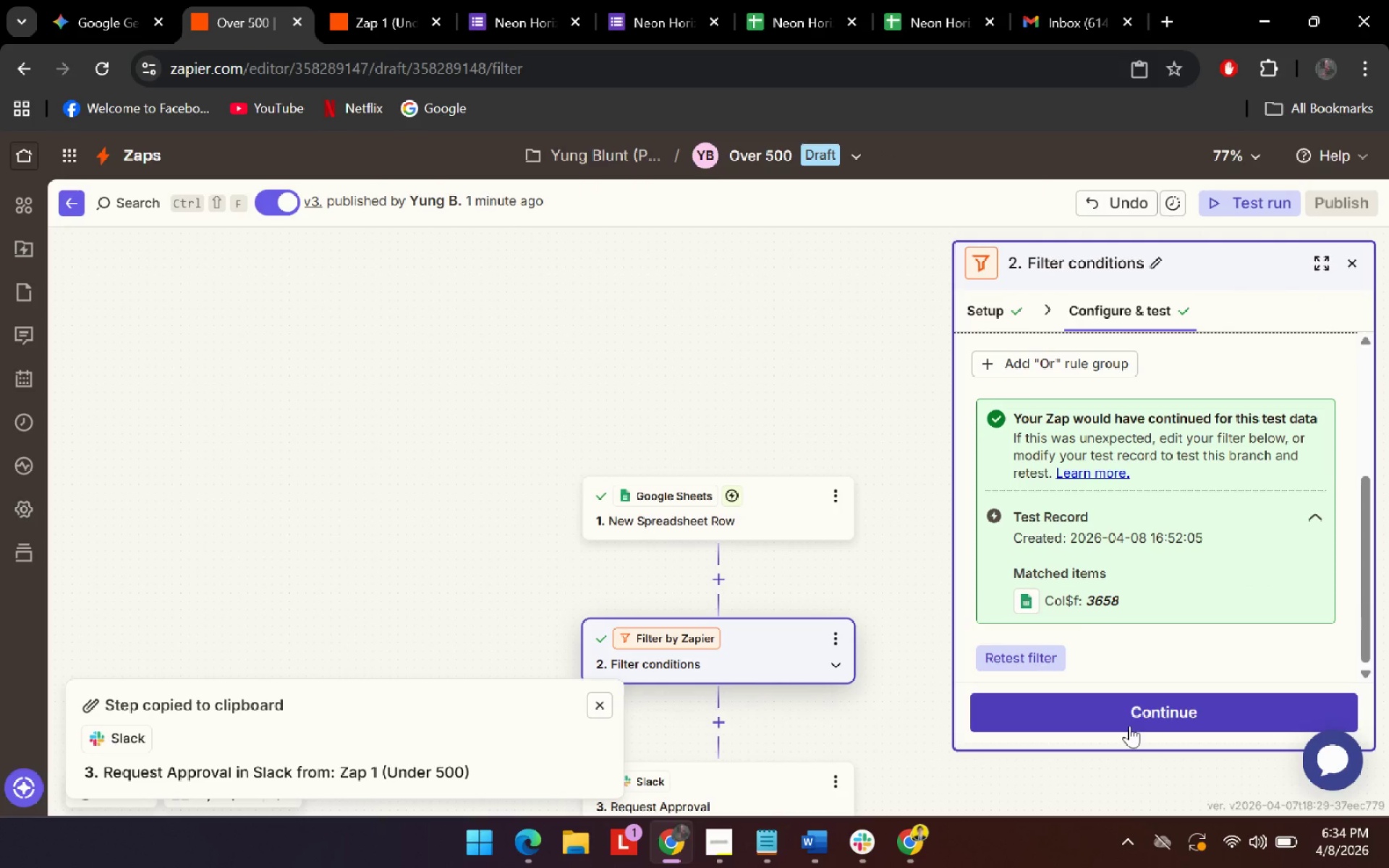 
left_click([1108, 723])
 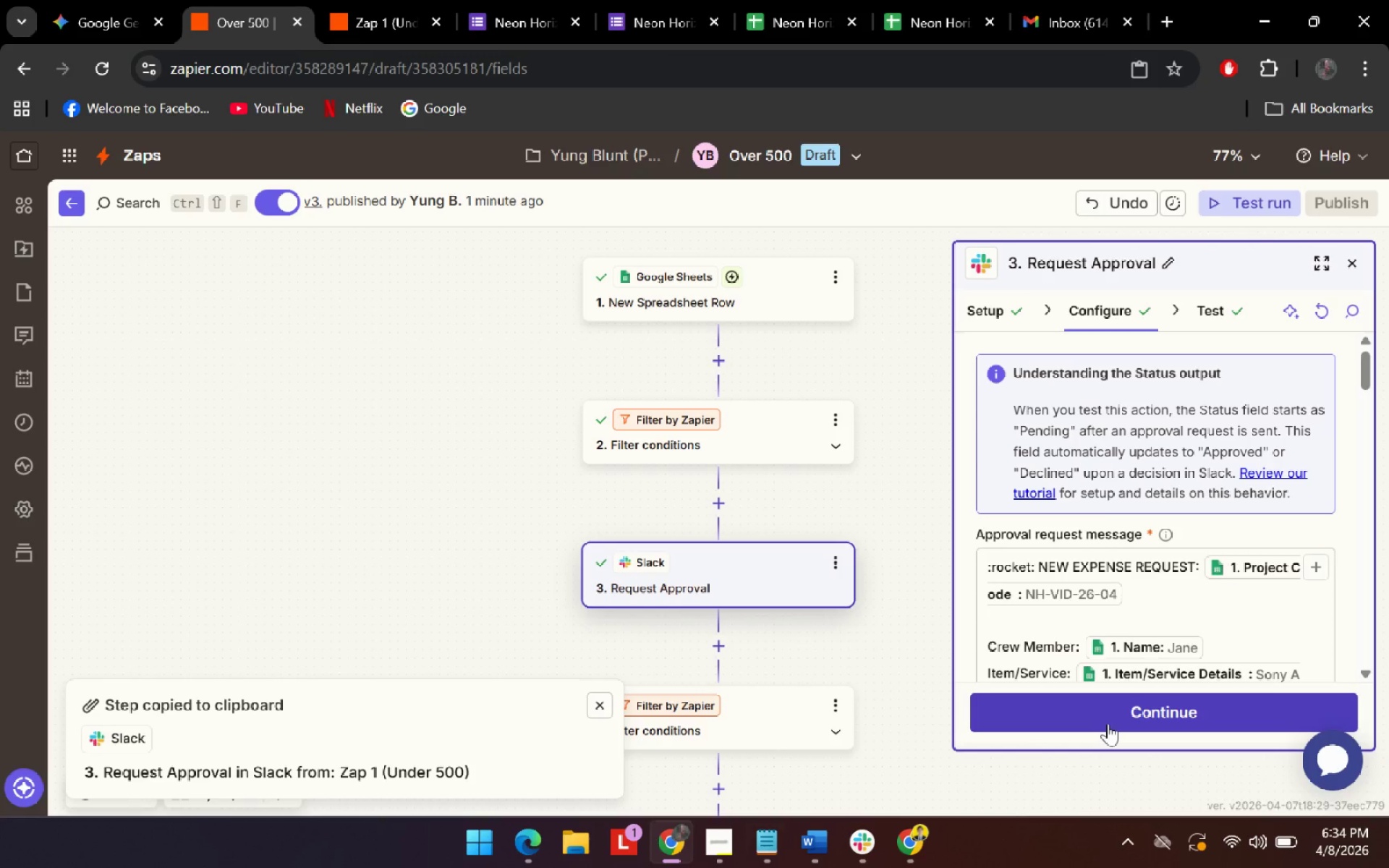 
scroll: coordinate [947, 574], scroll_direction: down, amount: 4.0
 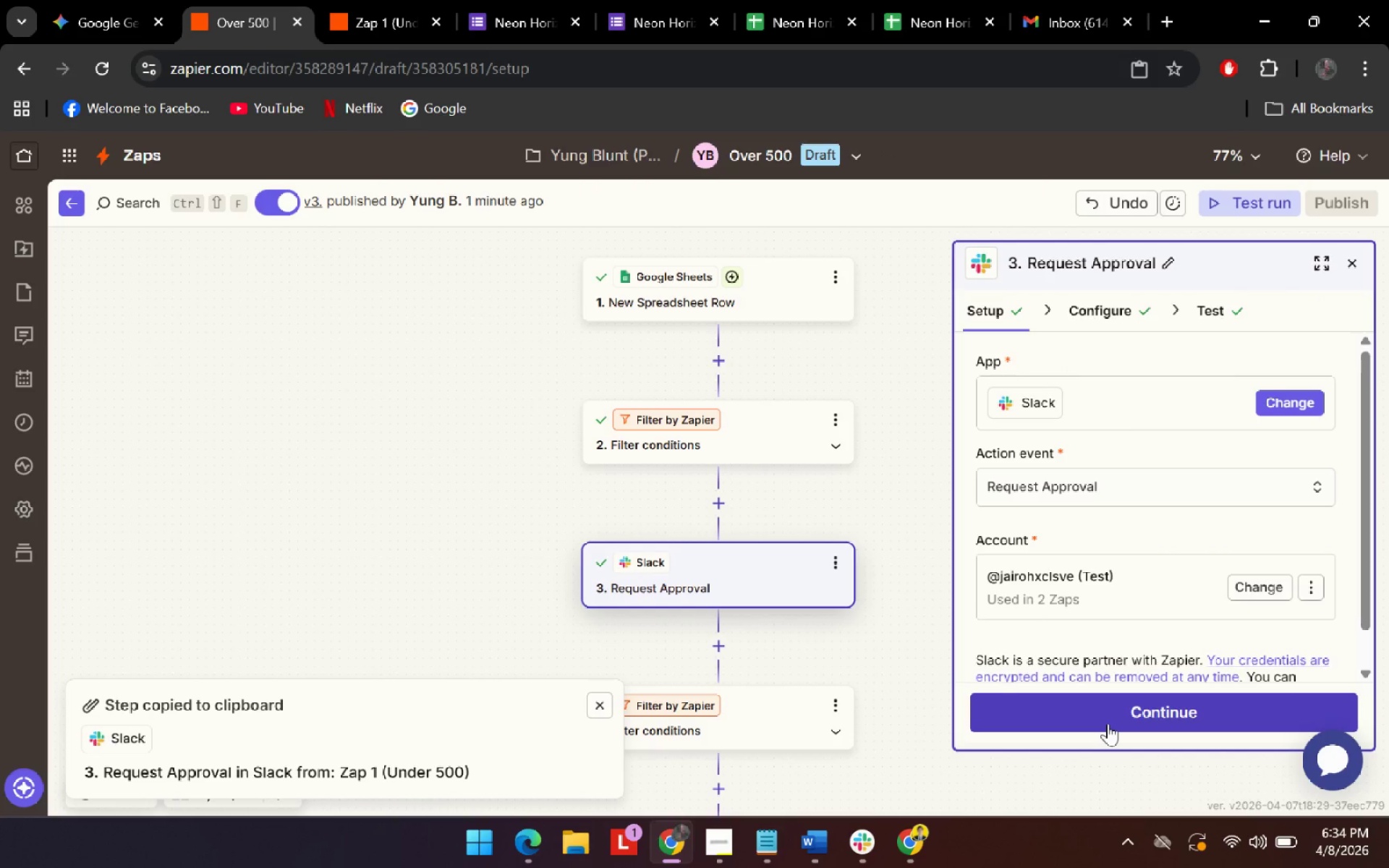 
left_click([1135, 708])
 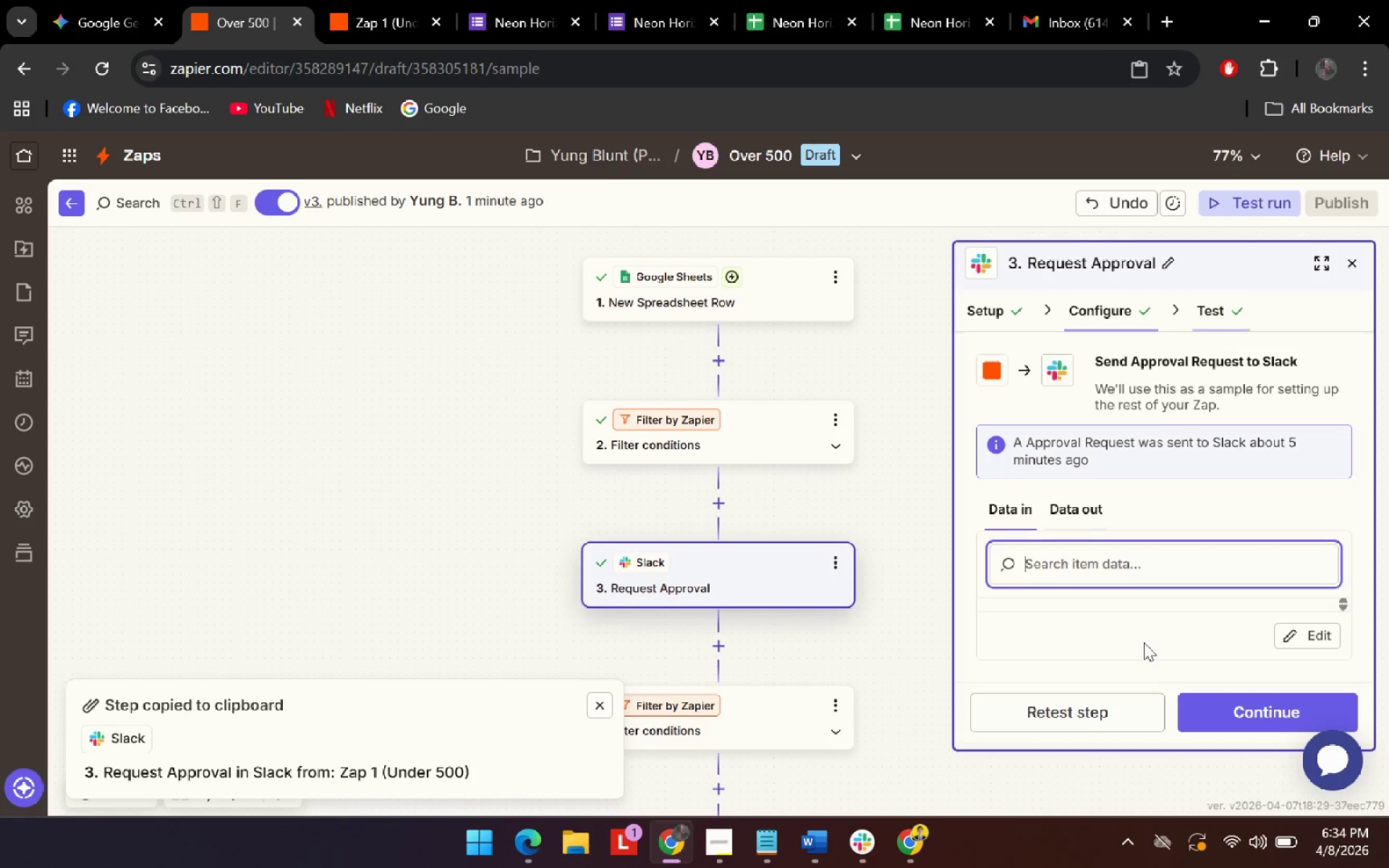 
scroll: coordinate [1142, 634], scroll_direction: down, amount: 2.0
 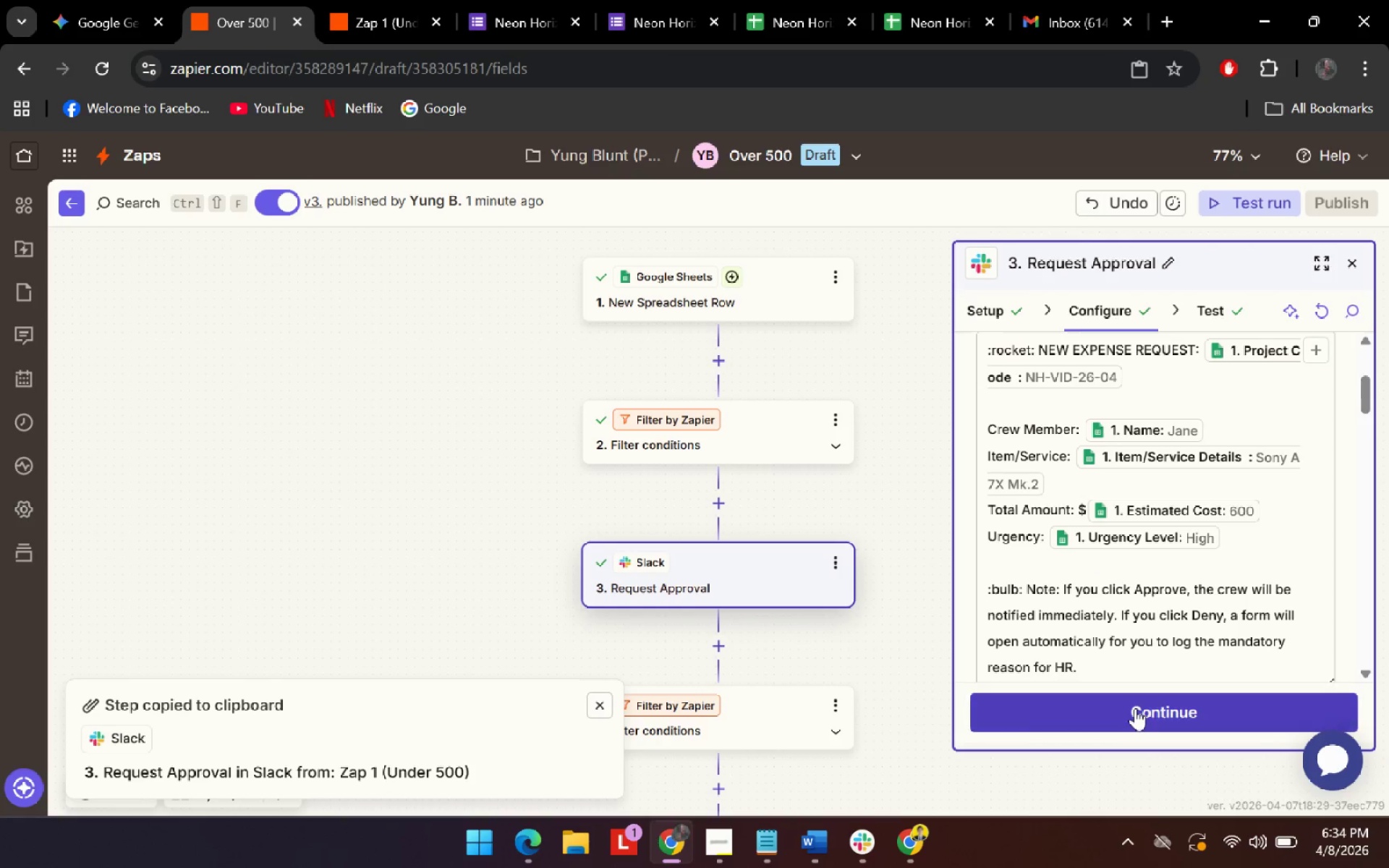 
left_click([1113, 710])
 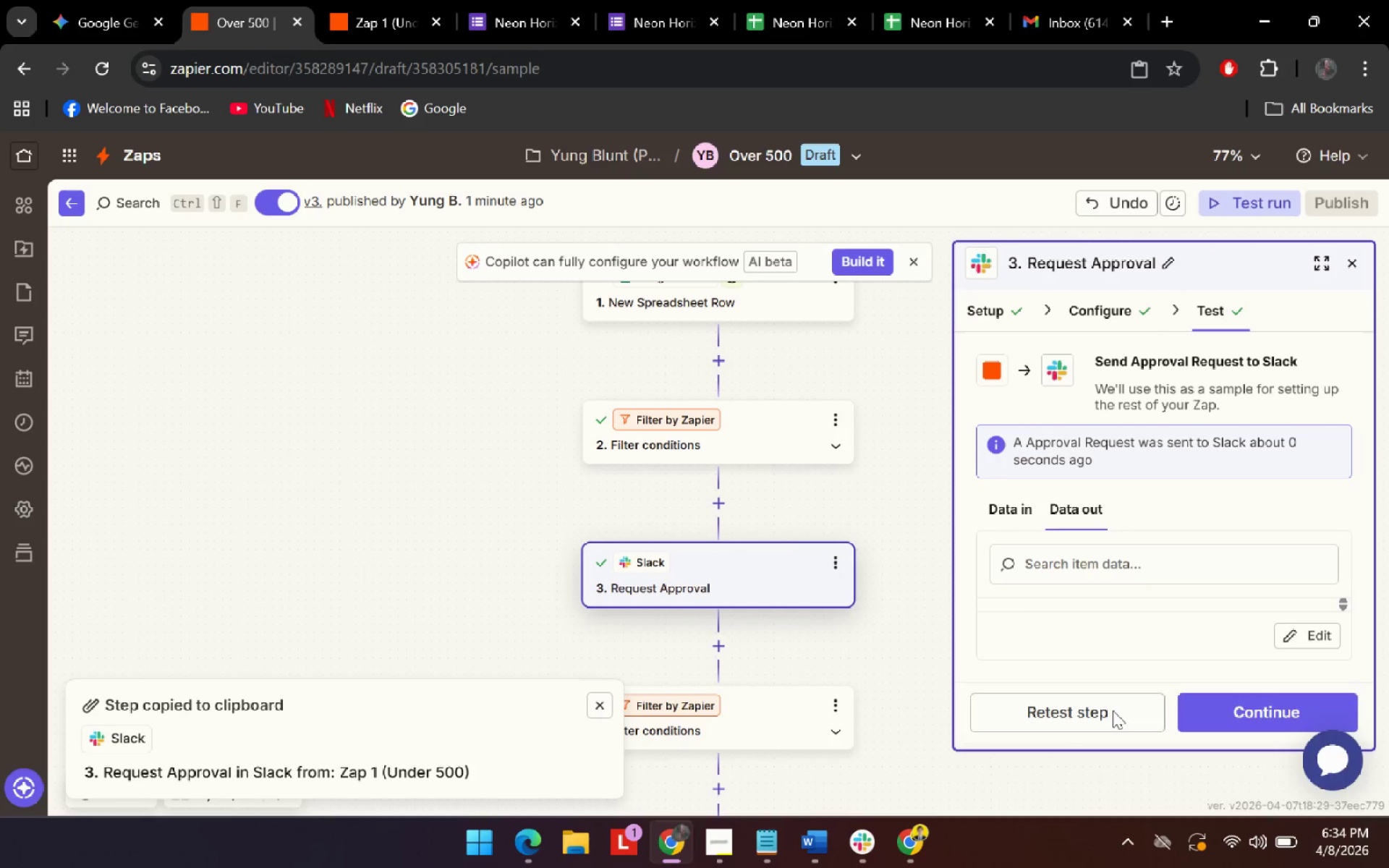 
scroll: coordinate [1144, 643], scroll_direction: down, amount: 1.0
 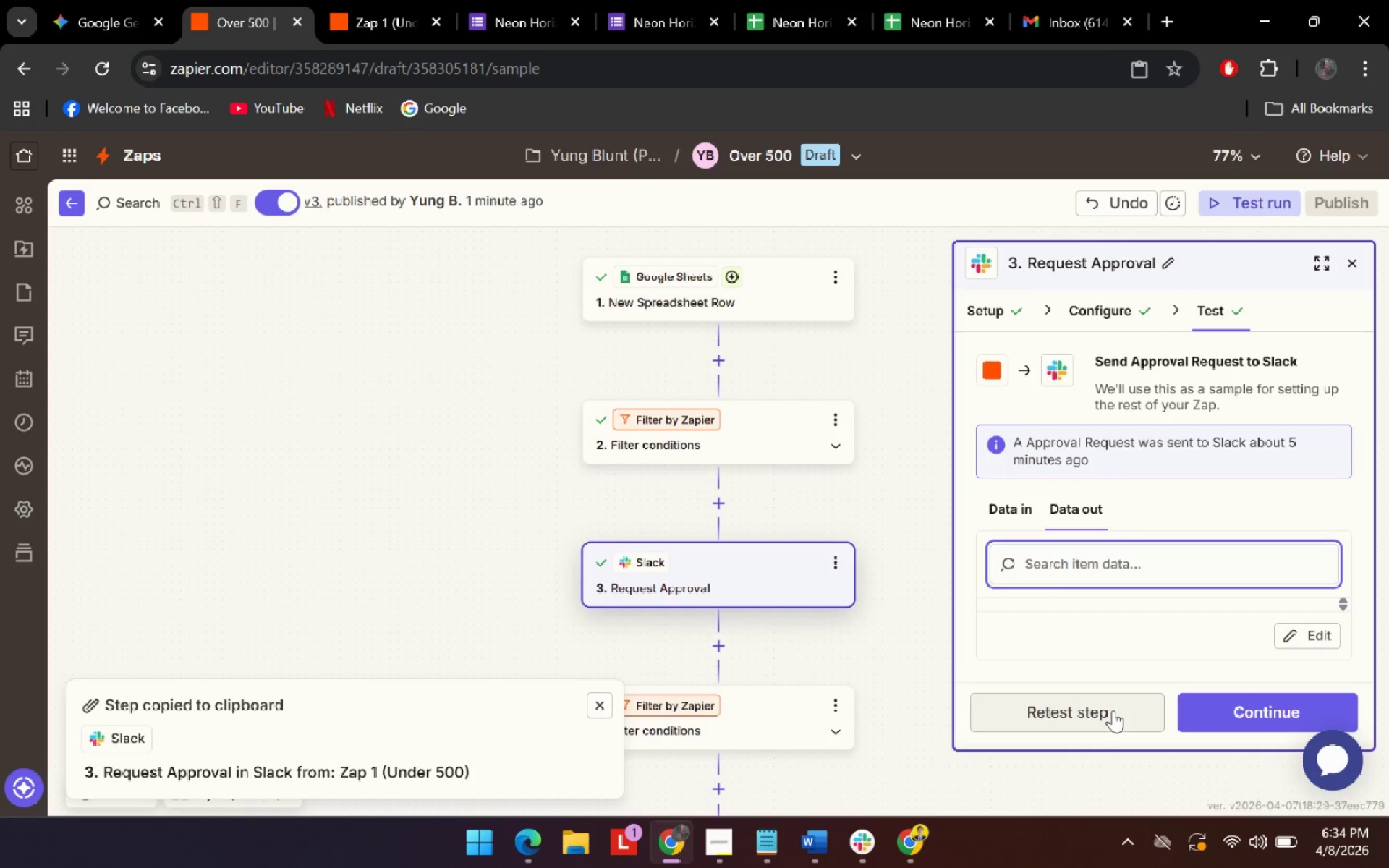 
left_click([1113, 710])
 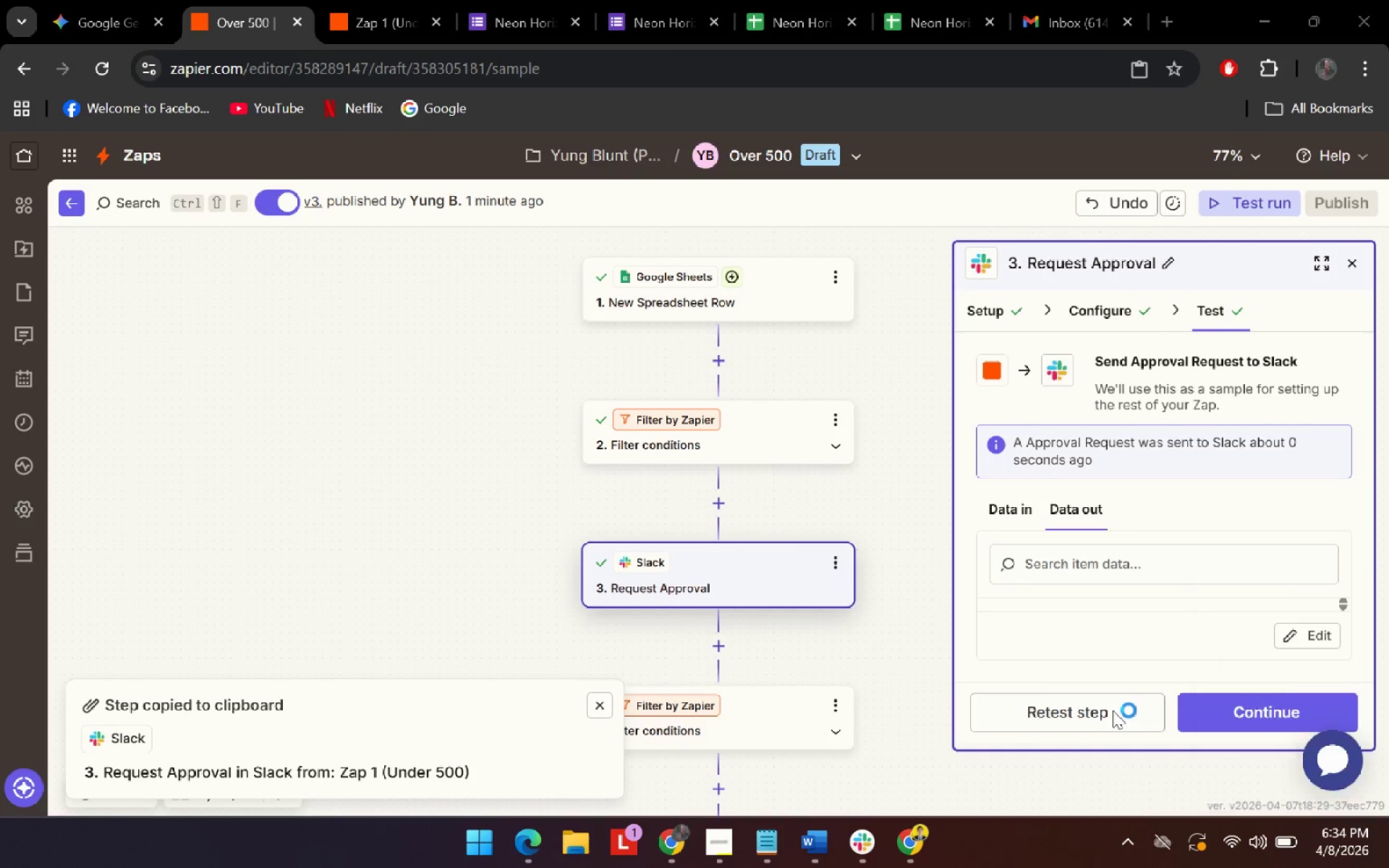 
scroll: coordinate [836, 537], scroll_direction: down, amount: 11.0
 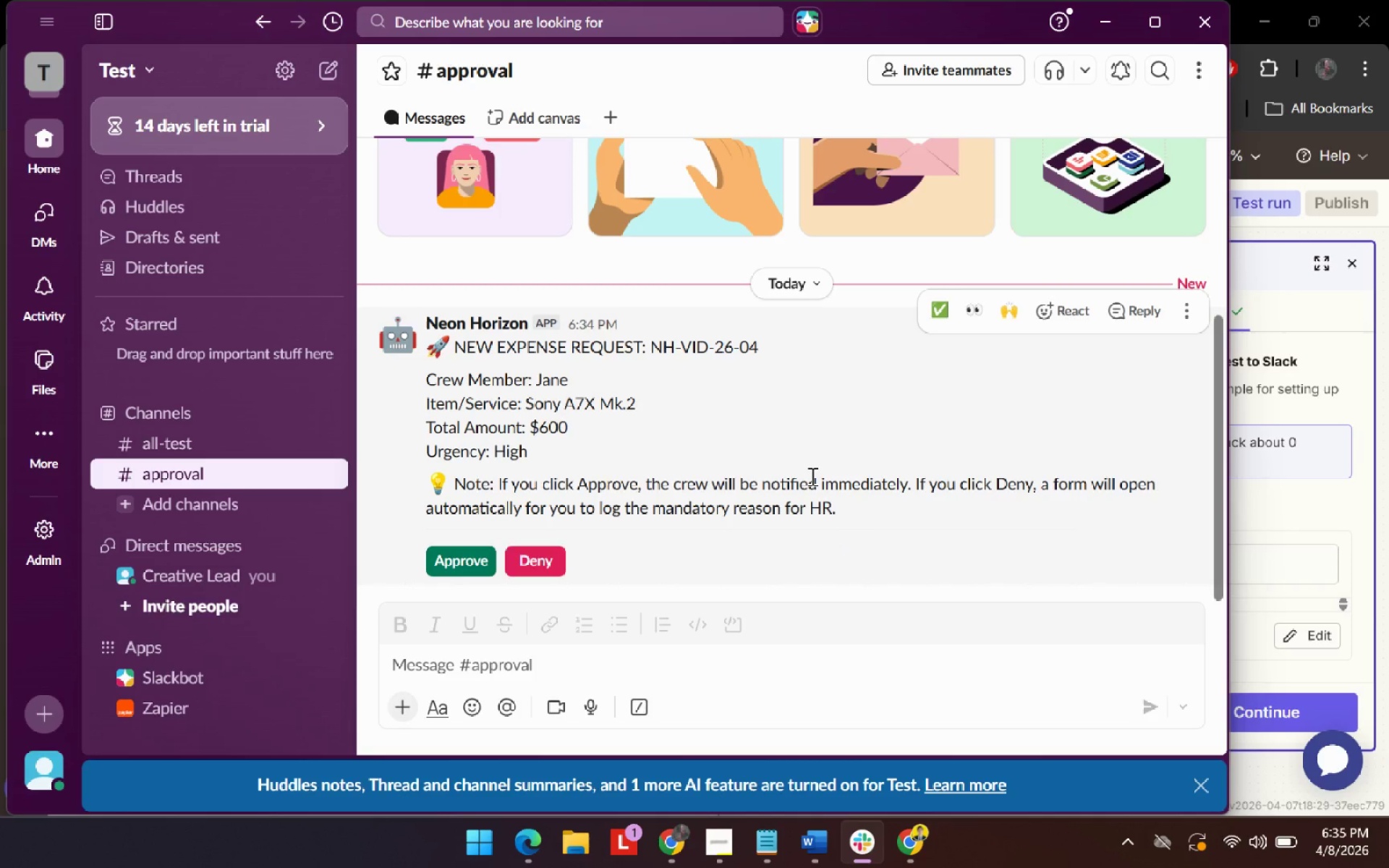 
wait(14.39)
 